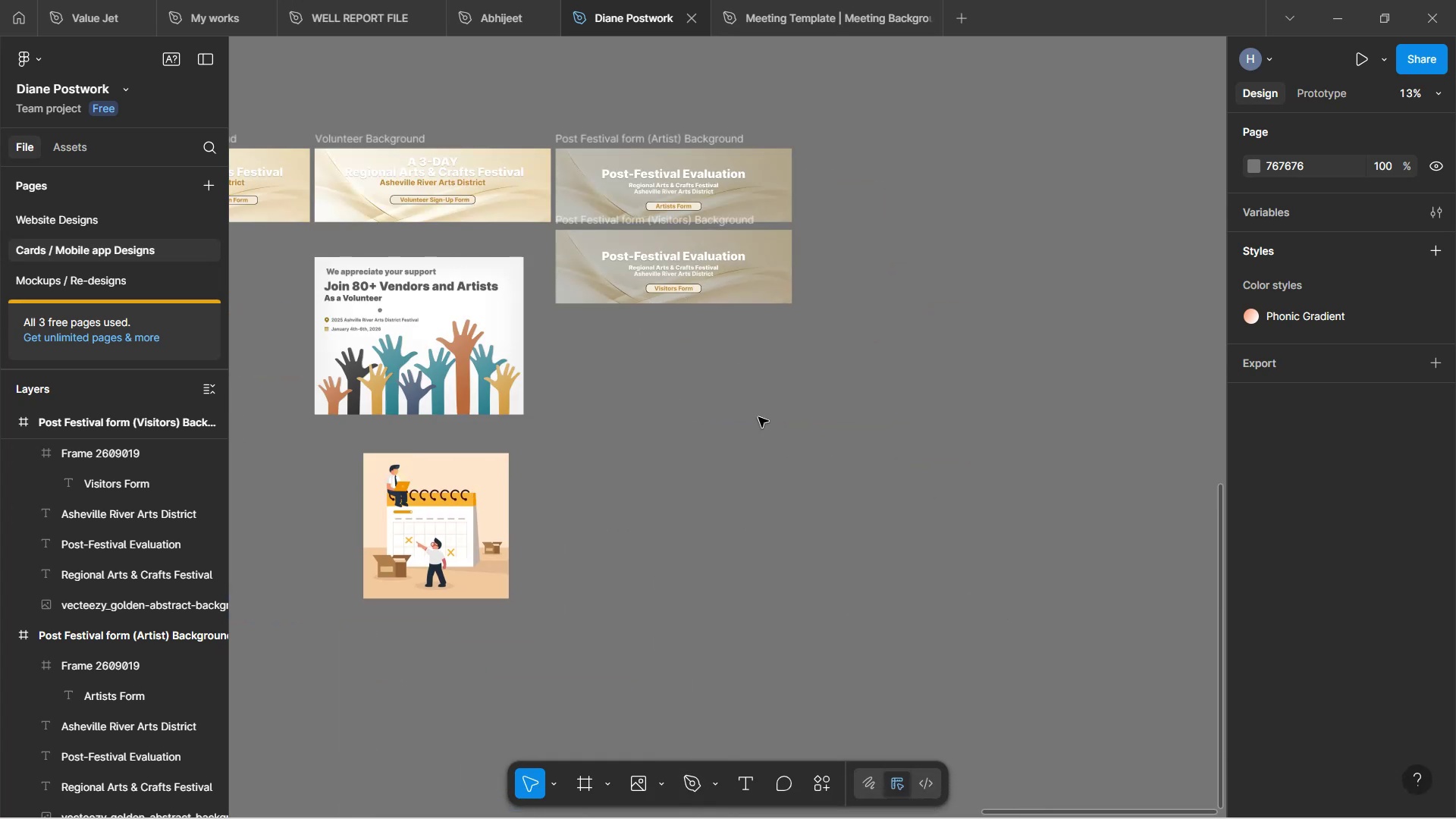 
left_click([761, 417])
 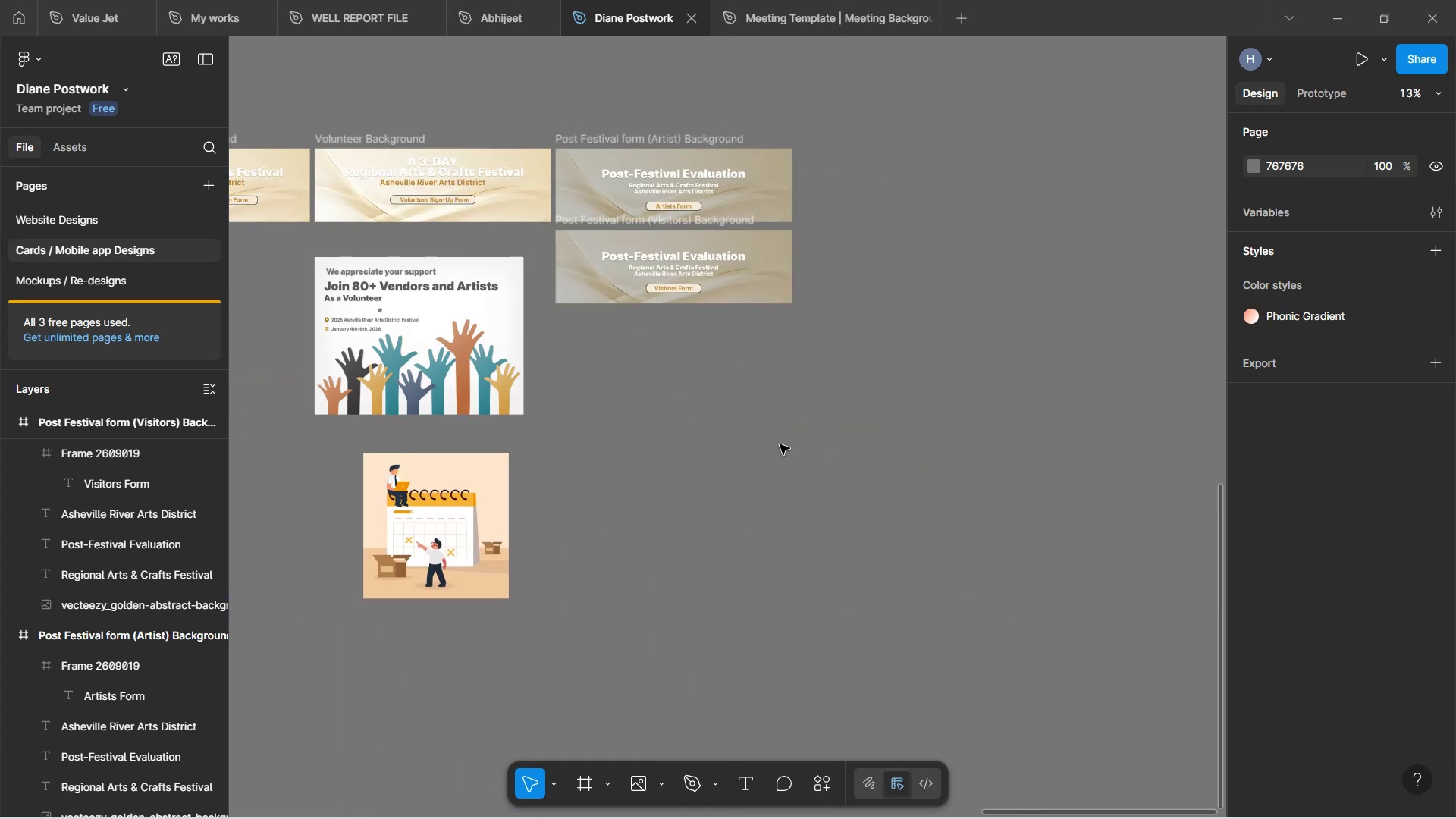 
key(Control+V)
 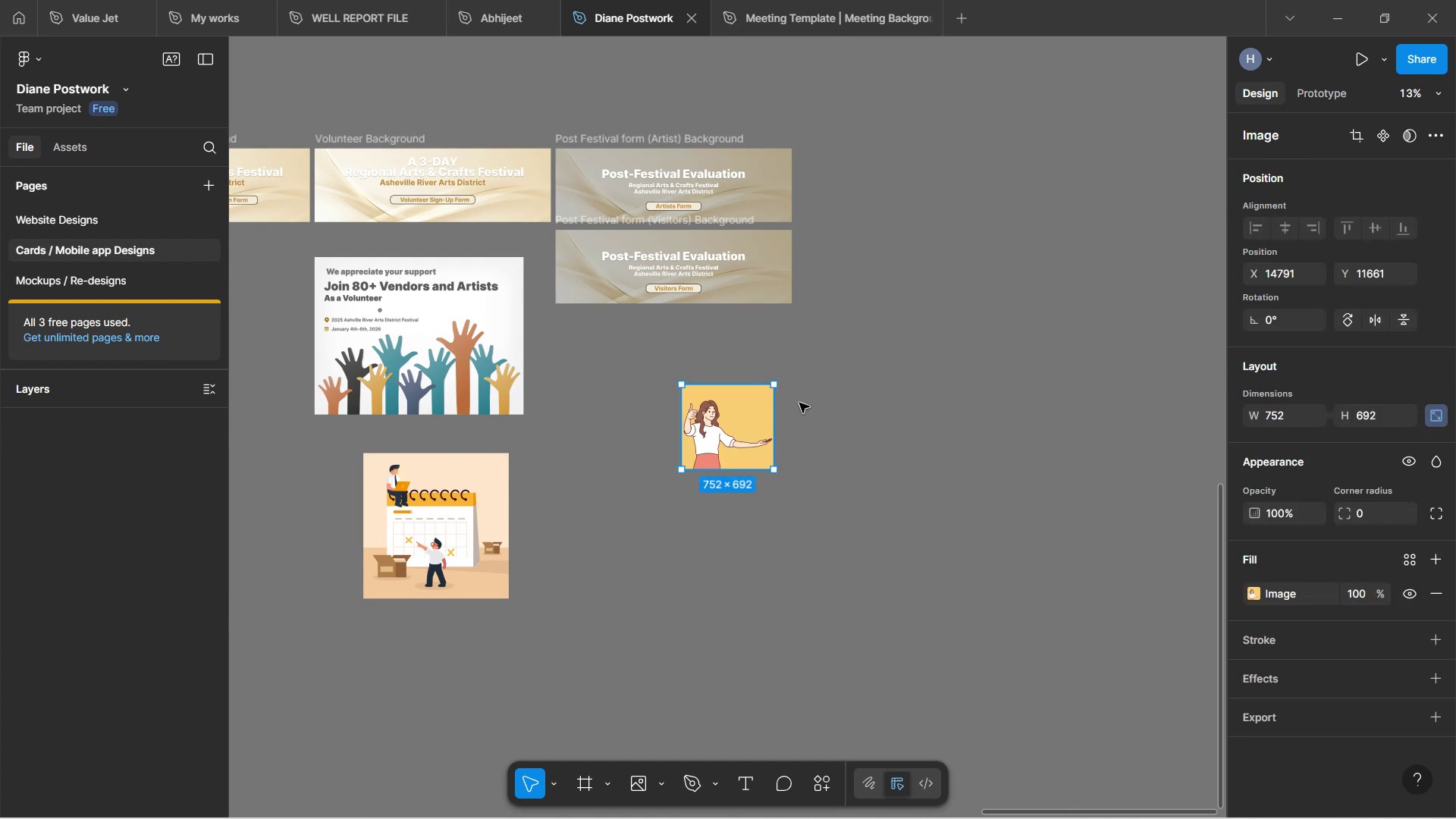 
wait(6.57)
 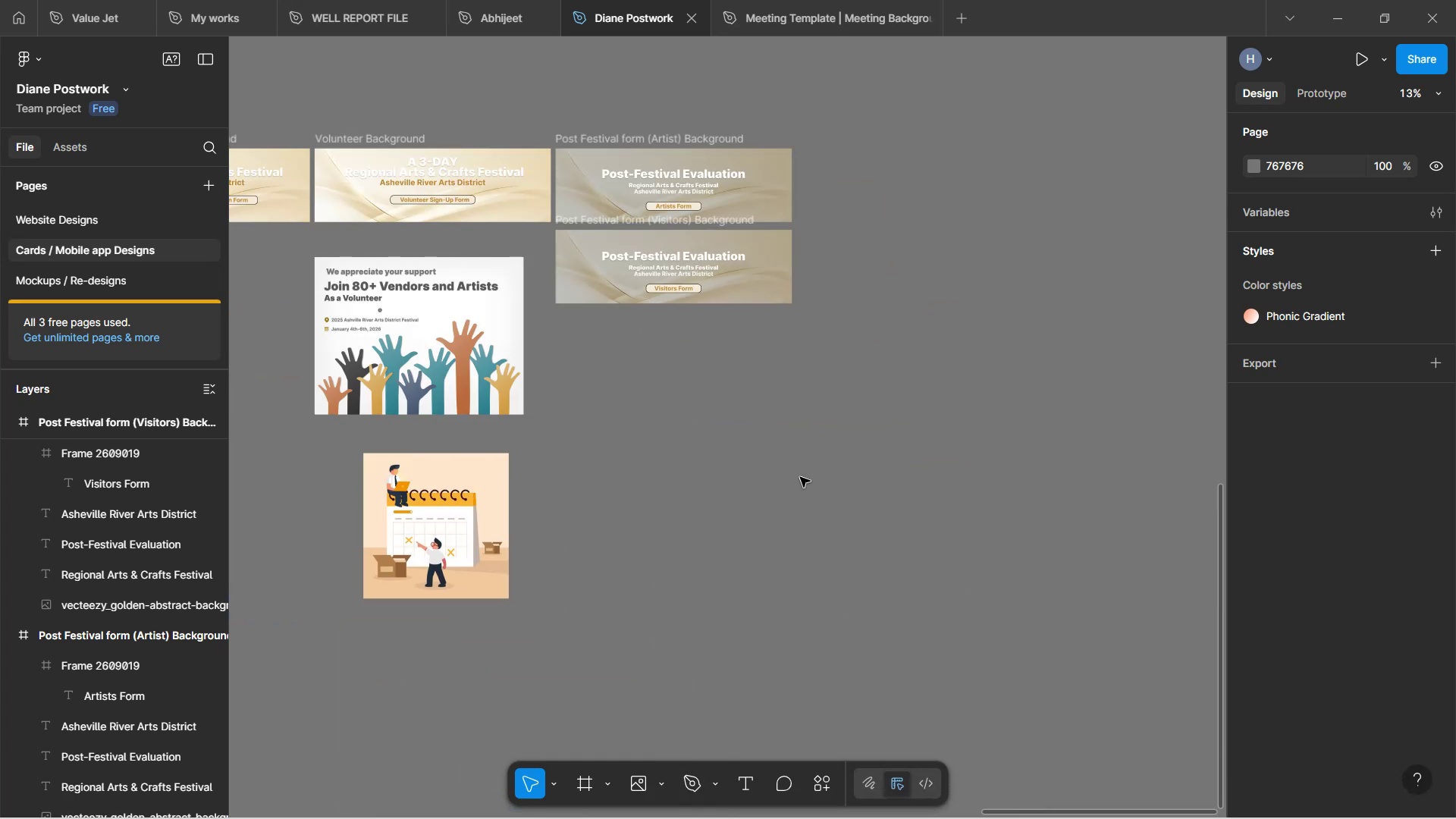 
hold_key(key=ControlLeft, duration=1.14)
scroll: coordinate [748, 425], scroll_direction: up, amount: 4.0
 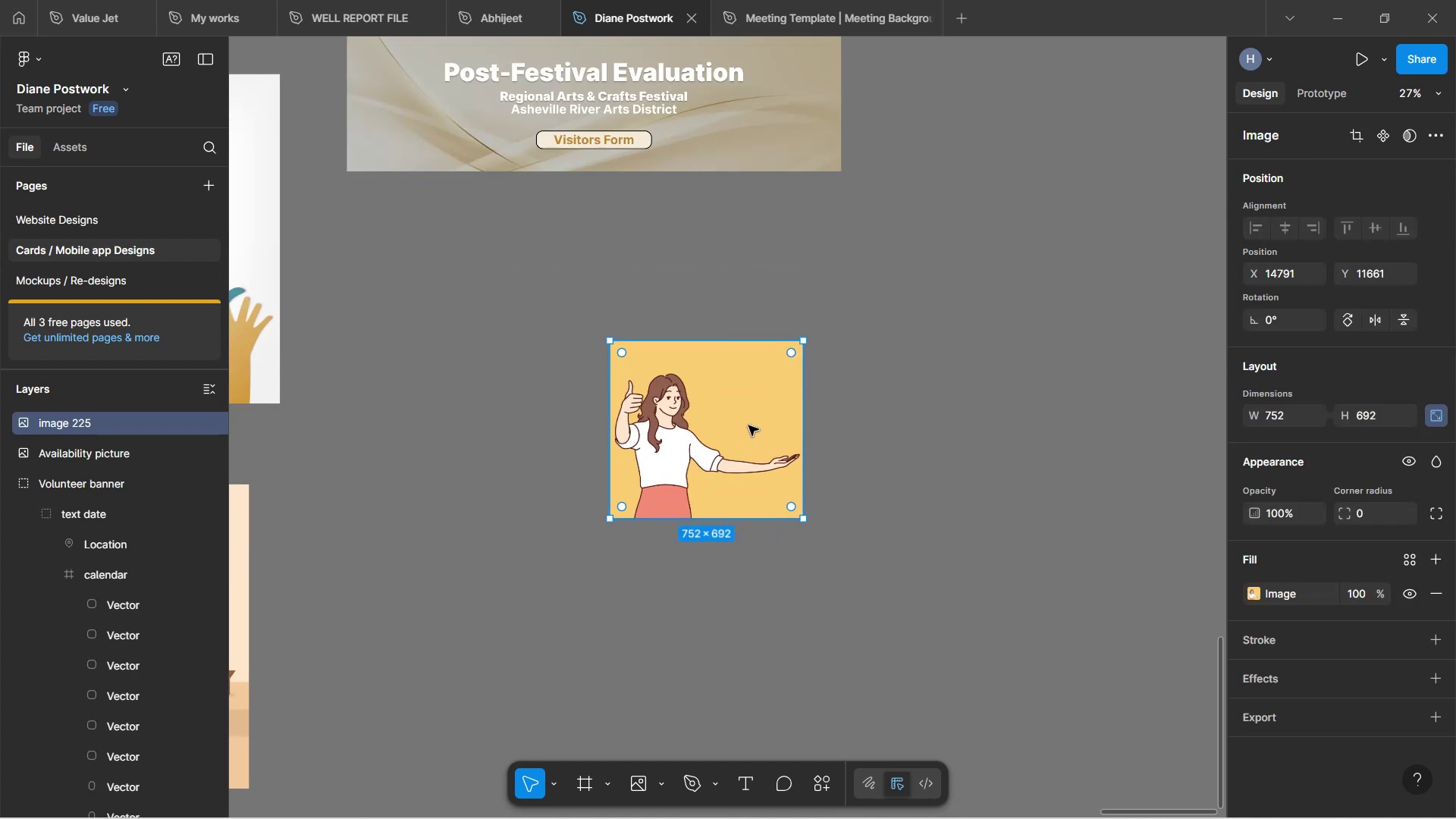 
left_click_drag(start_coordinate=[747, 418], to_coordinate=[487, 290])
 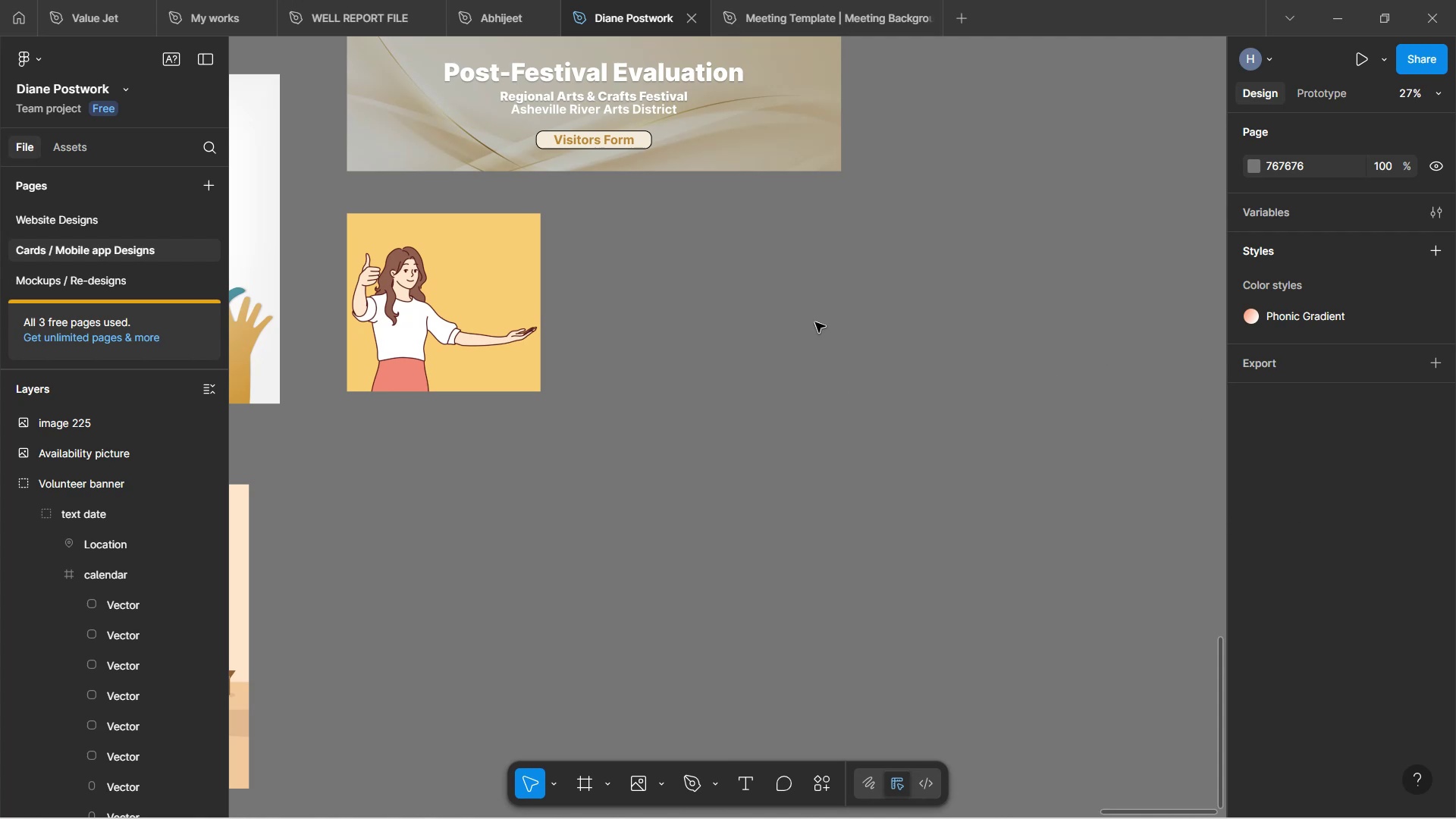 
hold_key(key=ControlLeft, duration=0.95)
scroll: coordinate [439, 291], scroll_direction: up, amount: 4.0
 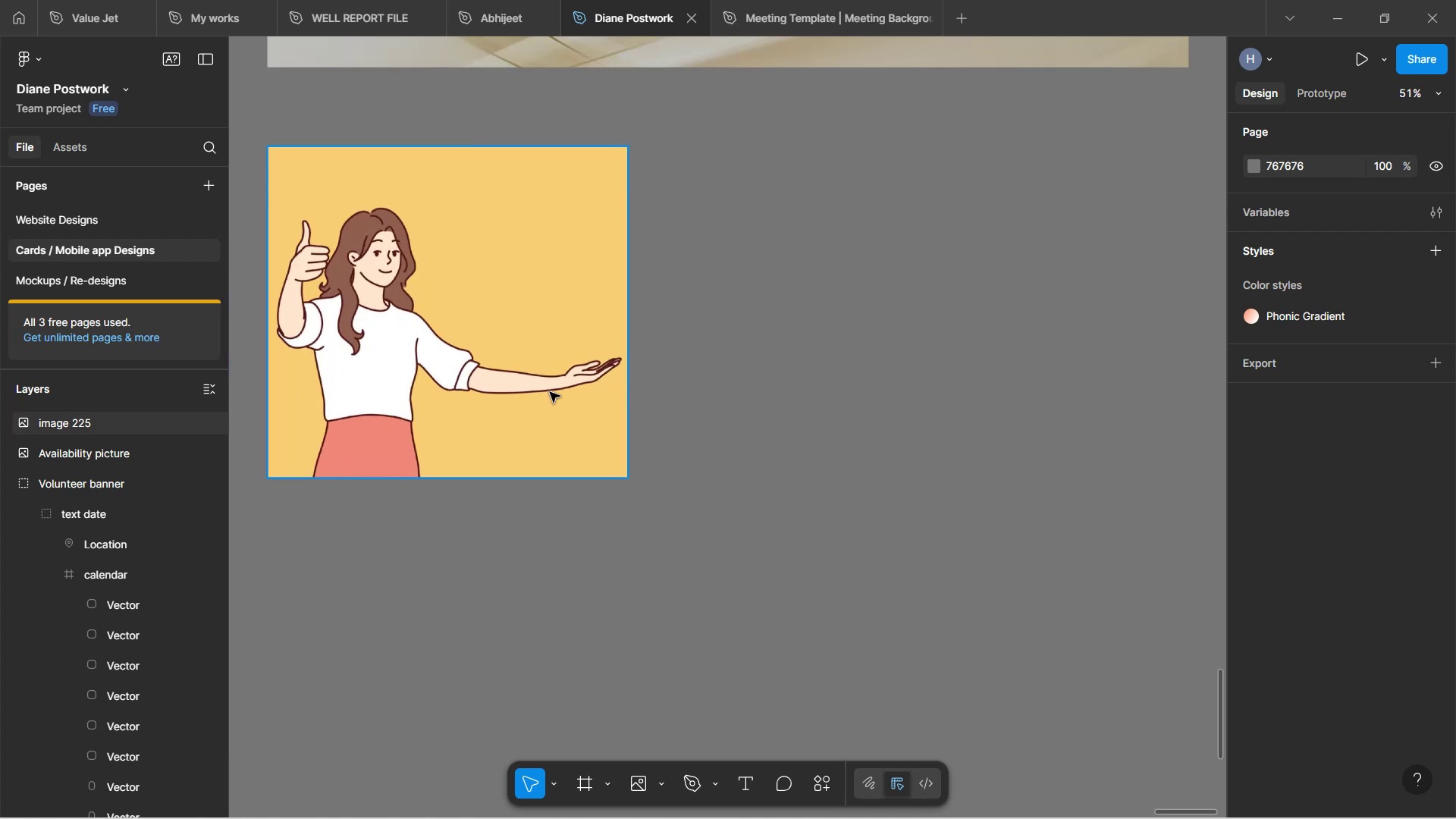 
hold_key(key=Space, duration=1.13)
 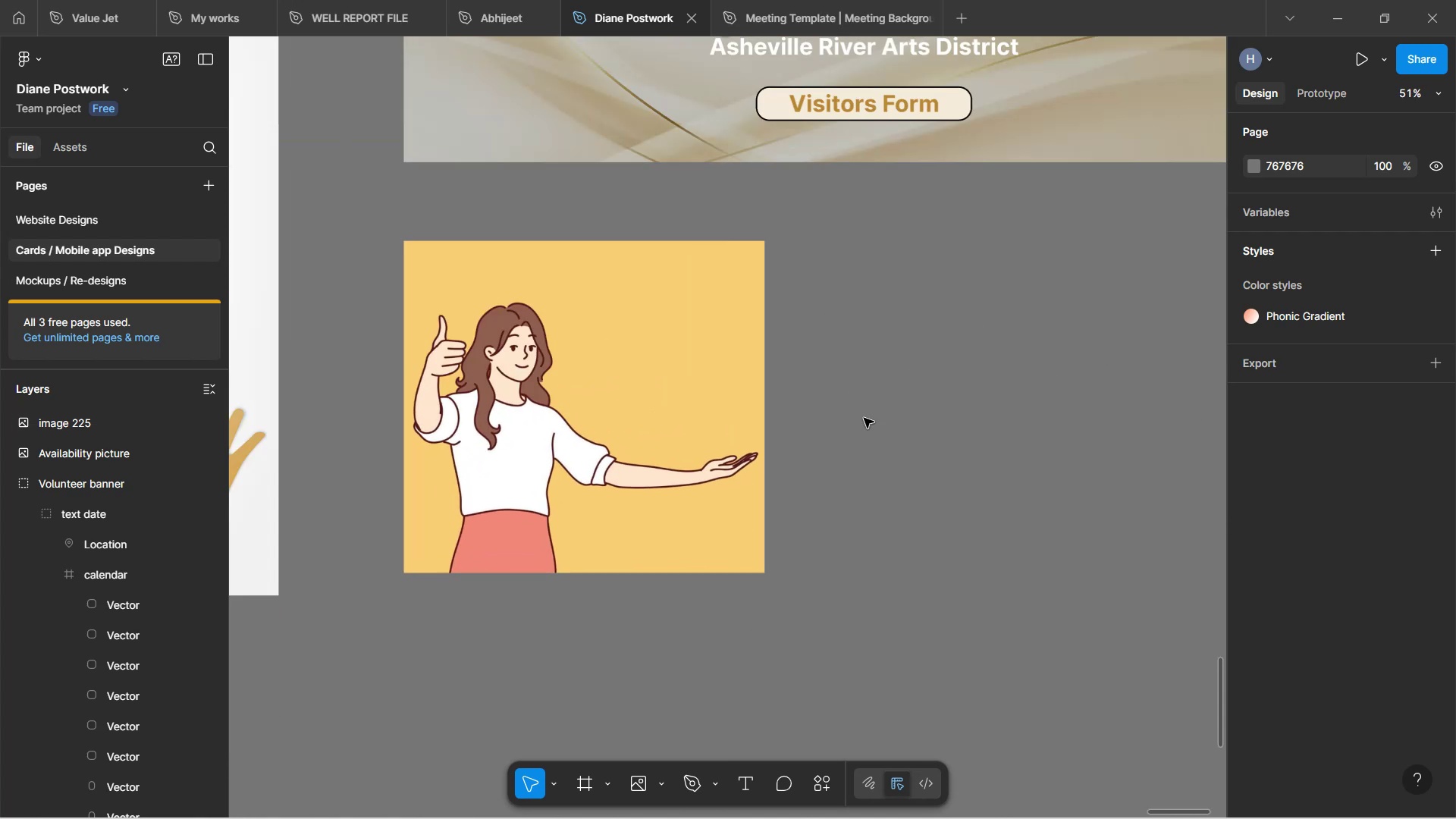 
left_click_drag(start_coordinate=[582, 577], to_coordinate=[718, 672])
 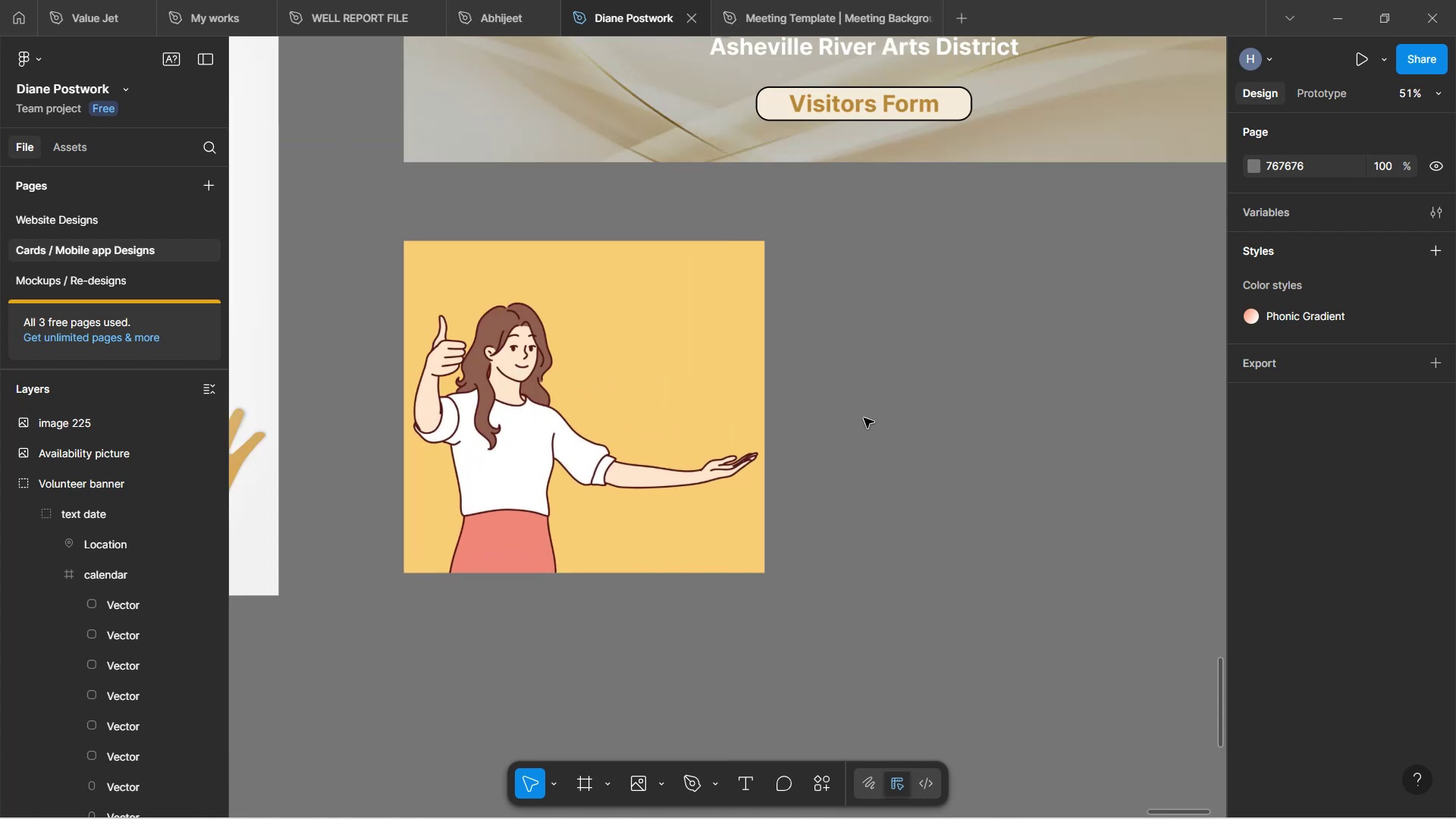 
hold_key(key=ControlLeft, duration=0.43)
scroll: coordinate [813, 469], scroll_direction: down, amount: 2.0
 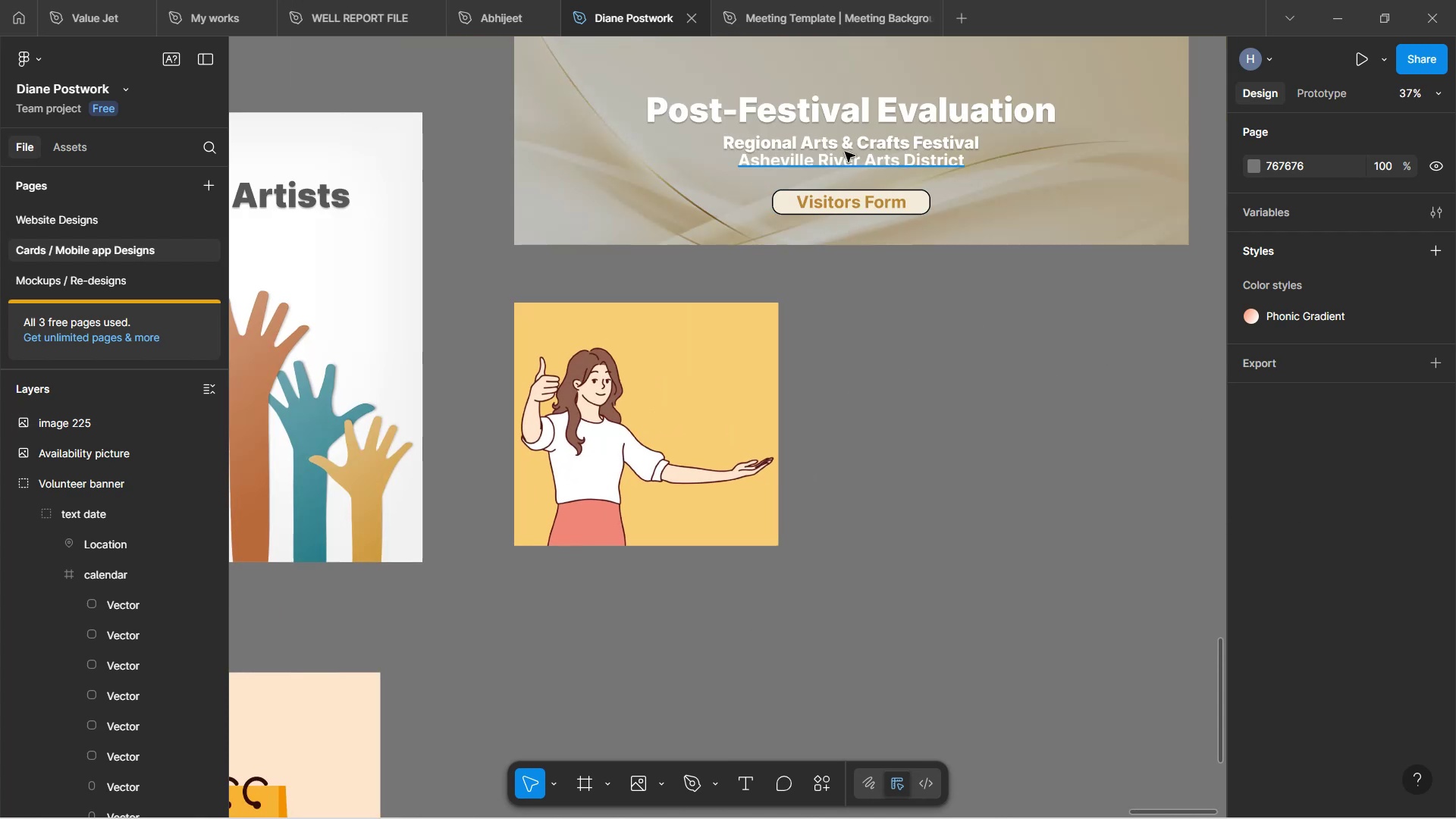 
left_click([851, 119])
 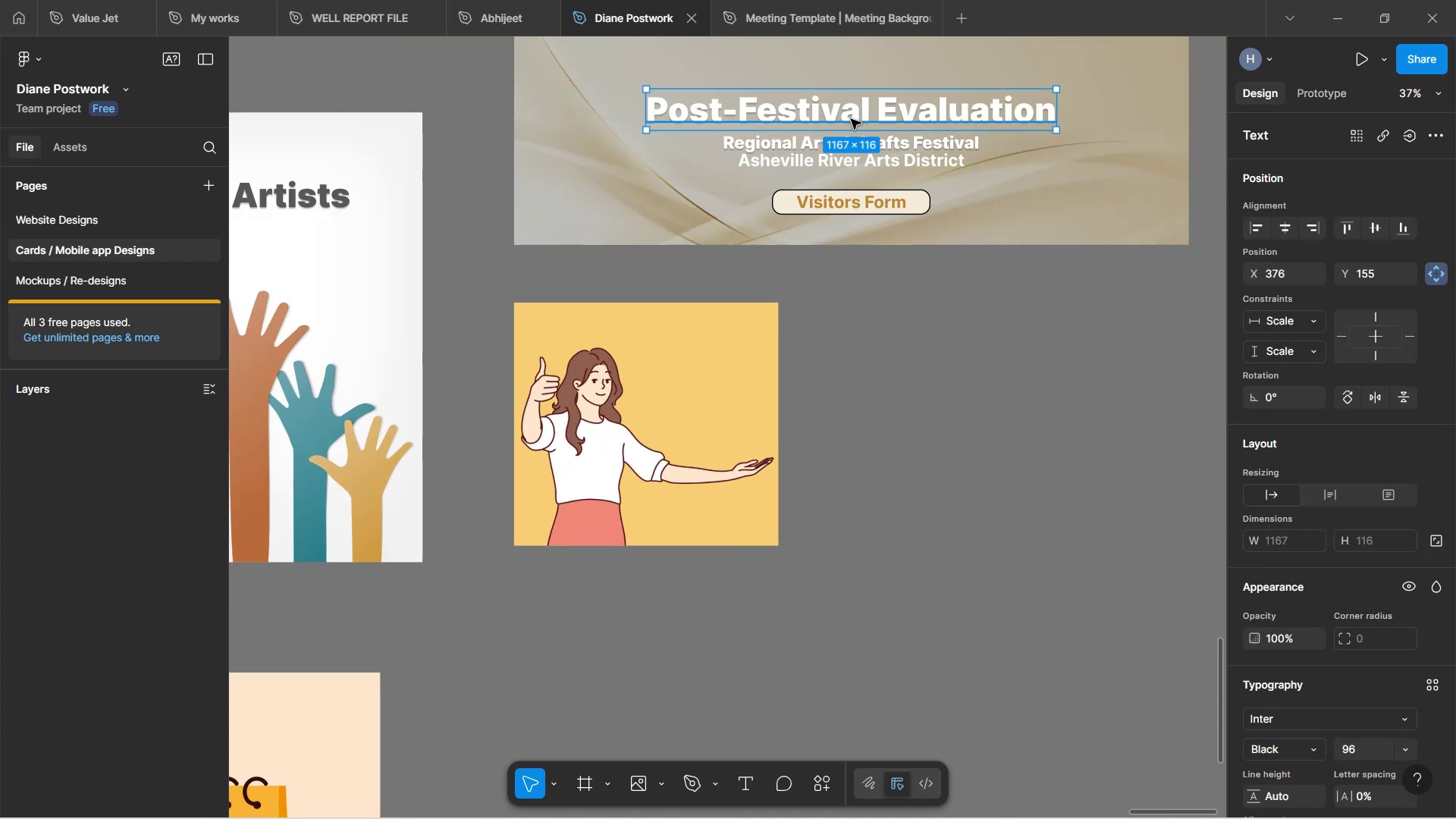 
hold_key(key=AltLeft, duration=1.5)
left_click_drag(start_coordinate=[851, 119], to_coordinate=[1018, 379])
 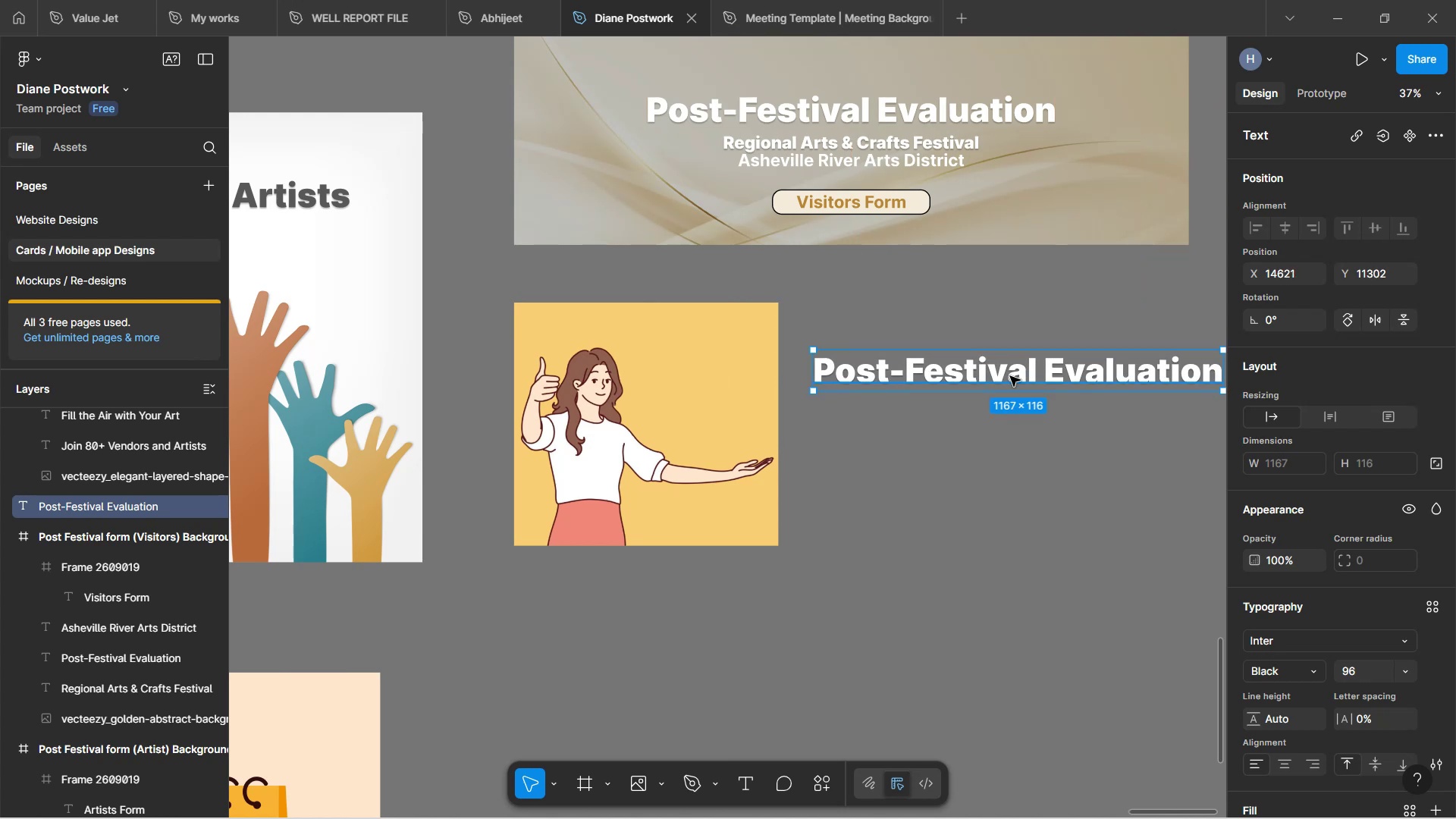 
hold_key(key=AltLeft, duration=1.37)
 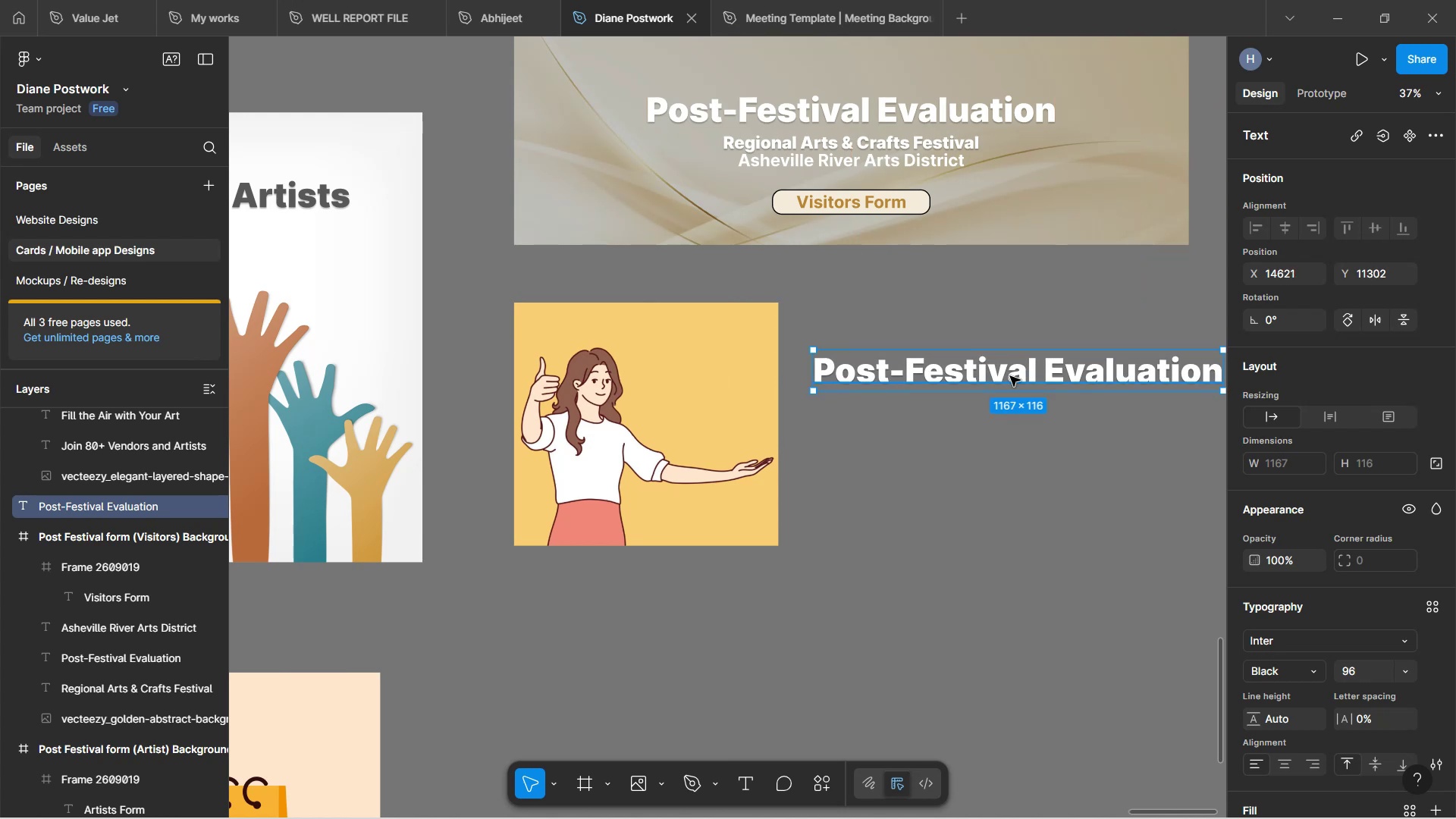 
double_click([1010, 376])
 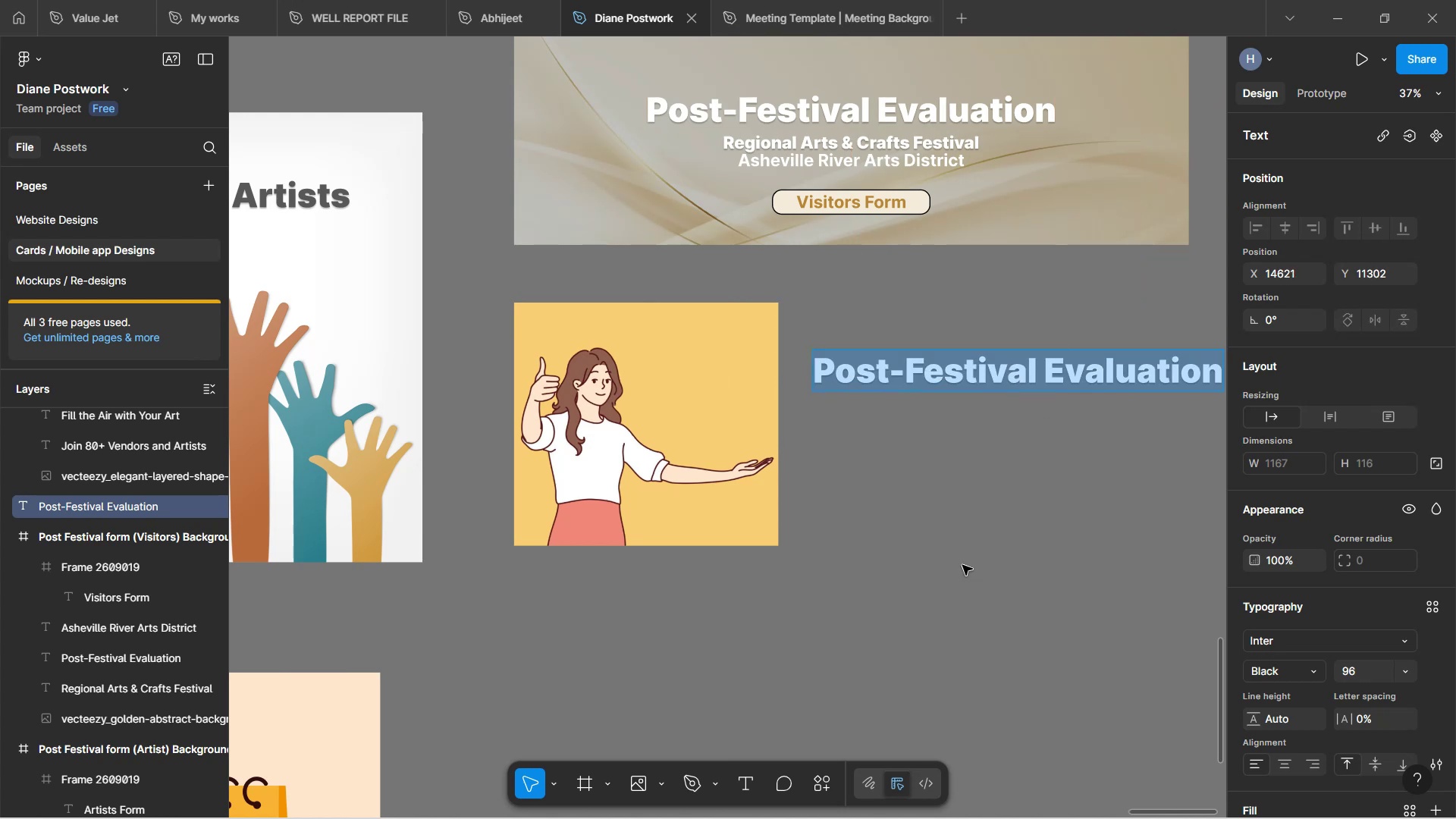 
key(CapsLock)
 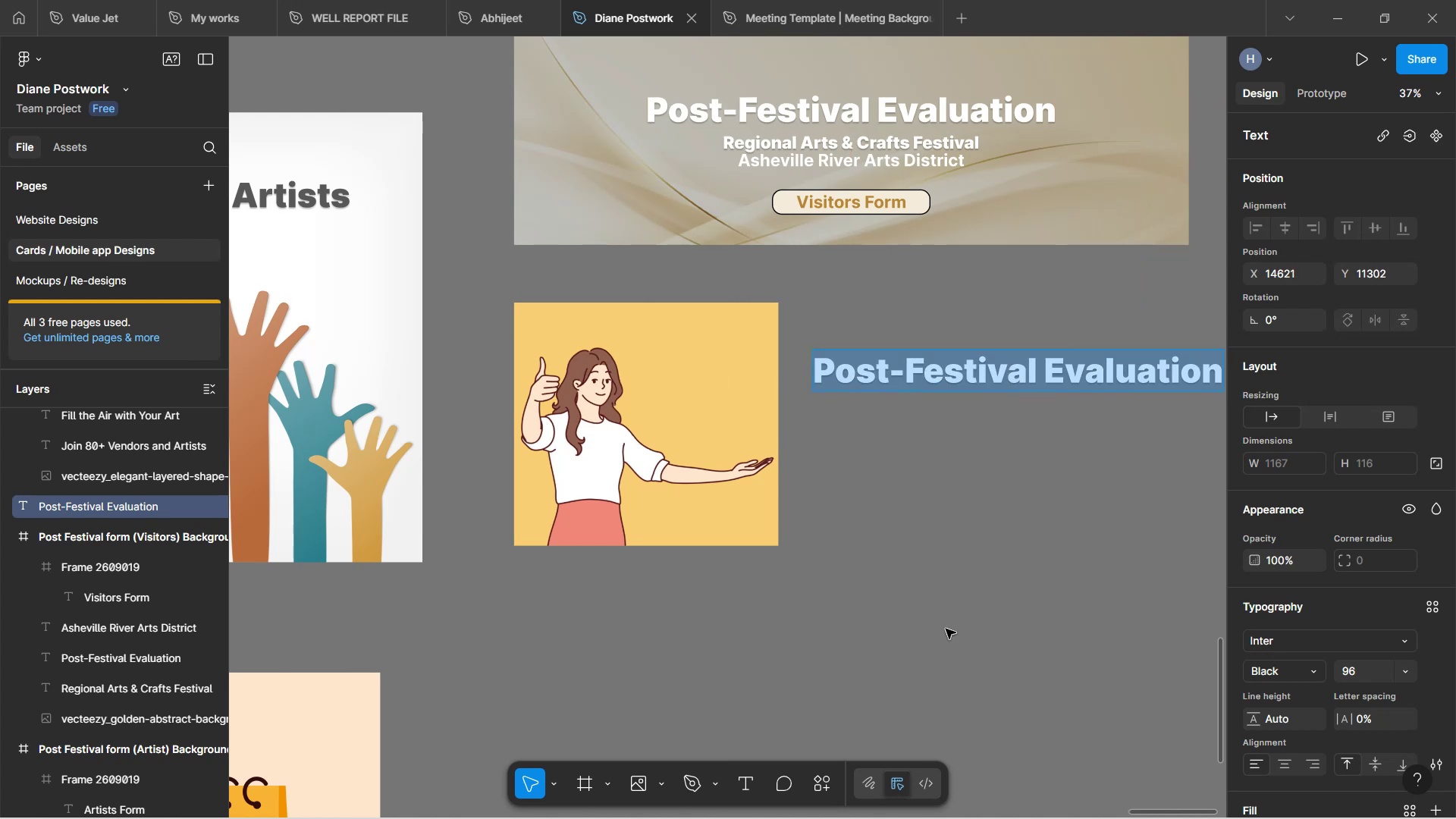 
key(S)
 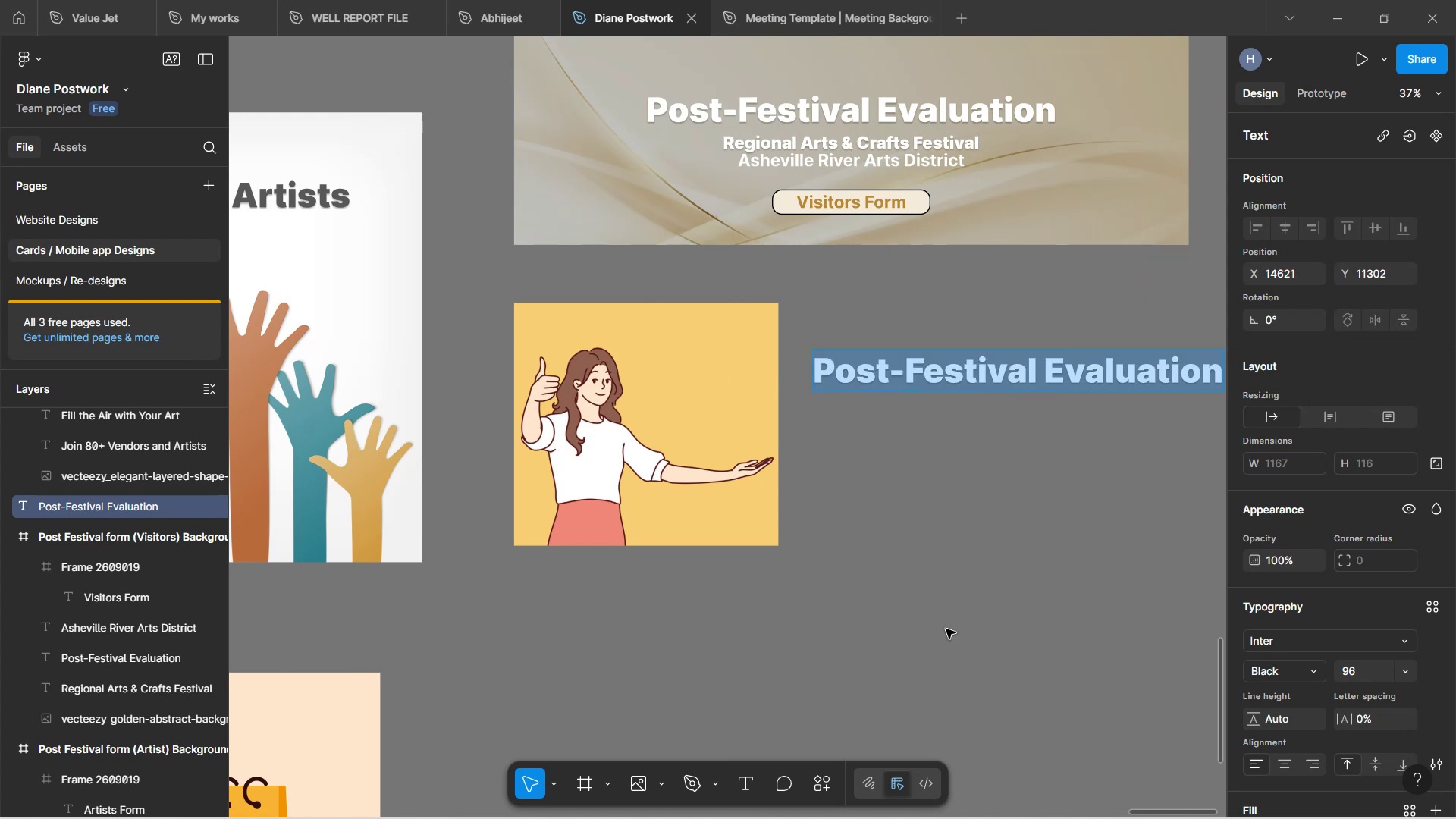 
type(ee You Next Time)
 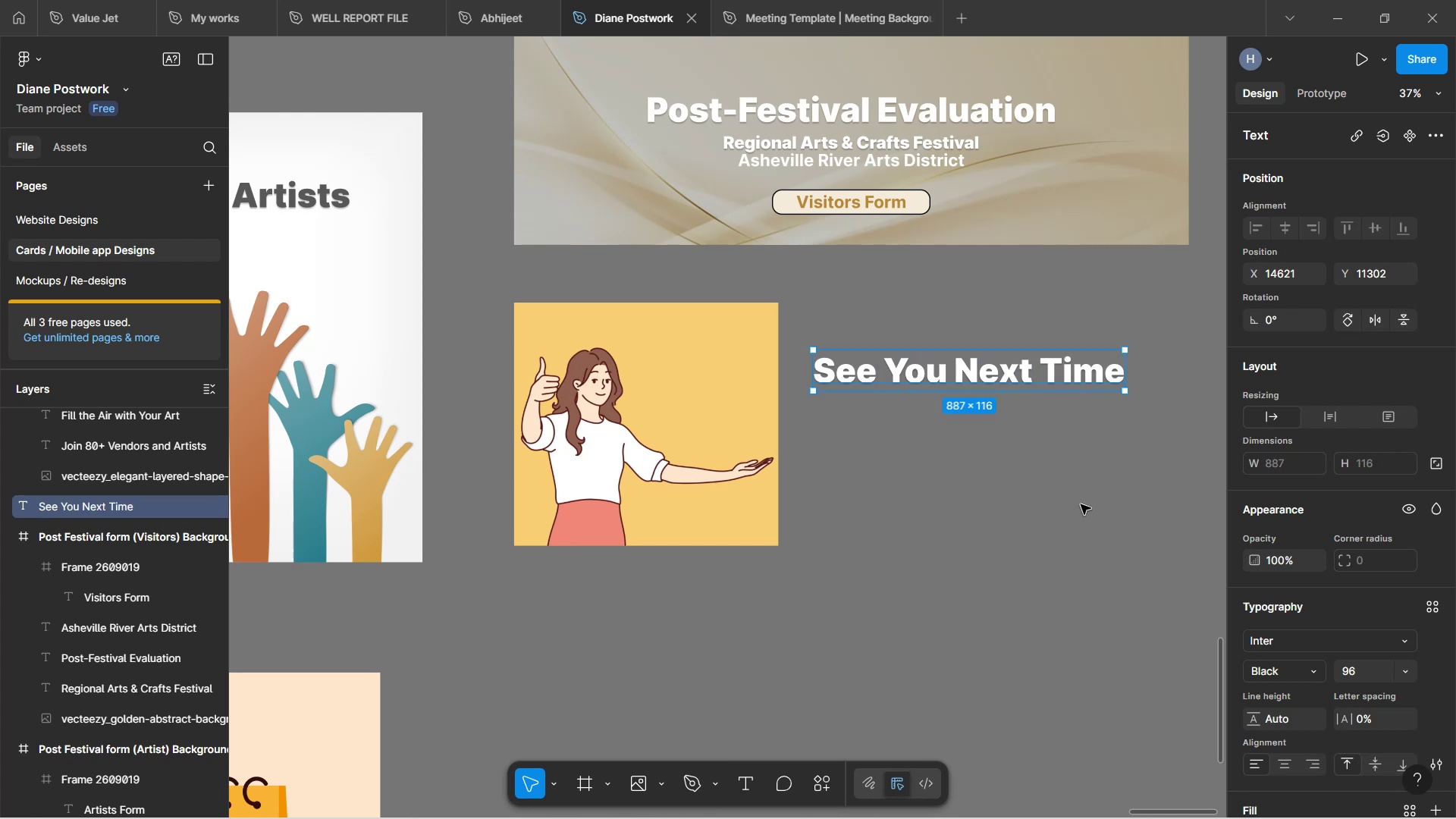 
left_click_drag(start_coordinate=[1127, 379], to_coordinate=[997, 378])
 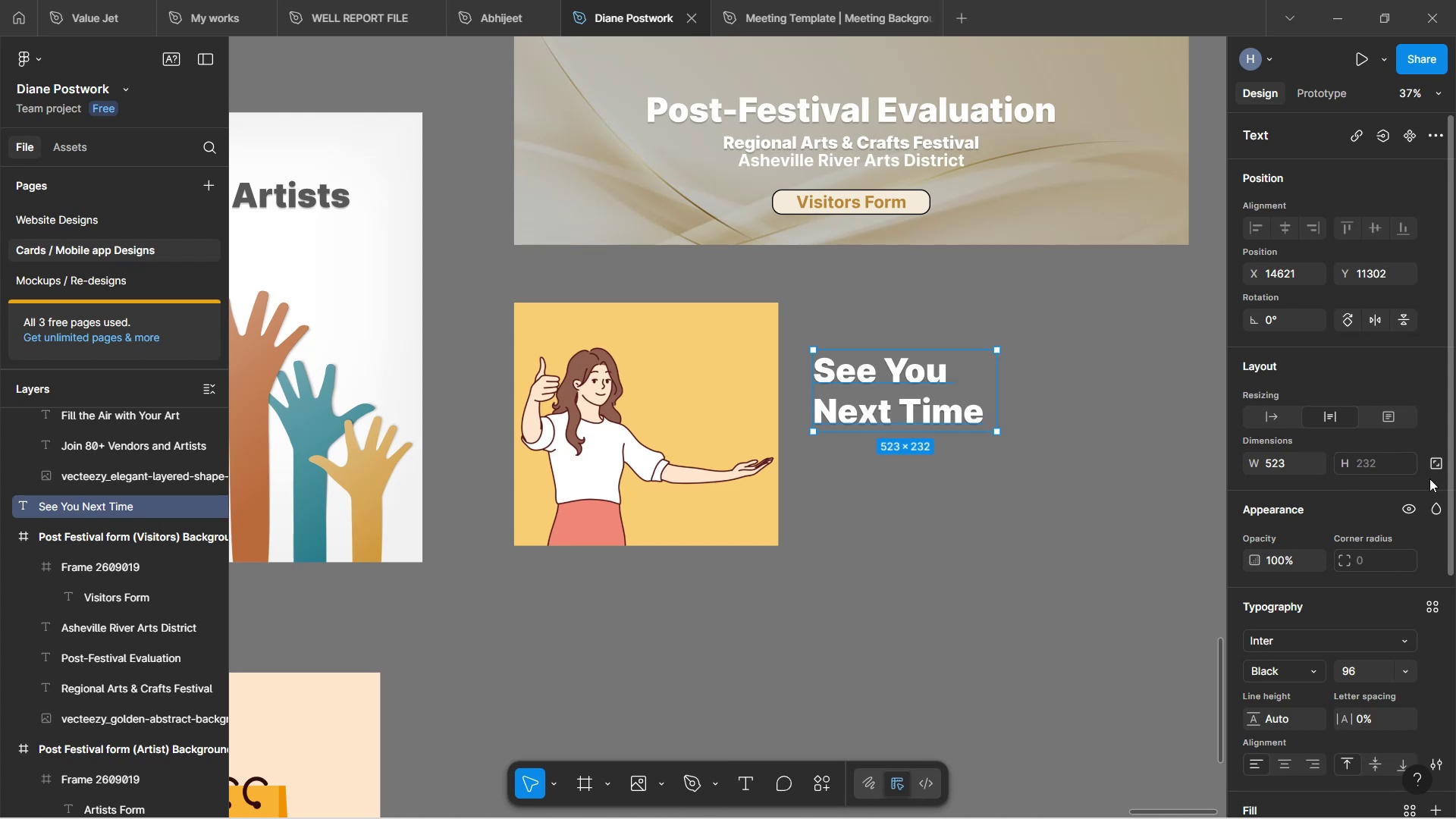 
scroll: coordinate [1373, 632], scroll_direction: up, amount: 1.0
 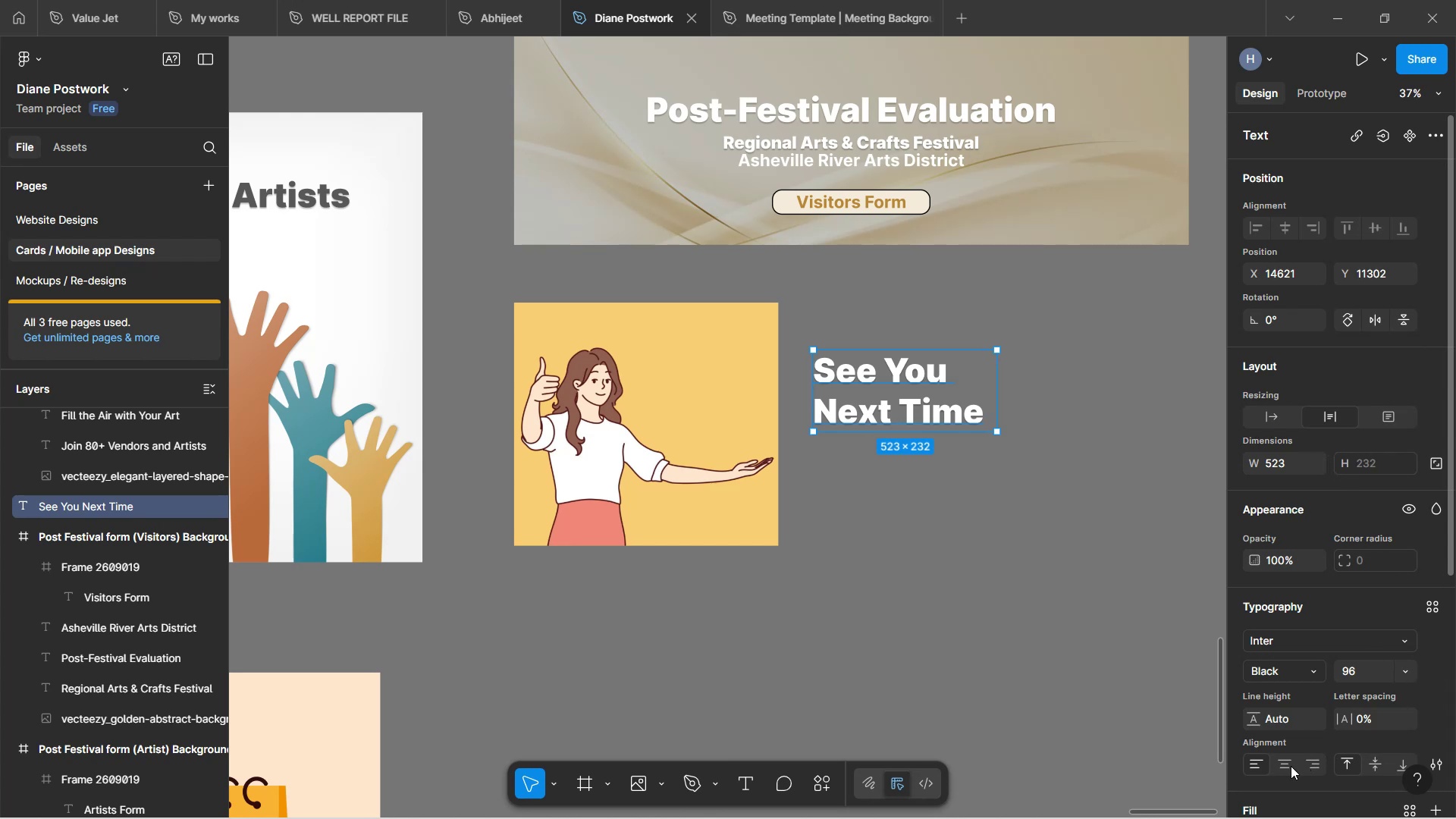 
left_click([1291, 766])
 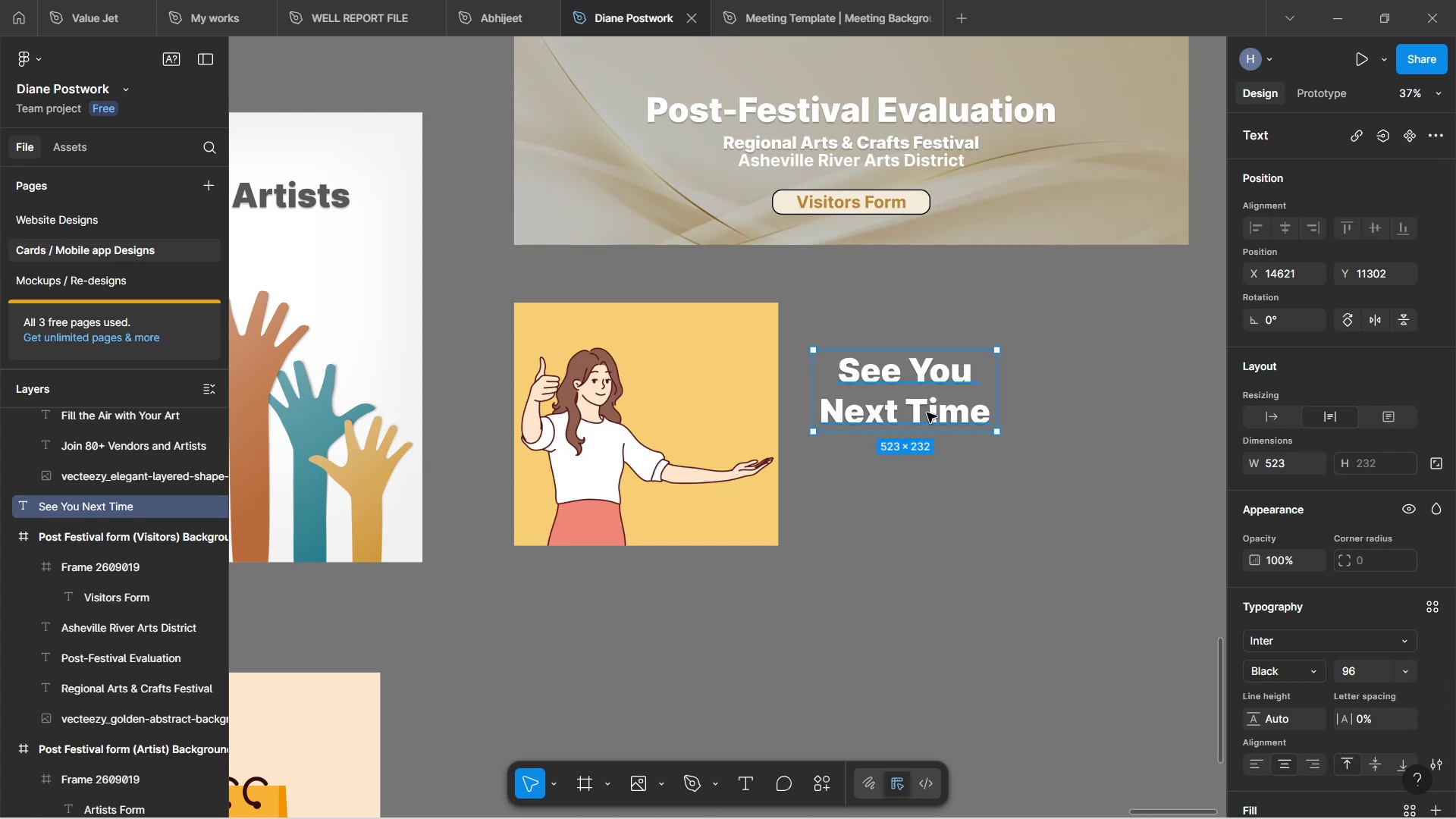 
left_click_drag(start_coordinate=[940, 412], to_coordinate=[722, 381])
 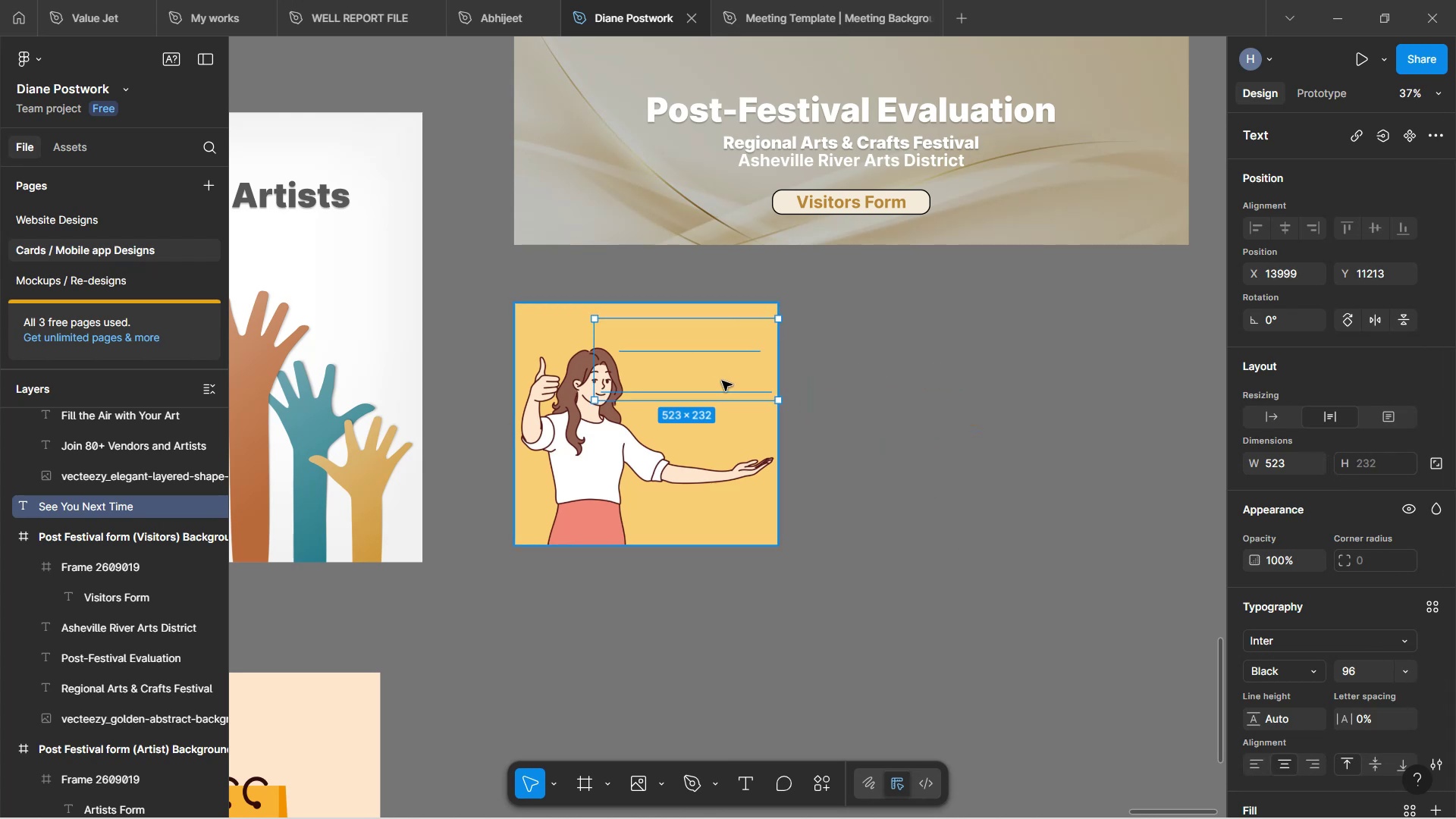 
right_click([722, 381])
 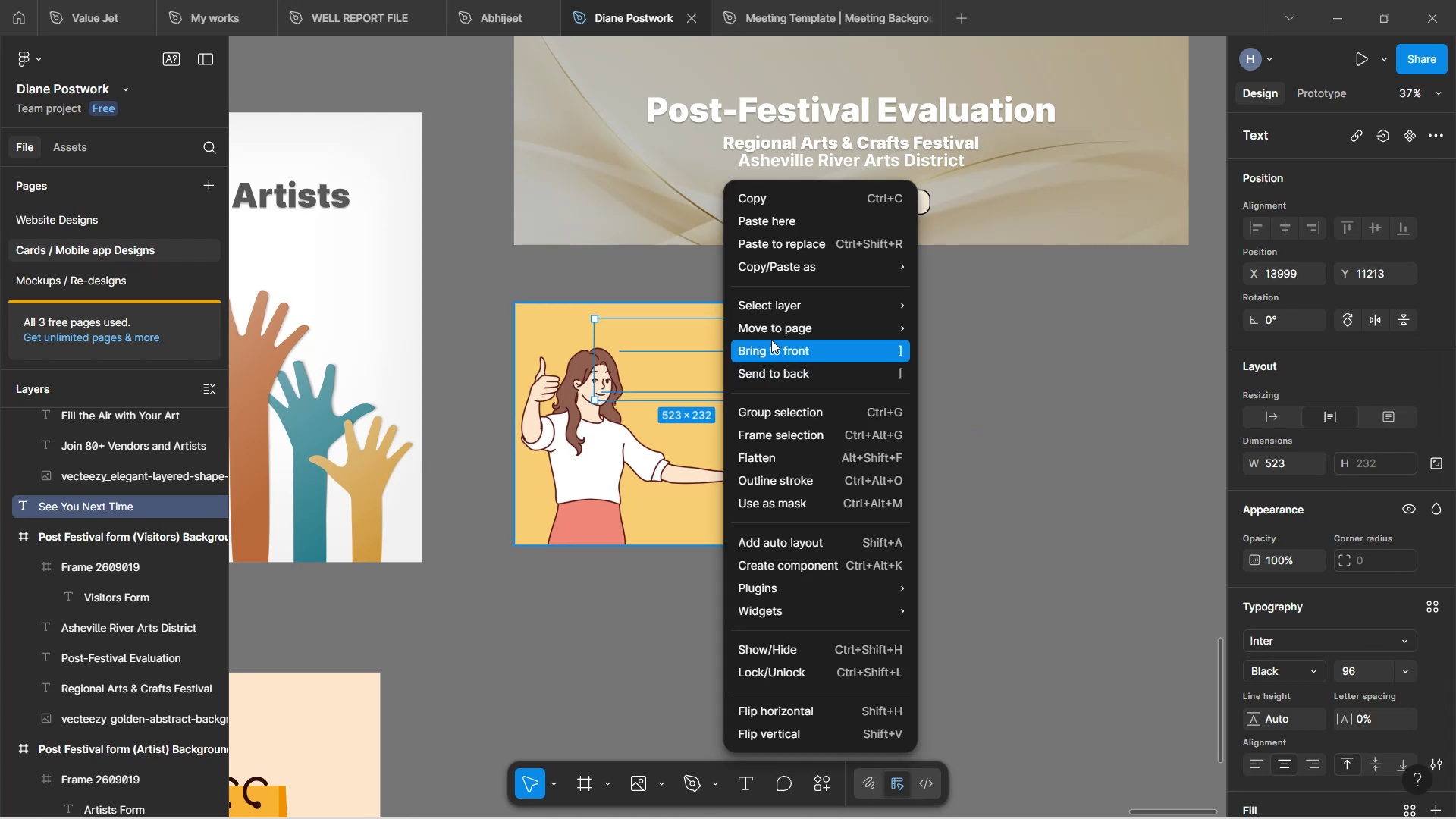 
left_click([771, 340])
 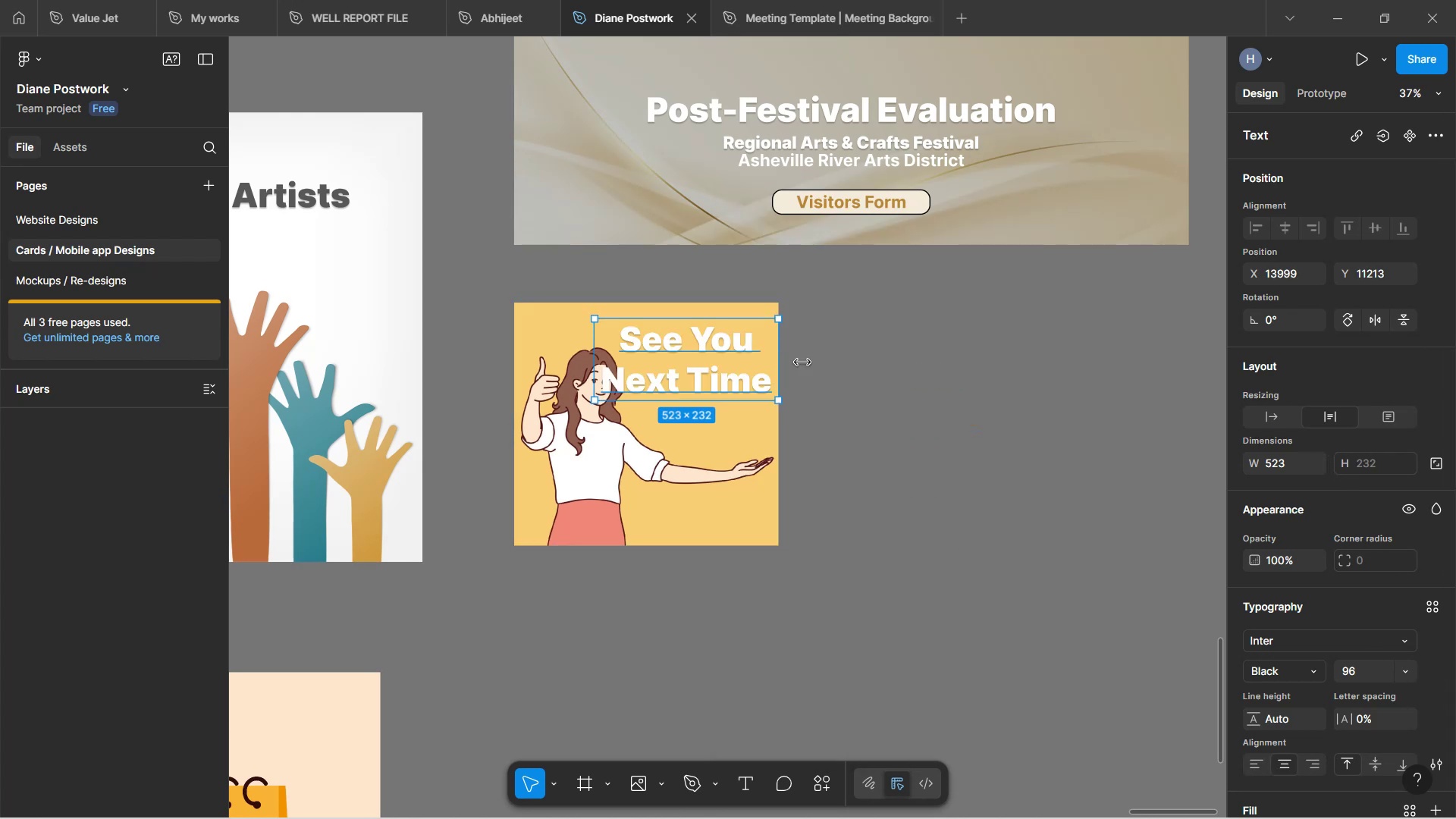 
left_click_drag(start_coordinate=[839, 384], to_coordinate=[843, 384])
 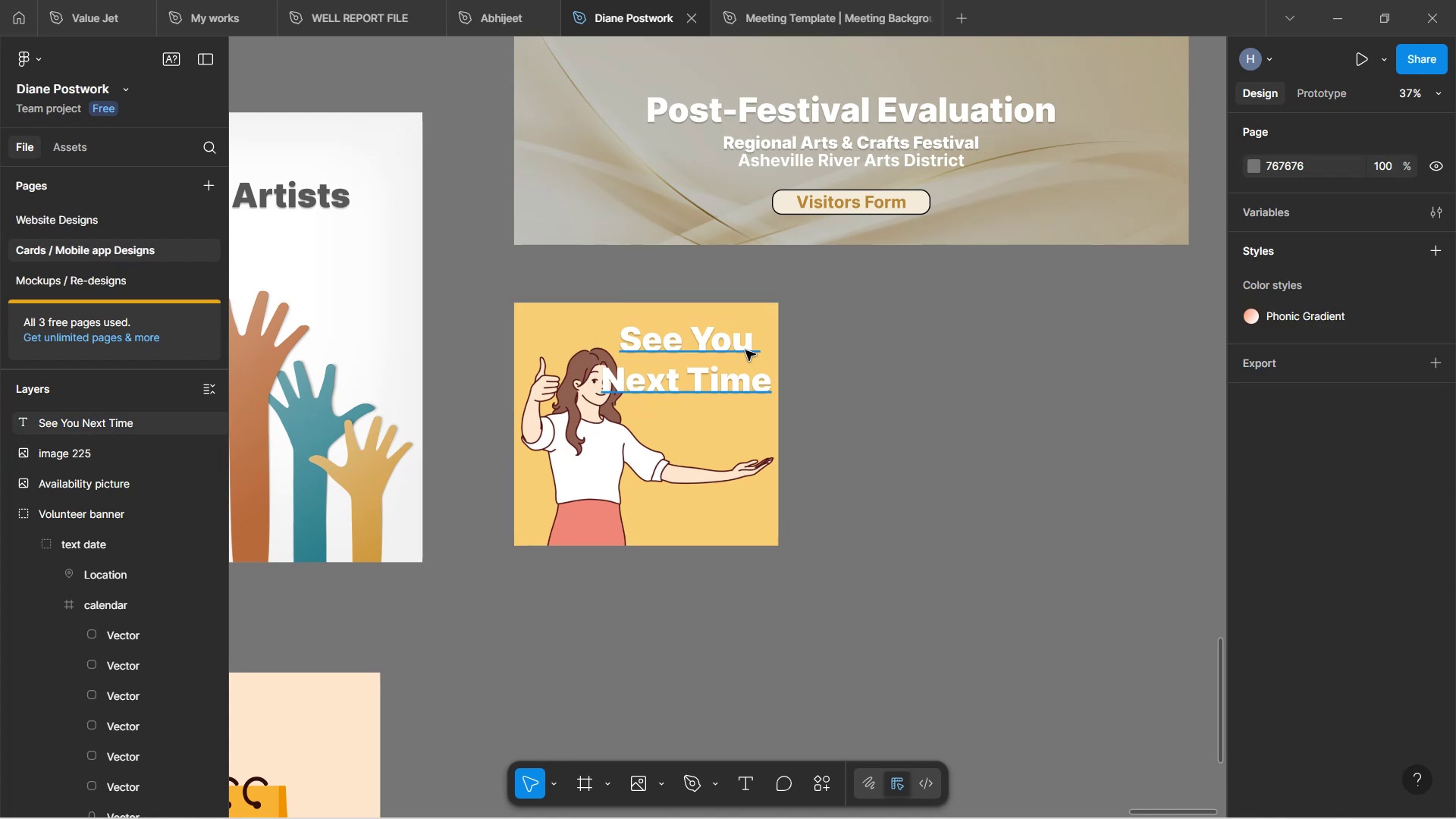 
left_click([745, 350])
 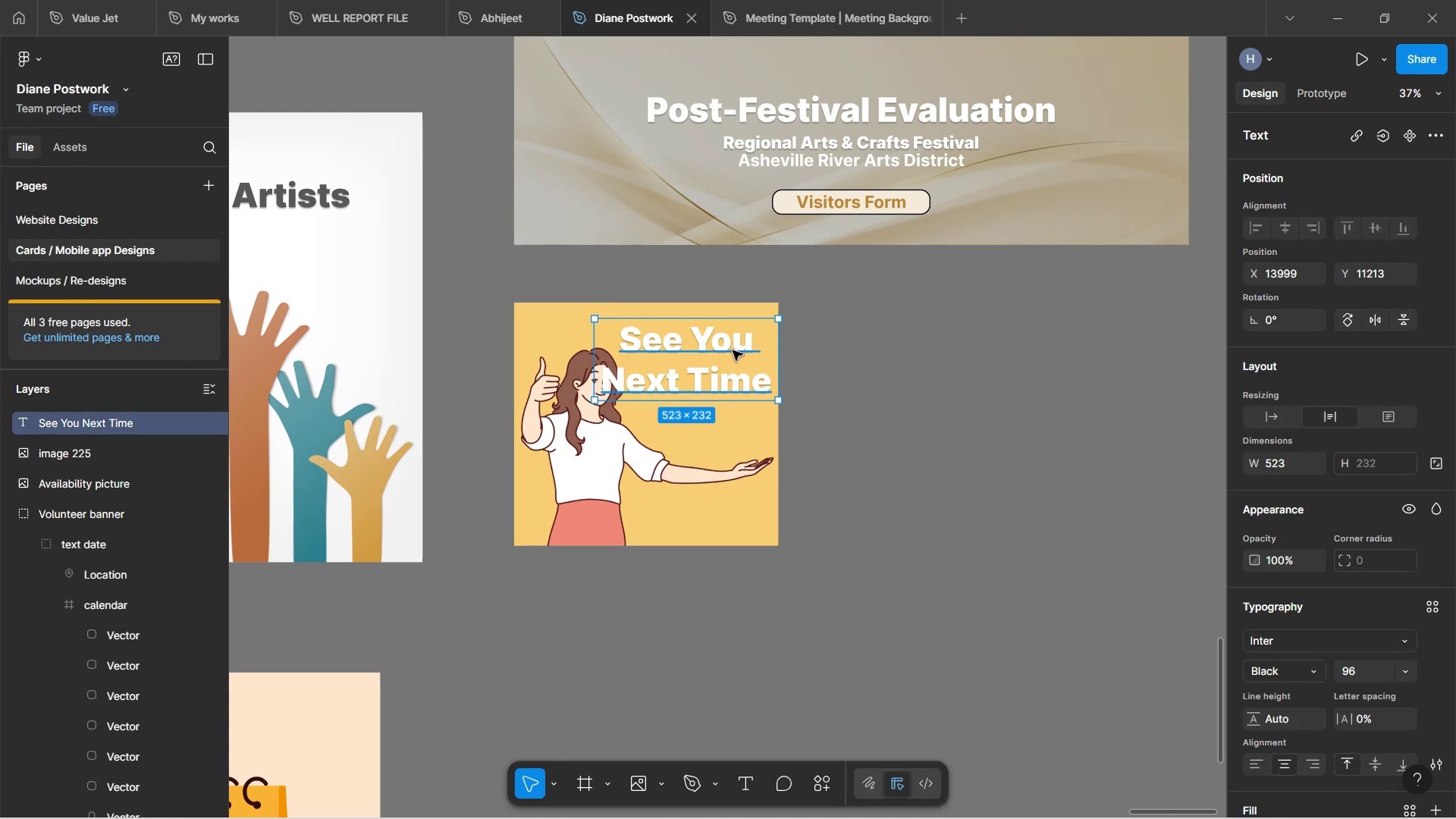 
hold_key(key=ControlLeft, duration=1.63)
scroll: coordinate [678, 588], scroll_direction: up, amount: 8.0
 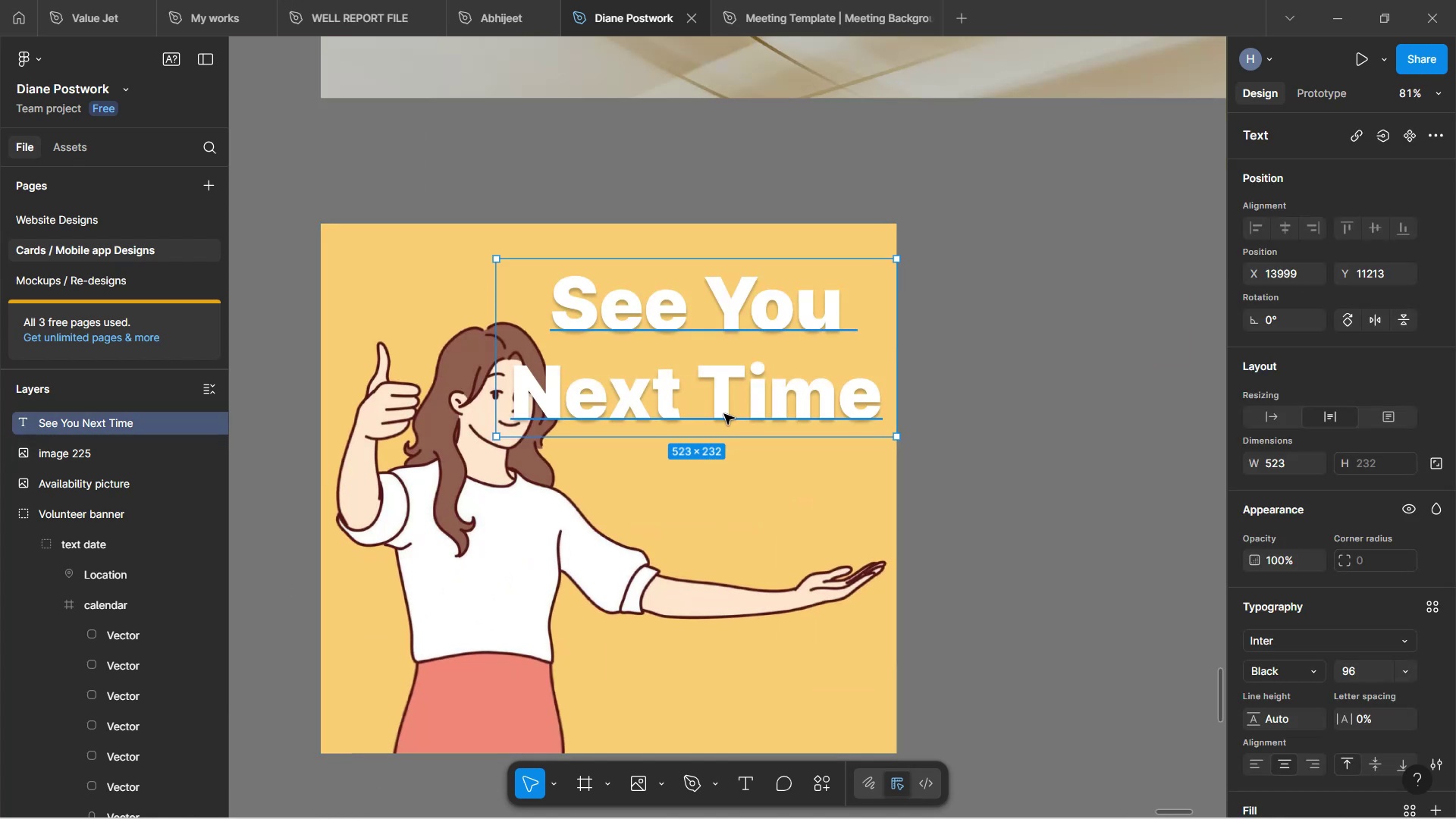 
key(Control+ControlLeft)
 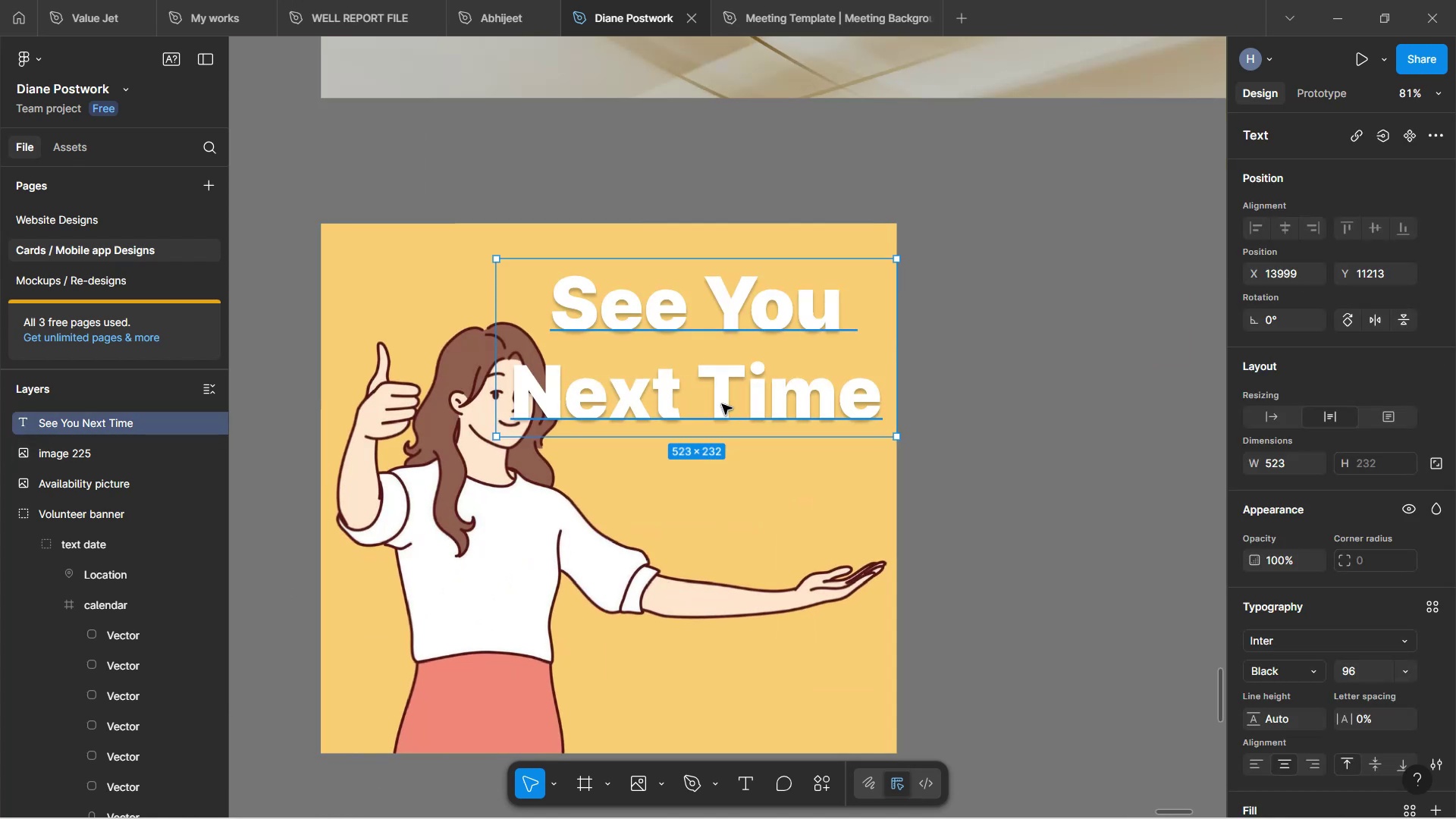 
left_click_drag(start_coordinate=[722, 404], to_coordinate=[749, 412])
 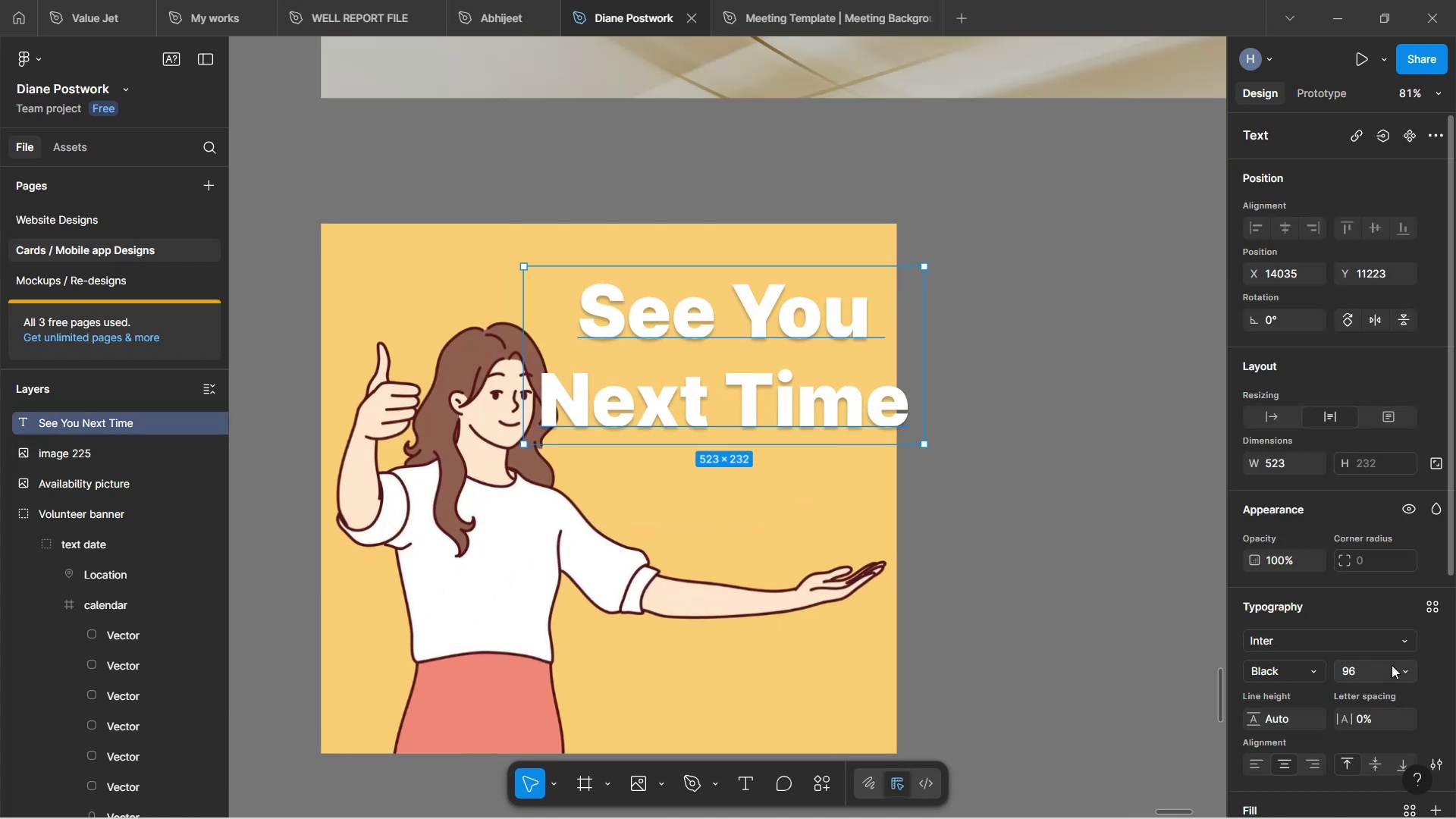 
left_click([1402, 668])
 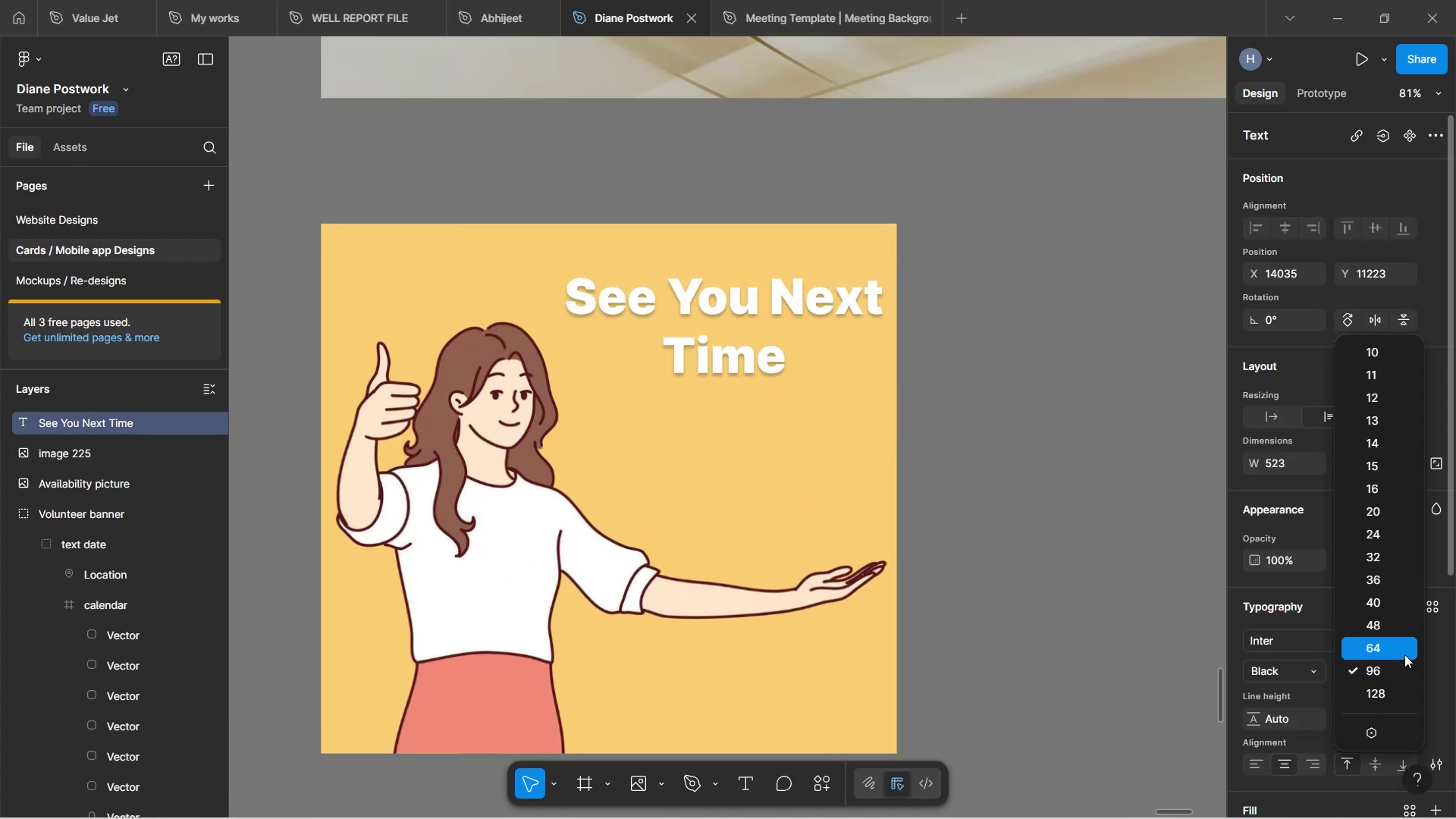 
left_click([1404, 654])
 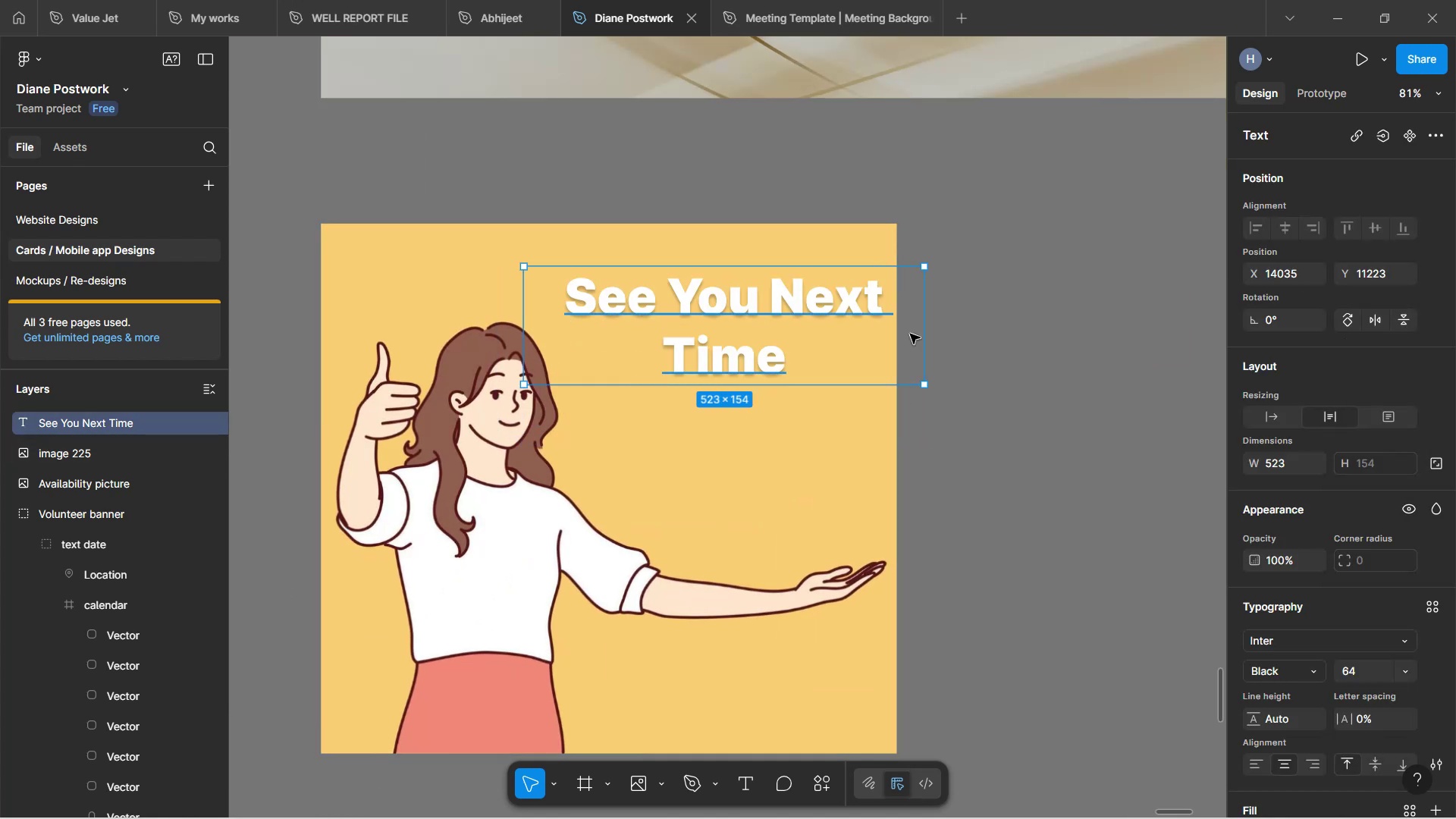 
left_click_drag(start_coordinate=[927, 351], to_coordinate=[833, 334])
 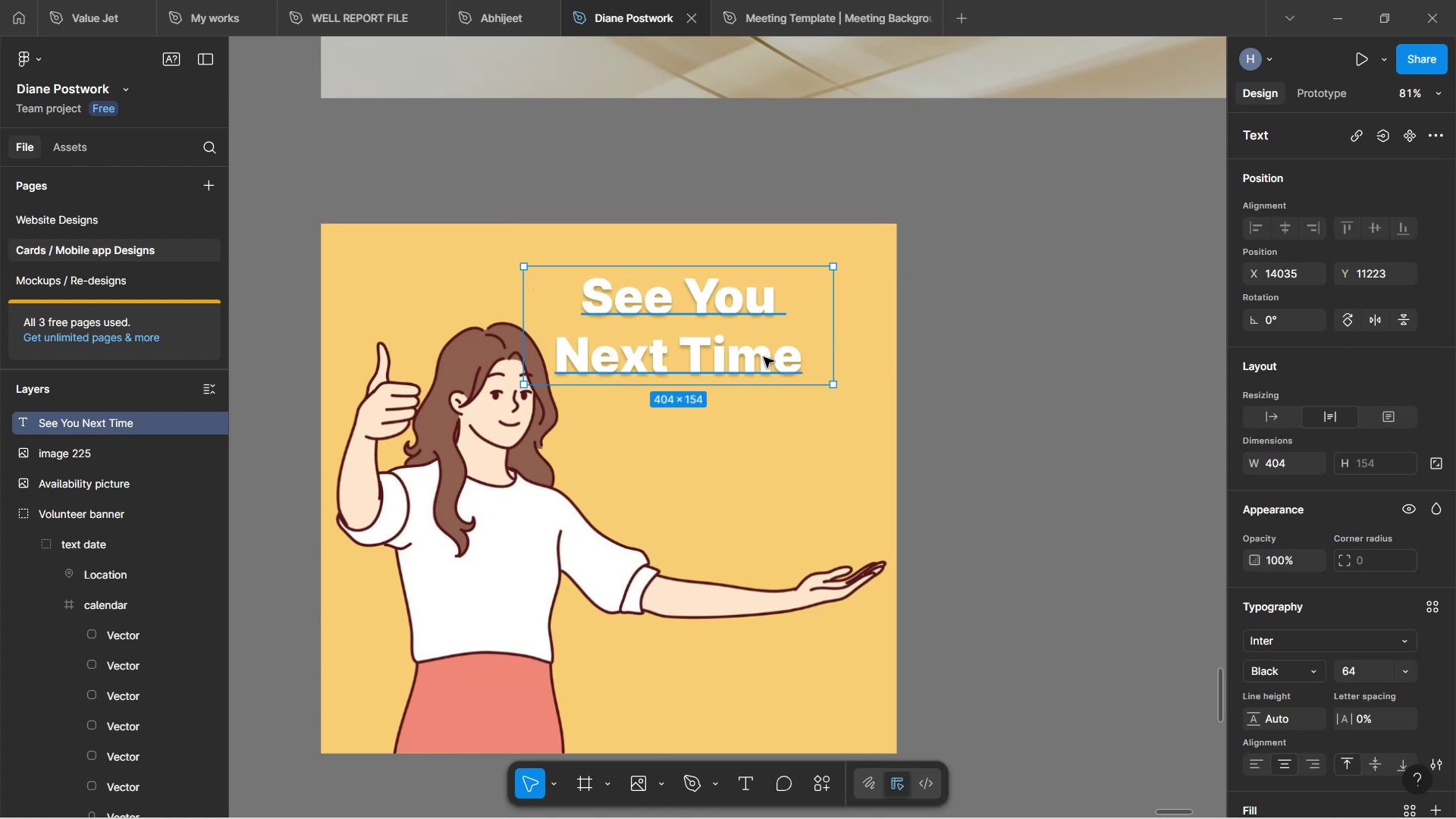 
left_click_drag(start_coordinate=[761, 373], to_coordinate=[830, 438])
 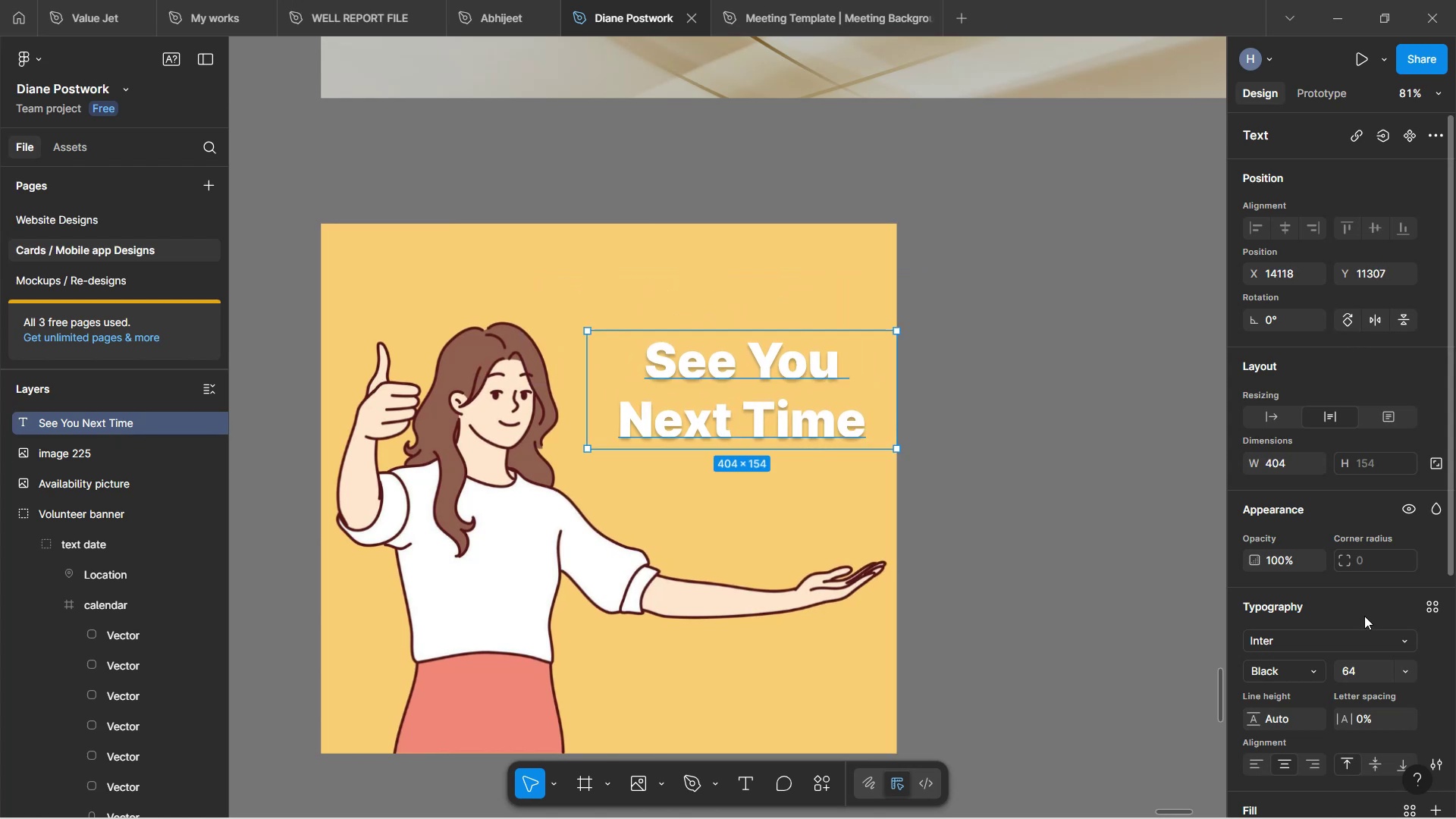 
scroll: coordinate [1296, 638], scroll_direction: down, amount: 5.0
 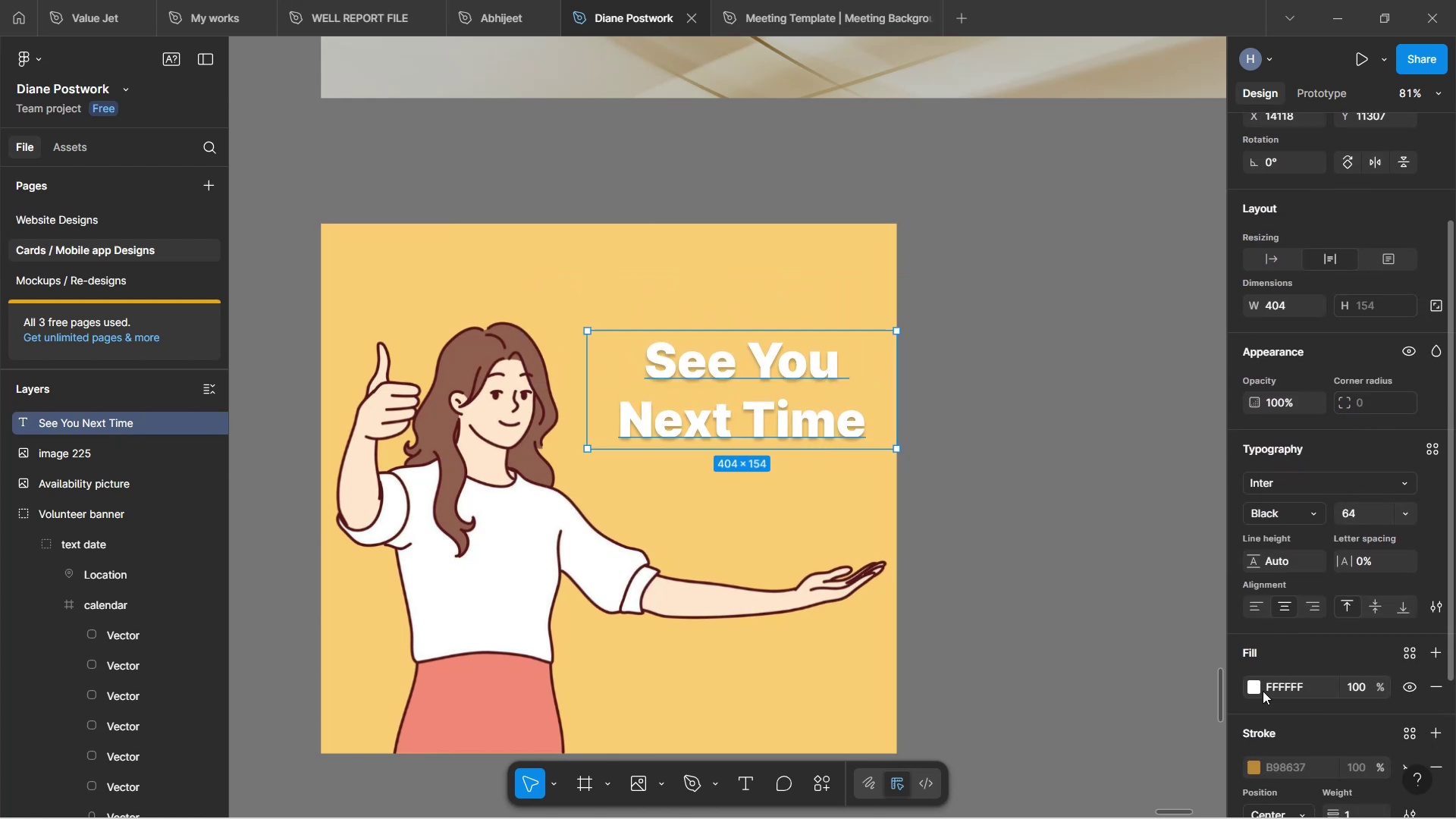 
left_click([1253, 688])
 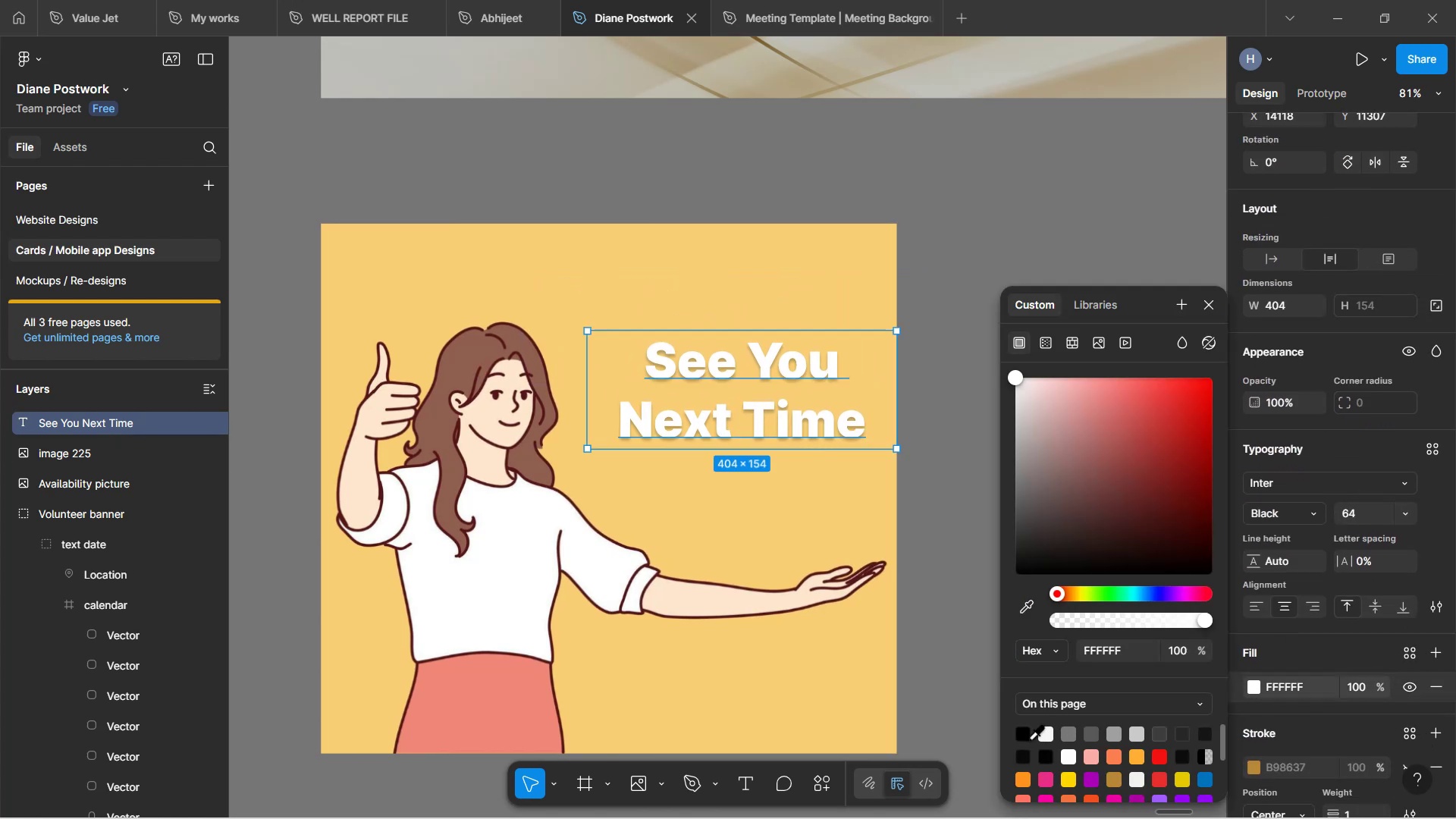 
left_click([1022, 738])
 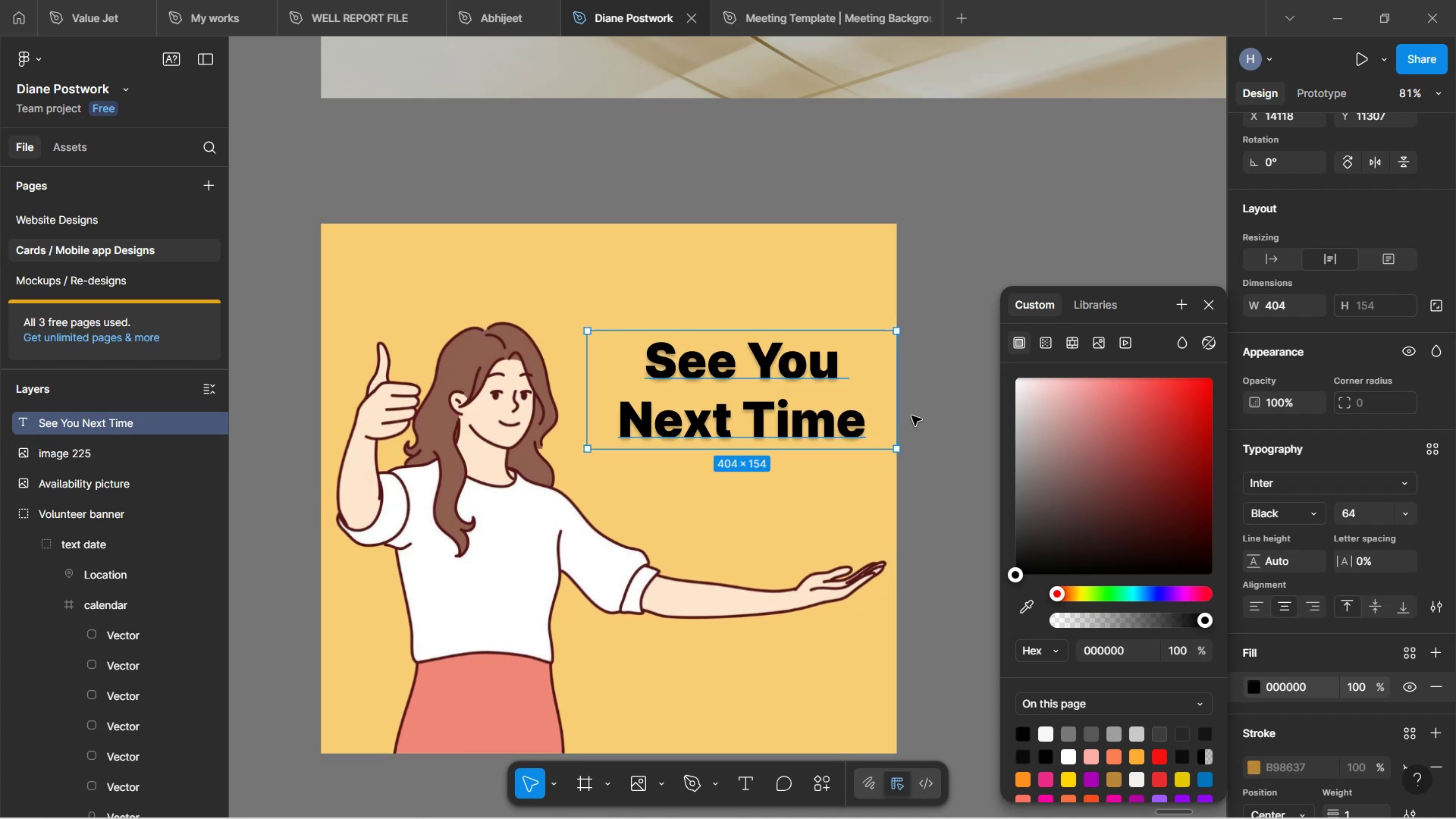 
left_click([938, 416])
 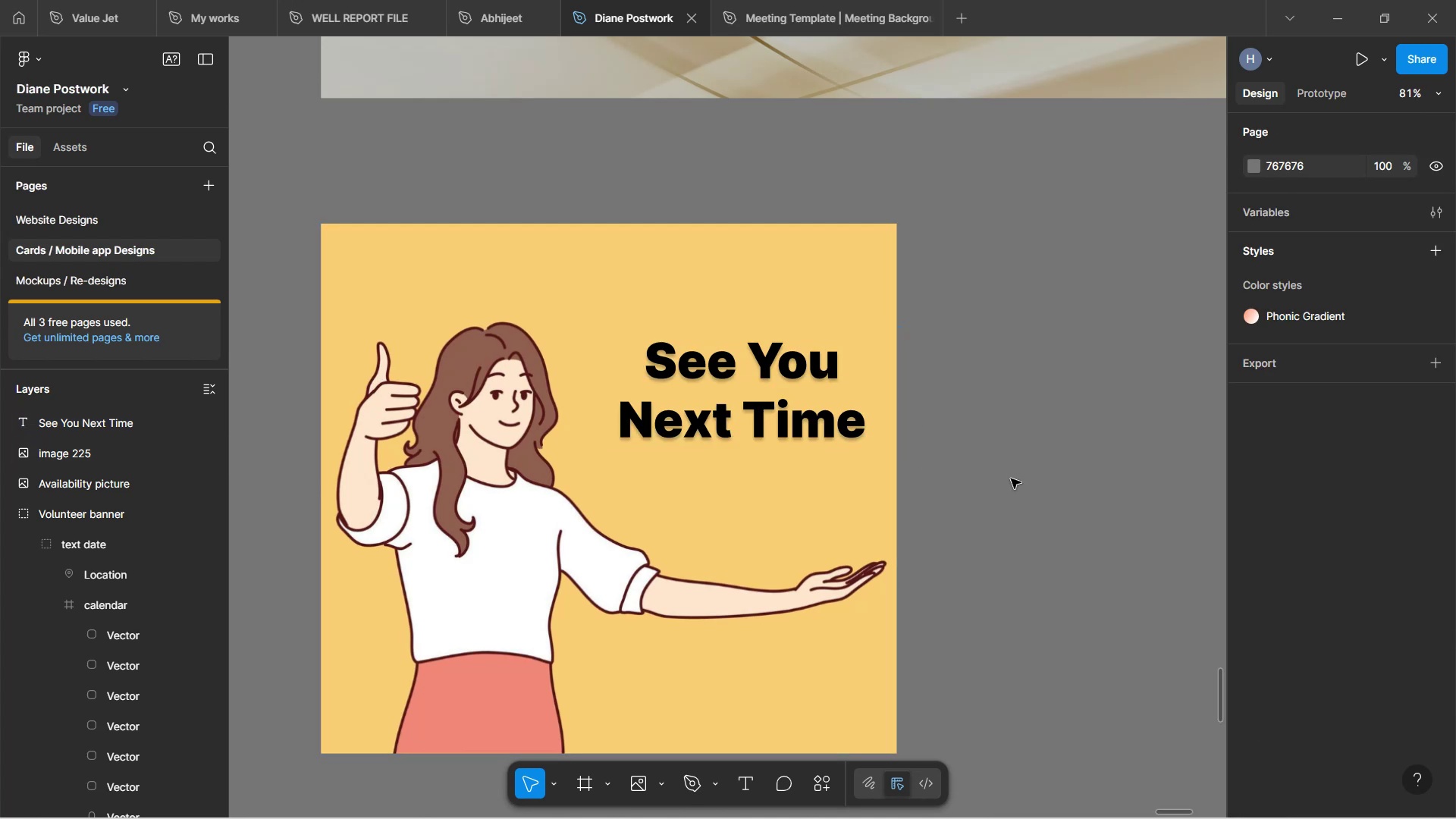 
hold_key(key=ControlLeft, duration=0.81)
scroll: coordinate [871, 469], scroll_direction: down, amount: 4.0
 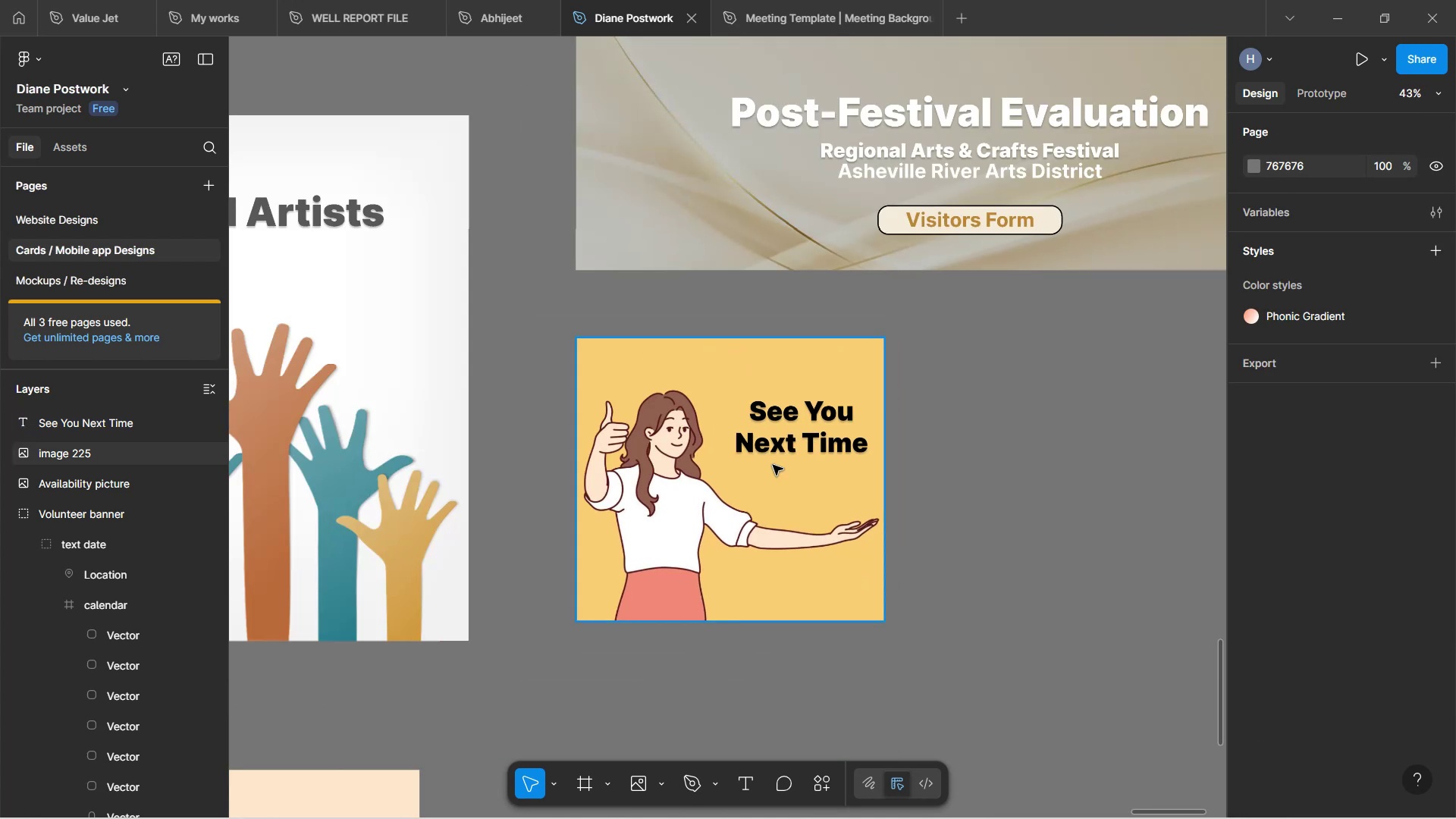 
left_click([791, 410])
 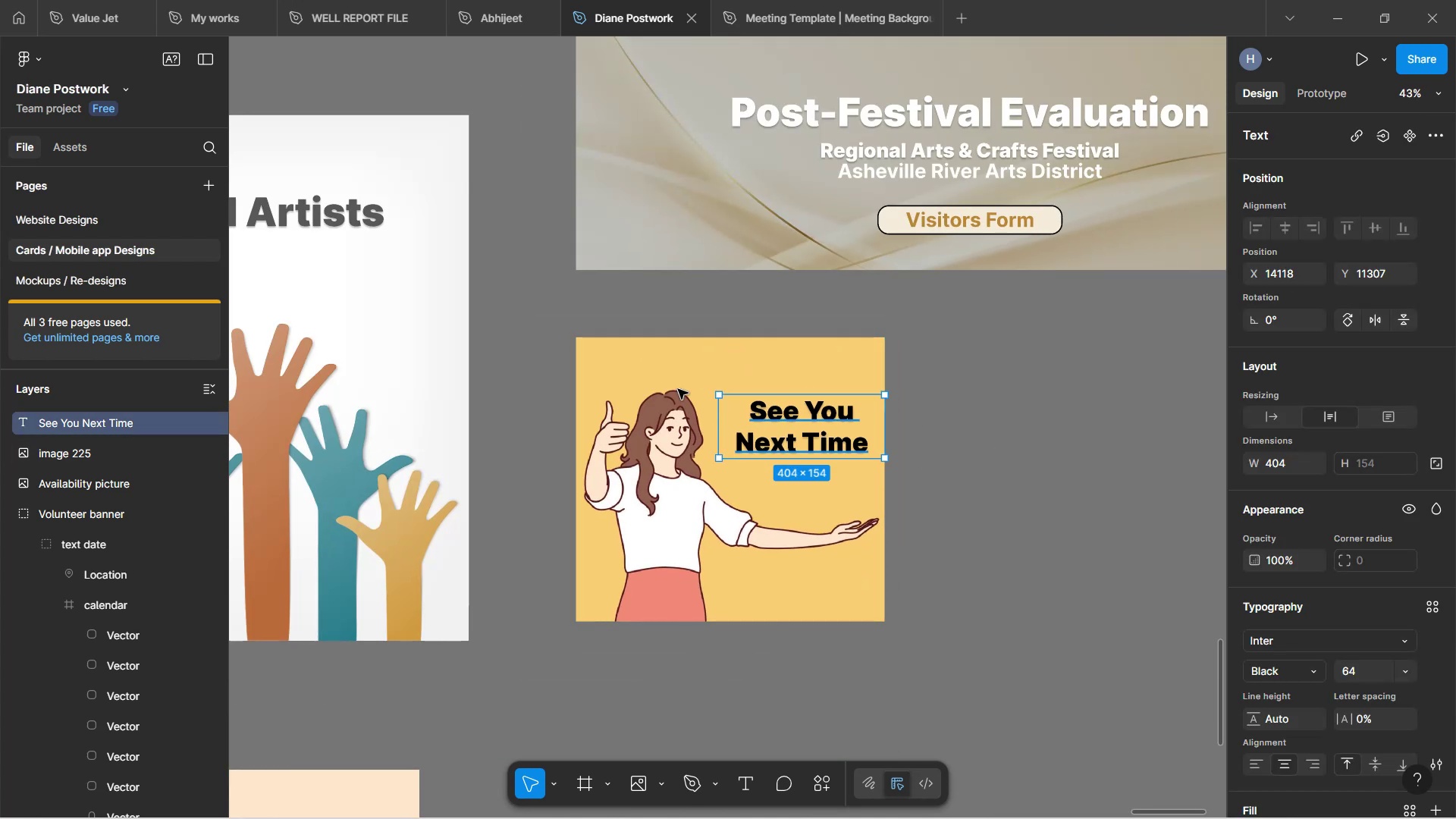 
hold_key(key=ControlLeft, duration=1.42)
left_click([670, 375])
 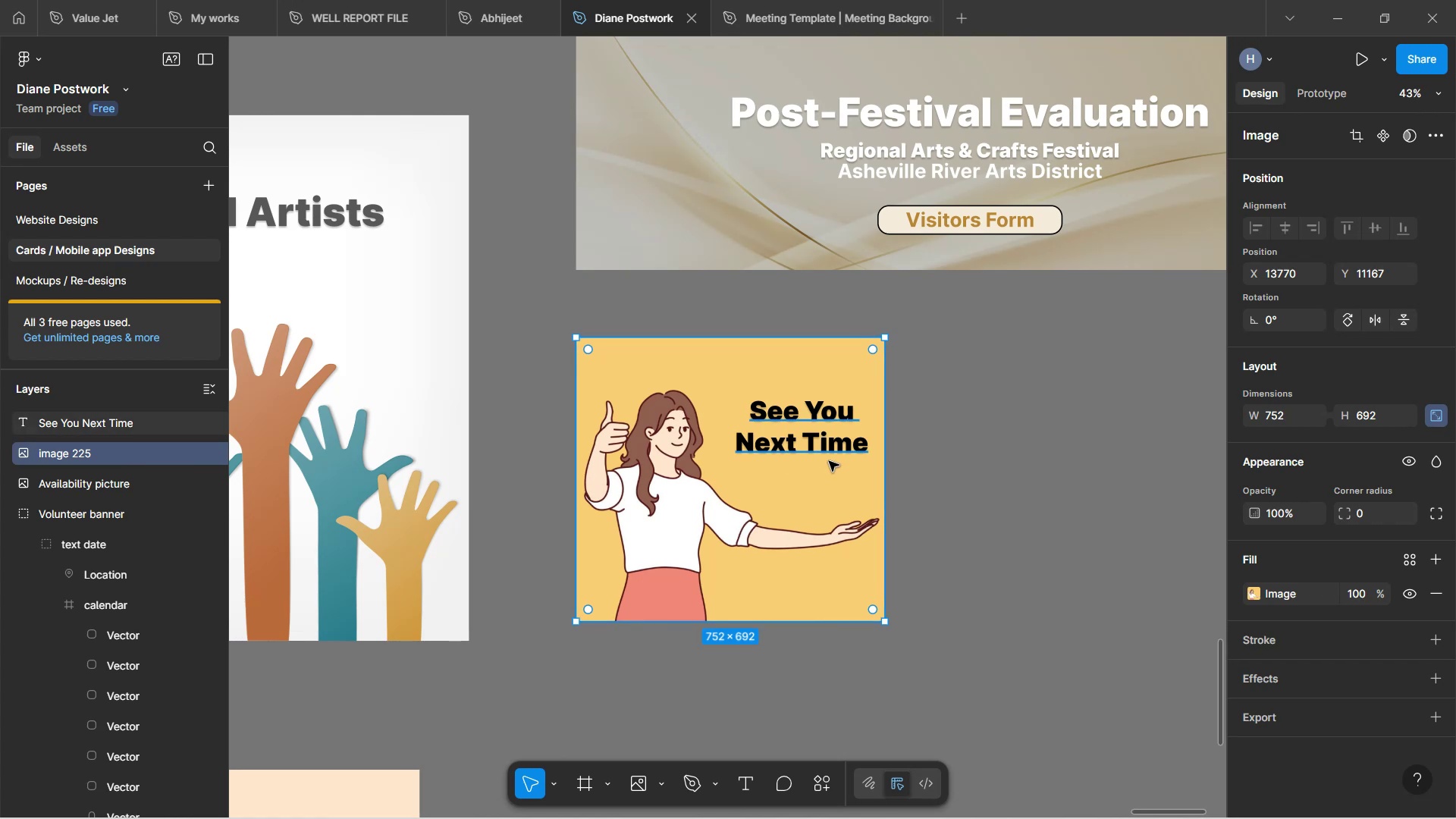 
hold_key(key=ShiftLeft, duration=1.52)
left_click([708, 356])
 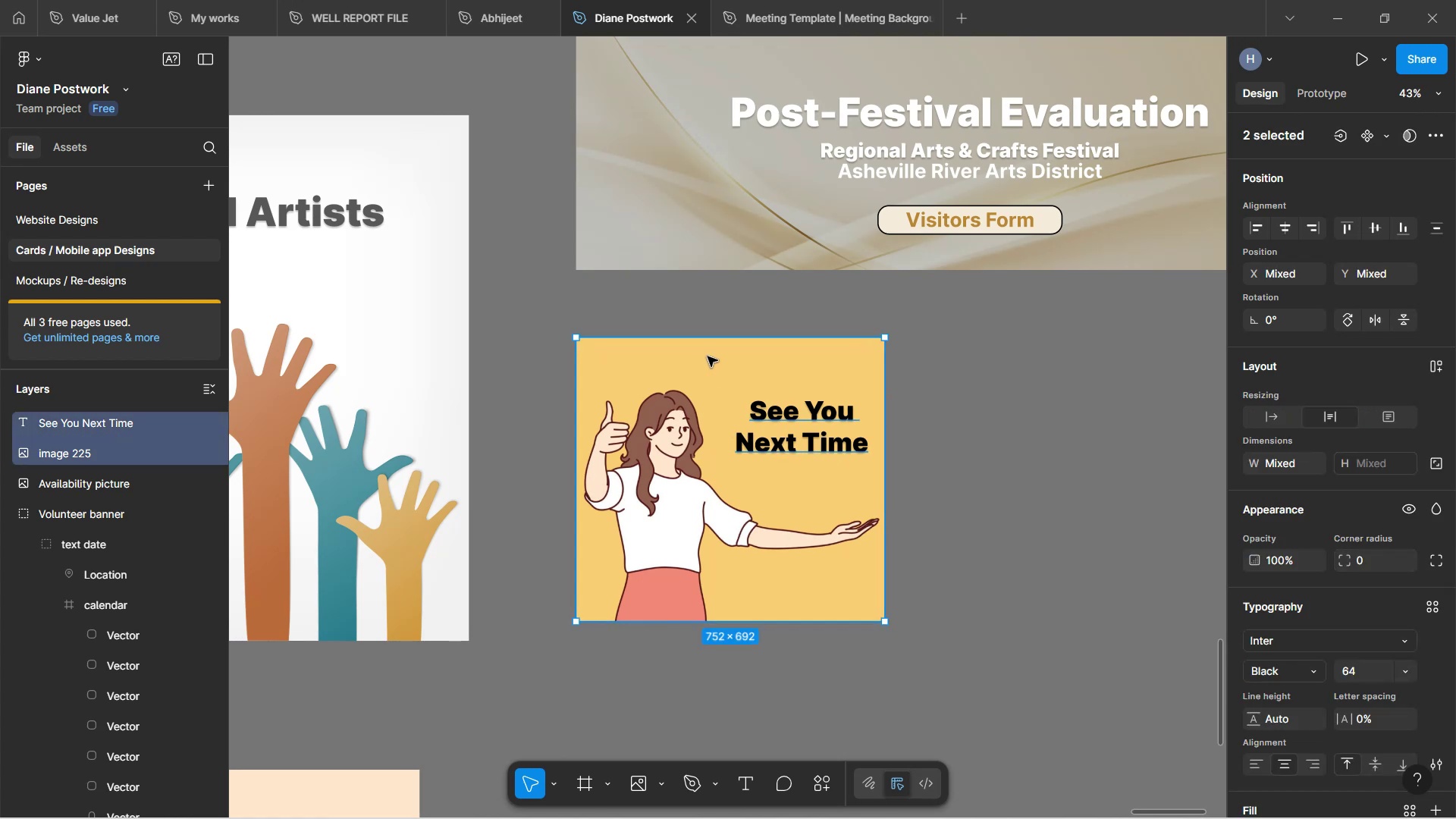 
key(Control+G)
 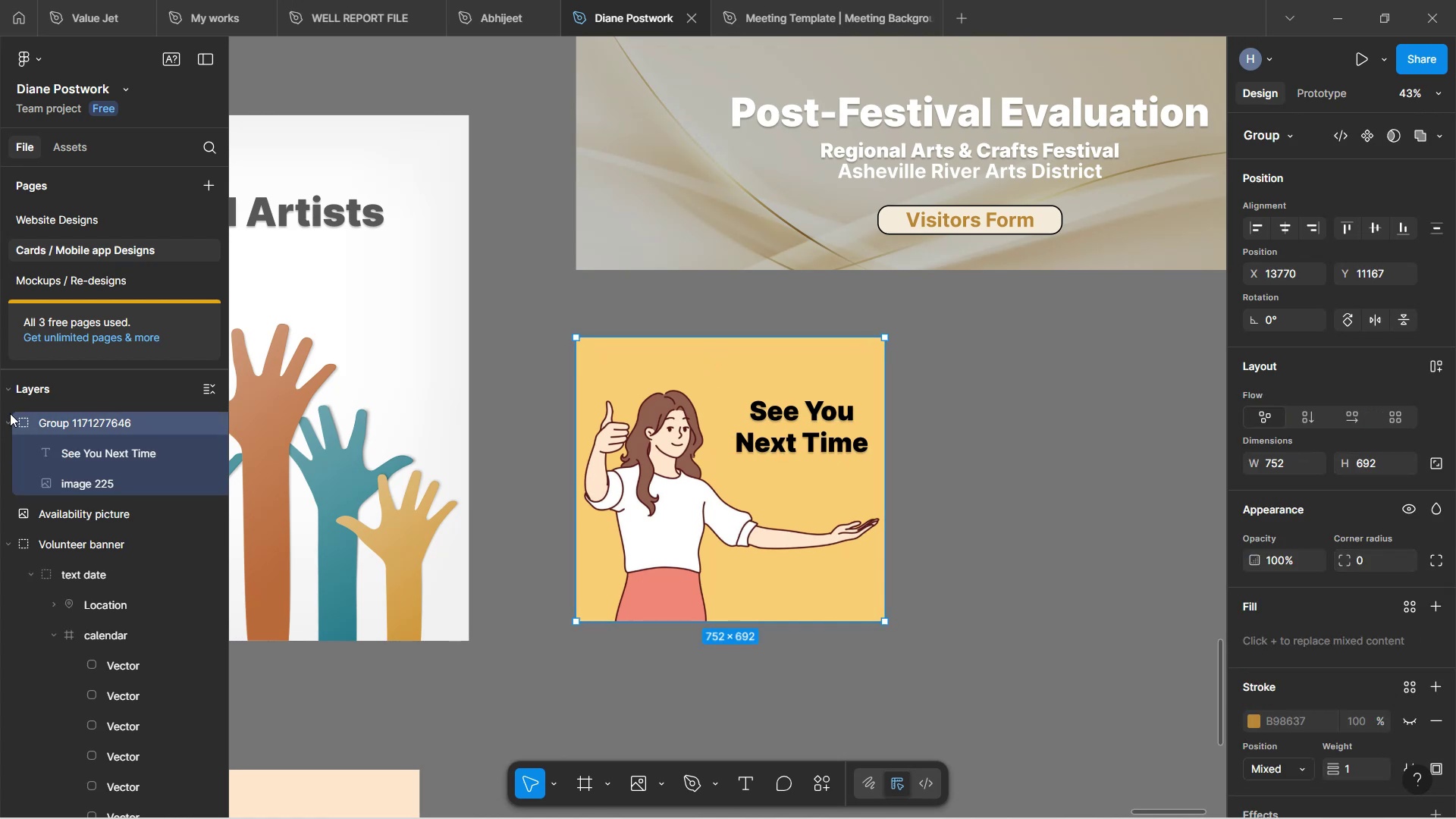 
double_click([80, 423])
 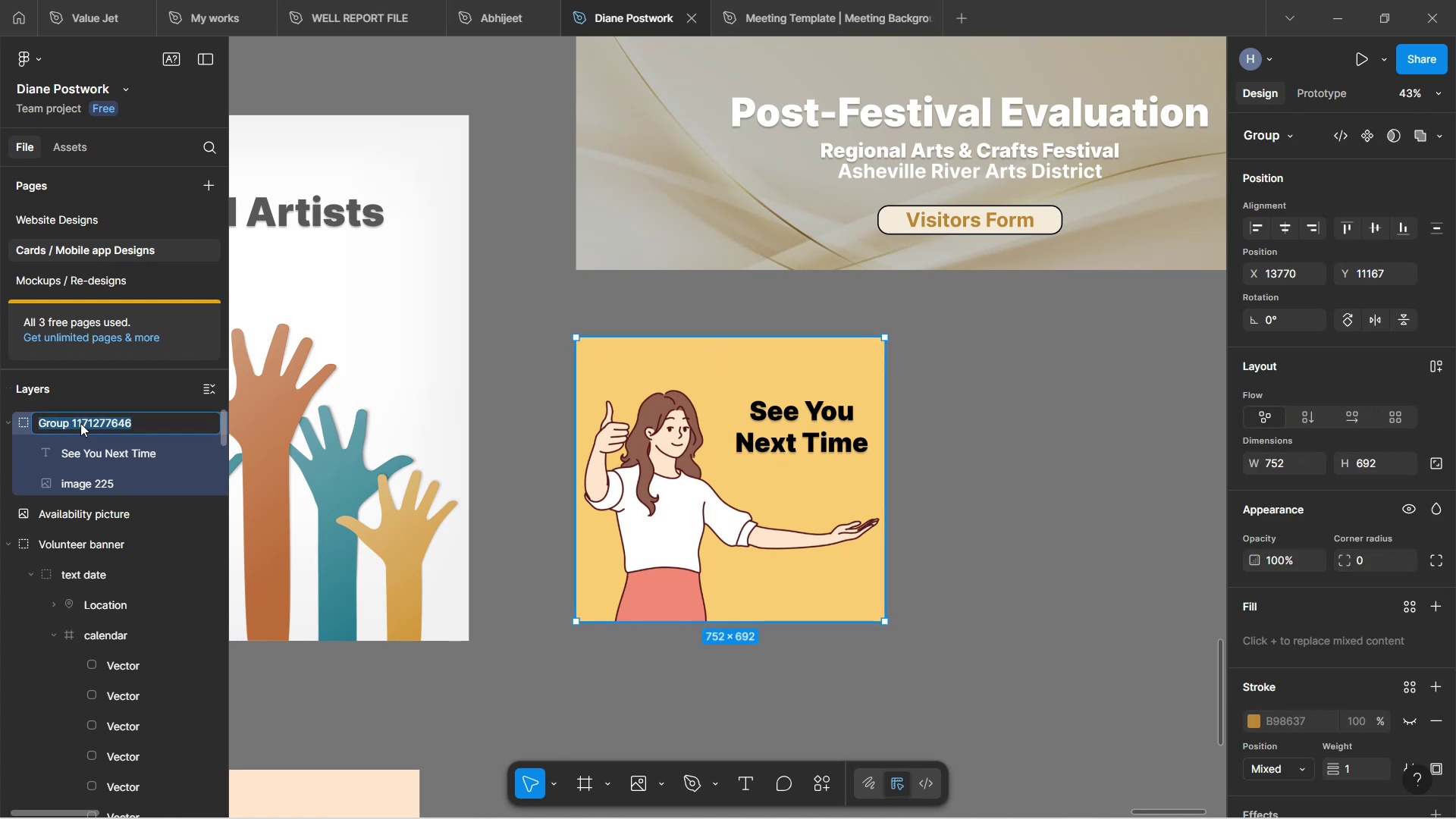 
type(See you next time)
 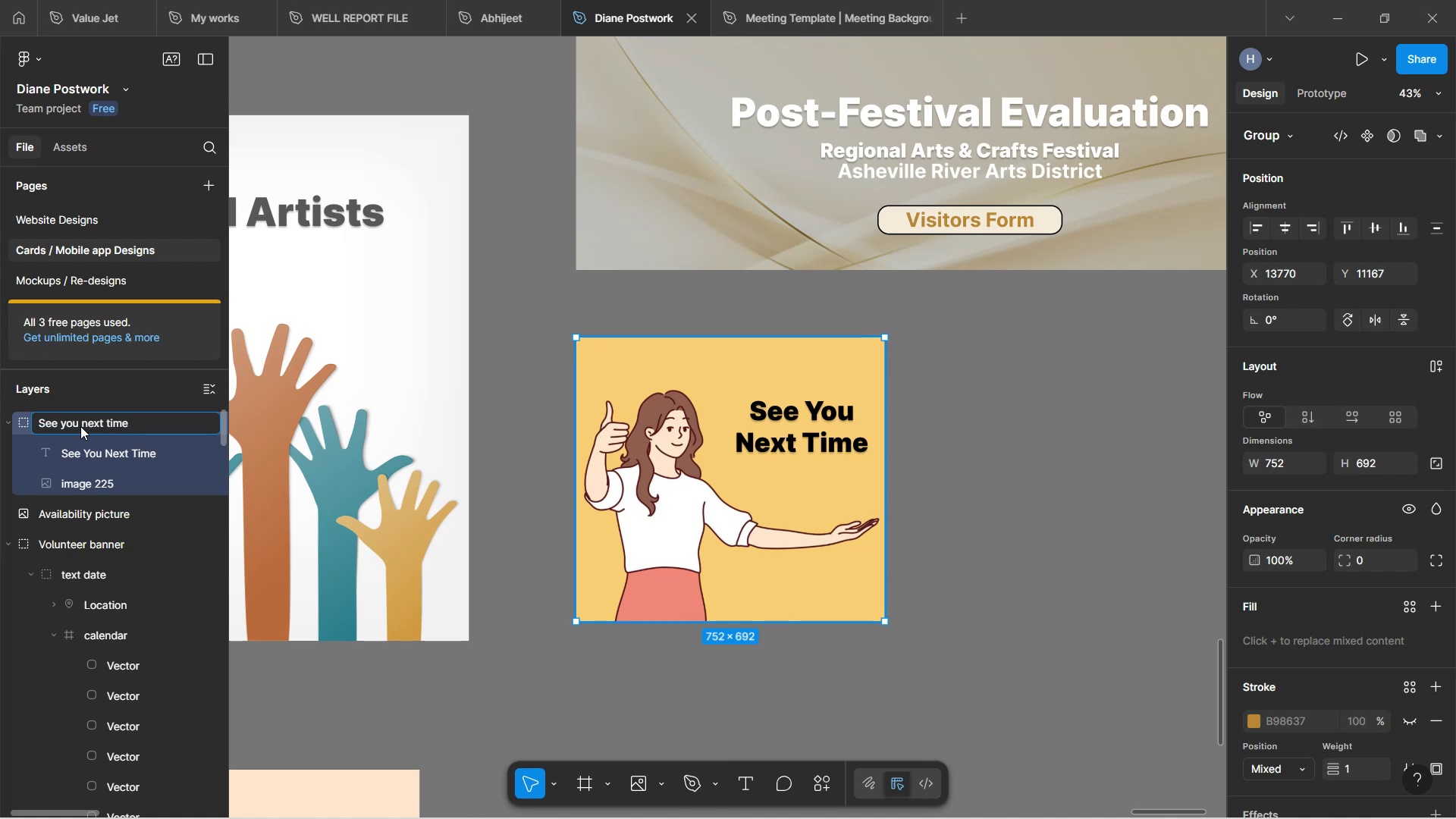 
key(Backspace)
key(Backspace)
key(Backspace)
key(Backspace)
key(Backspace)
key(Backspace)
key(Backspace)
type(Return Likelihood background)
 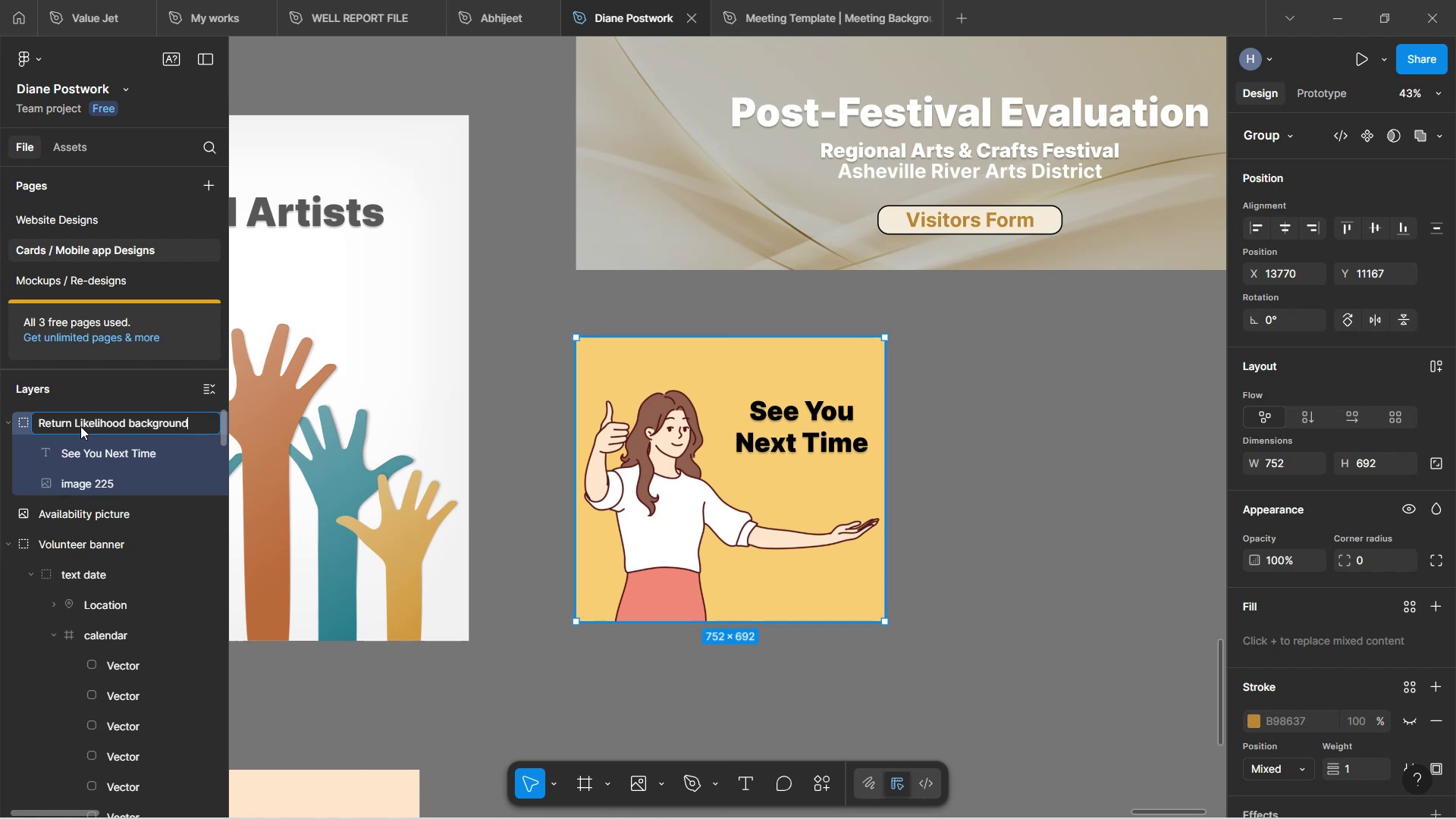 
left_click([909, 557])
 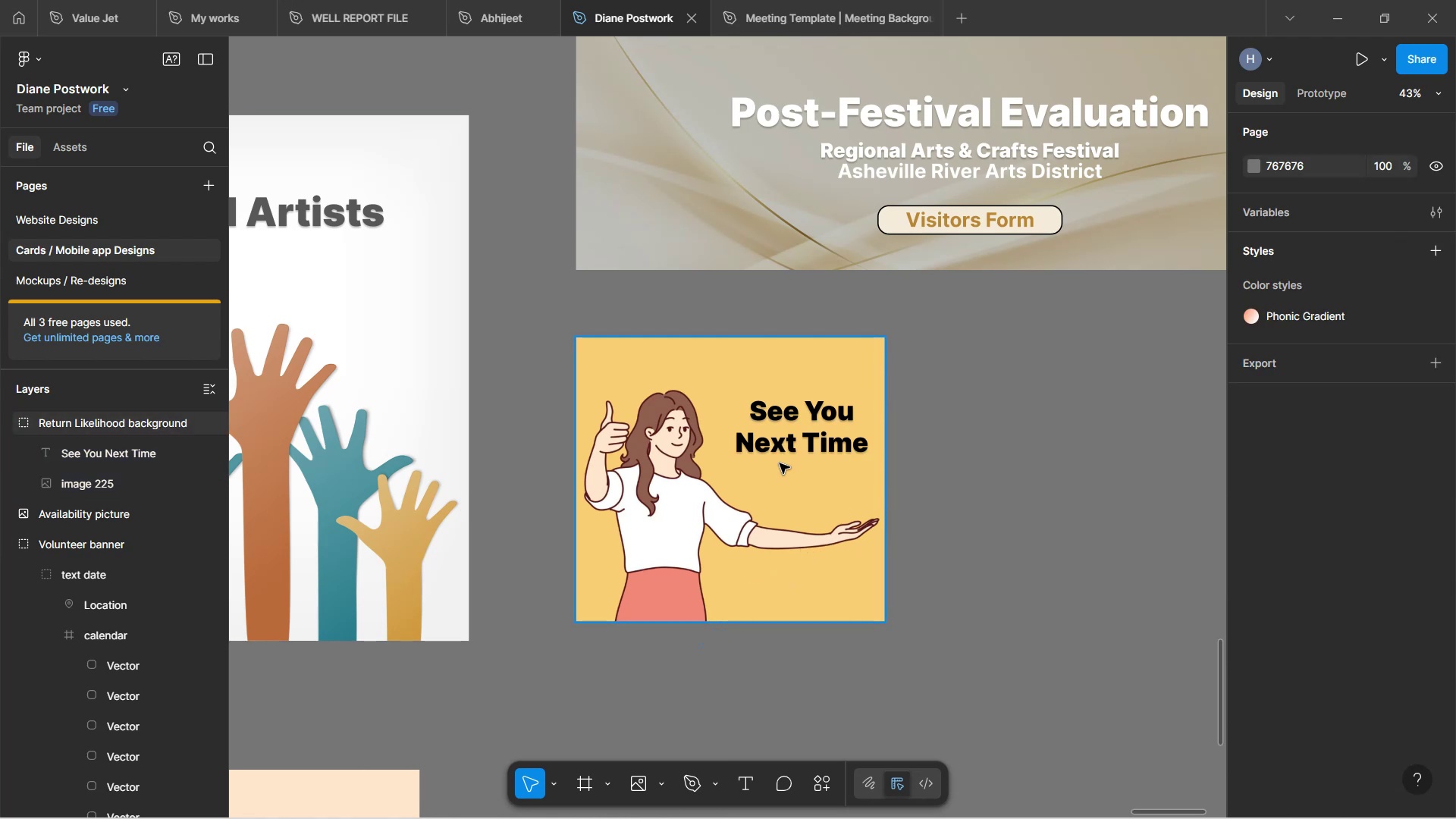 
left_click([780, 463])
 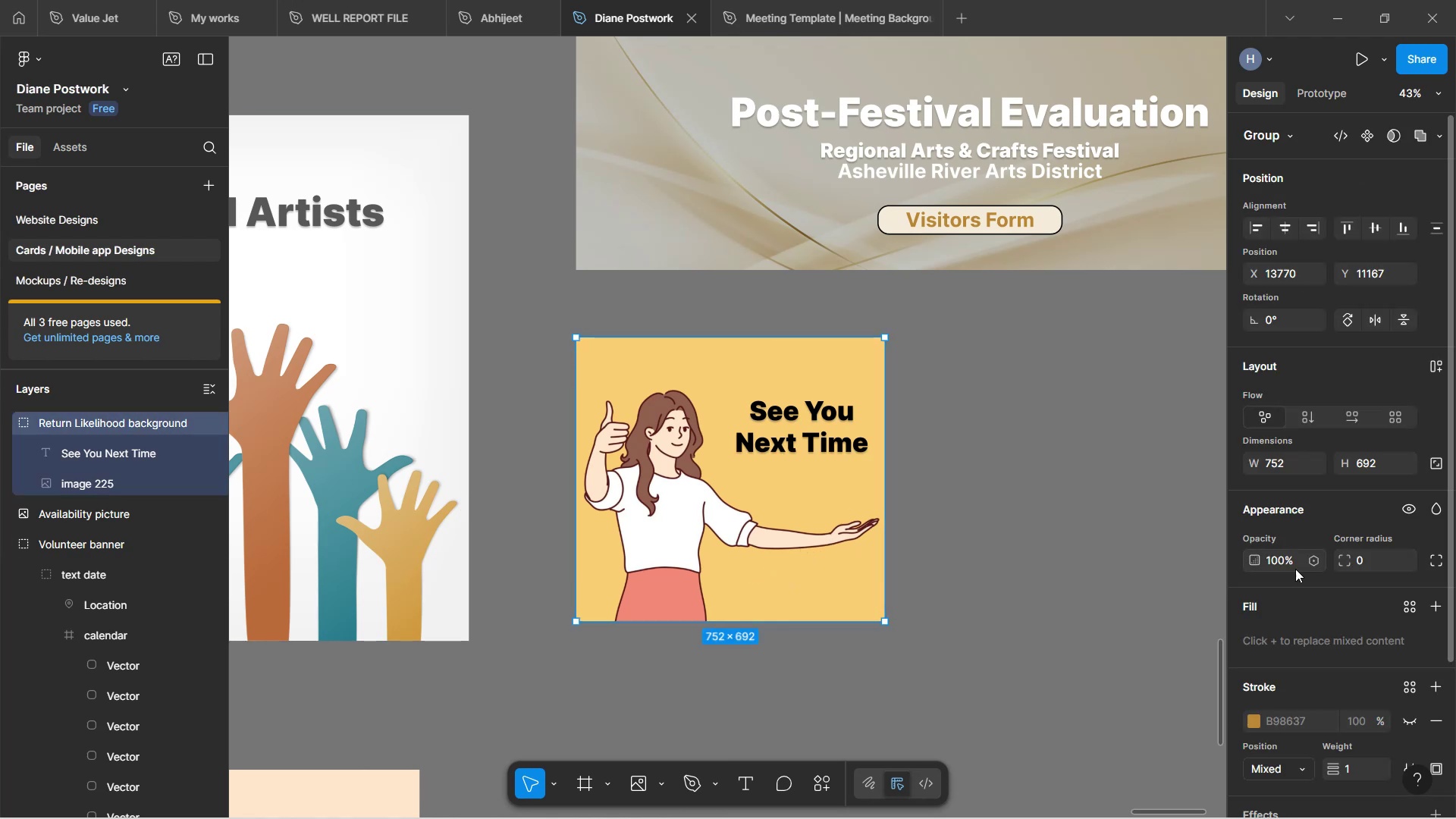 
scroll: coordinate [1298, 745], scroll_direction: down, amount: 14.0
 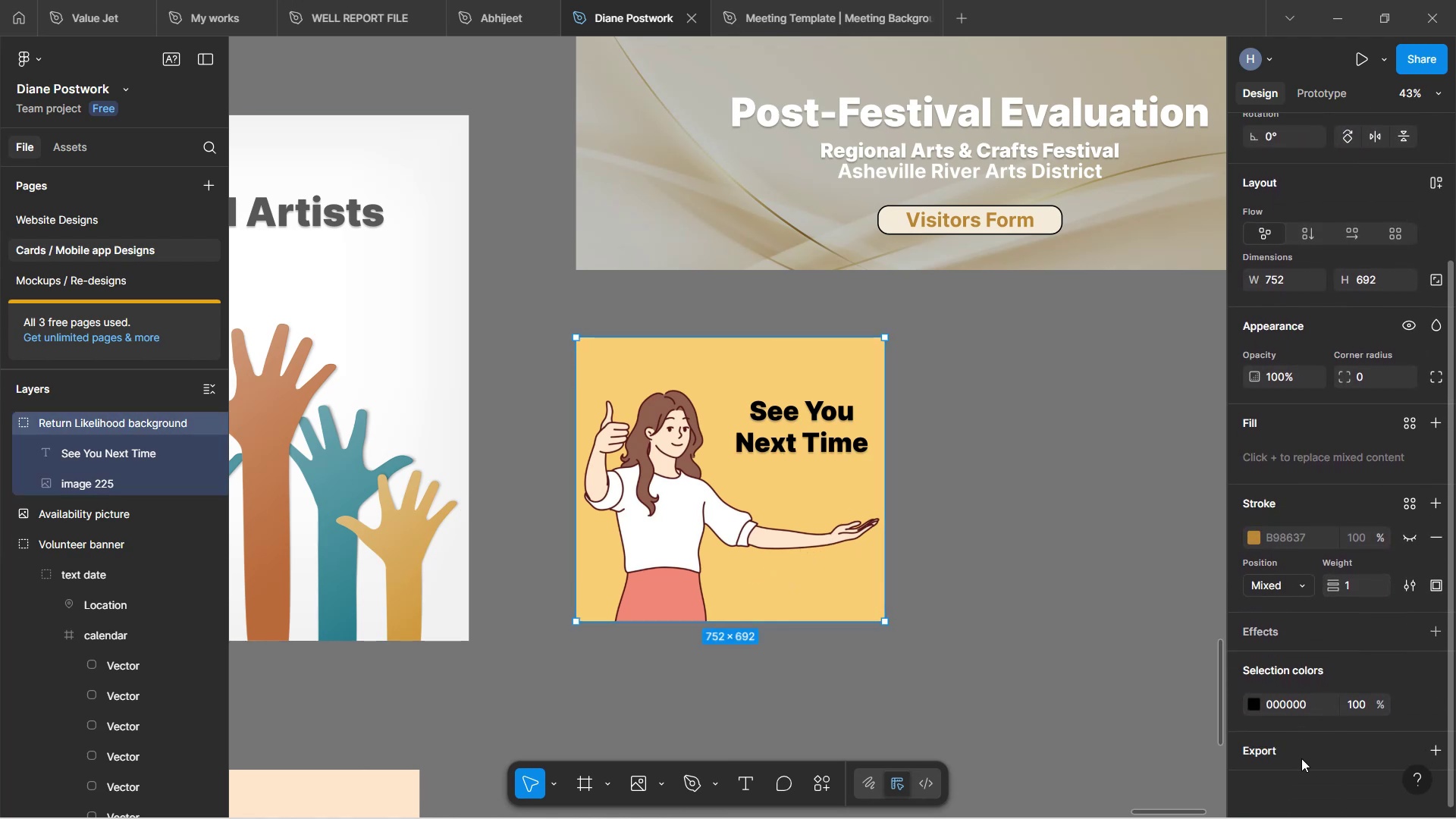 
left_click([1302, 753])
 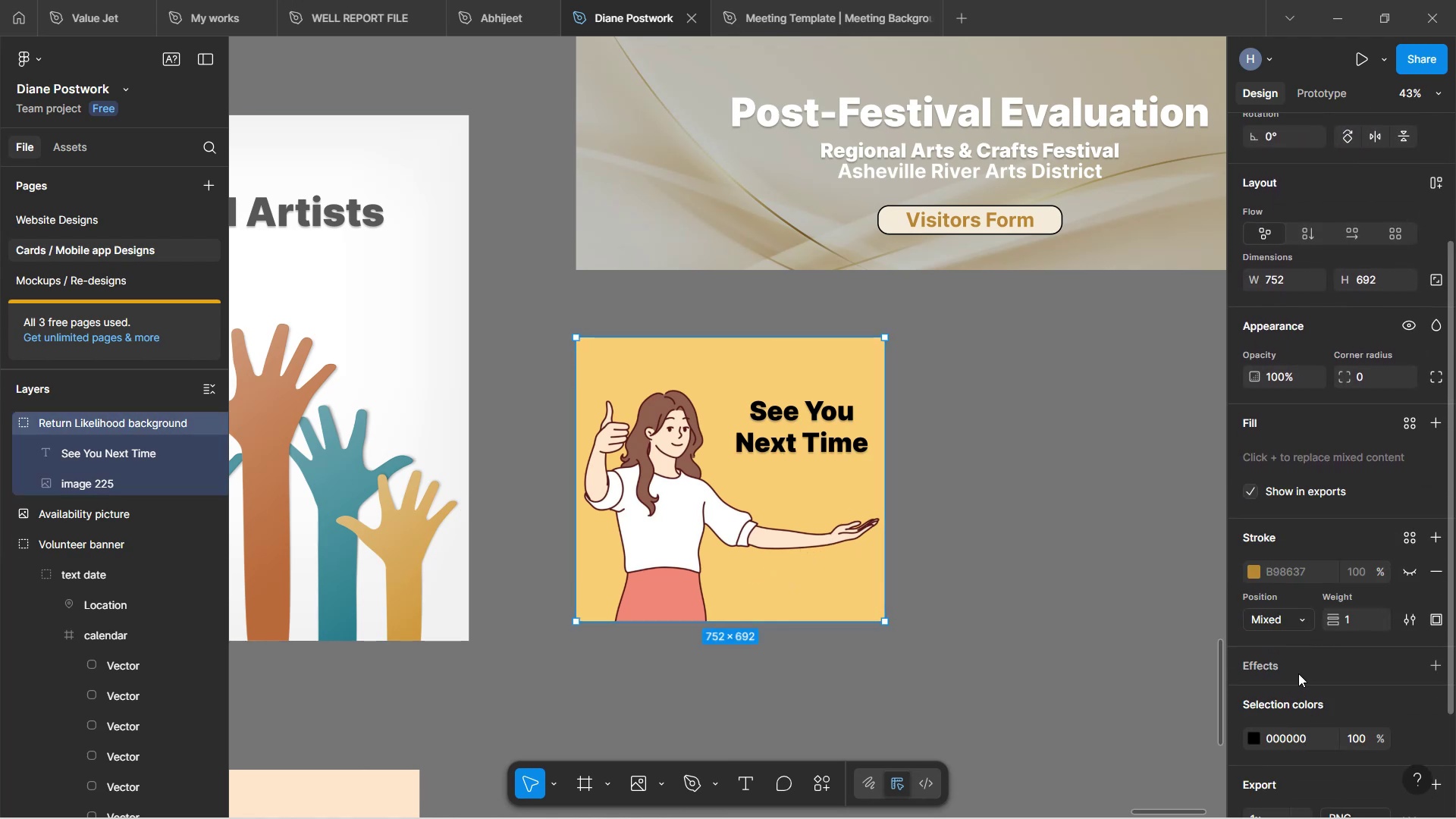 
scroll: coordinate [1298, 669], scroll_direction: down, amount: 5.0
 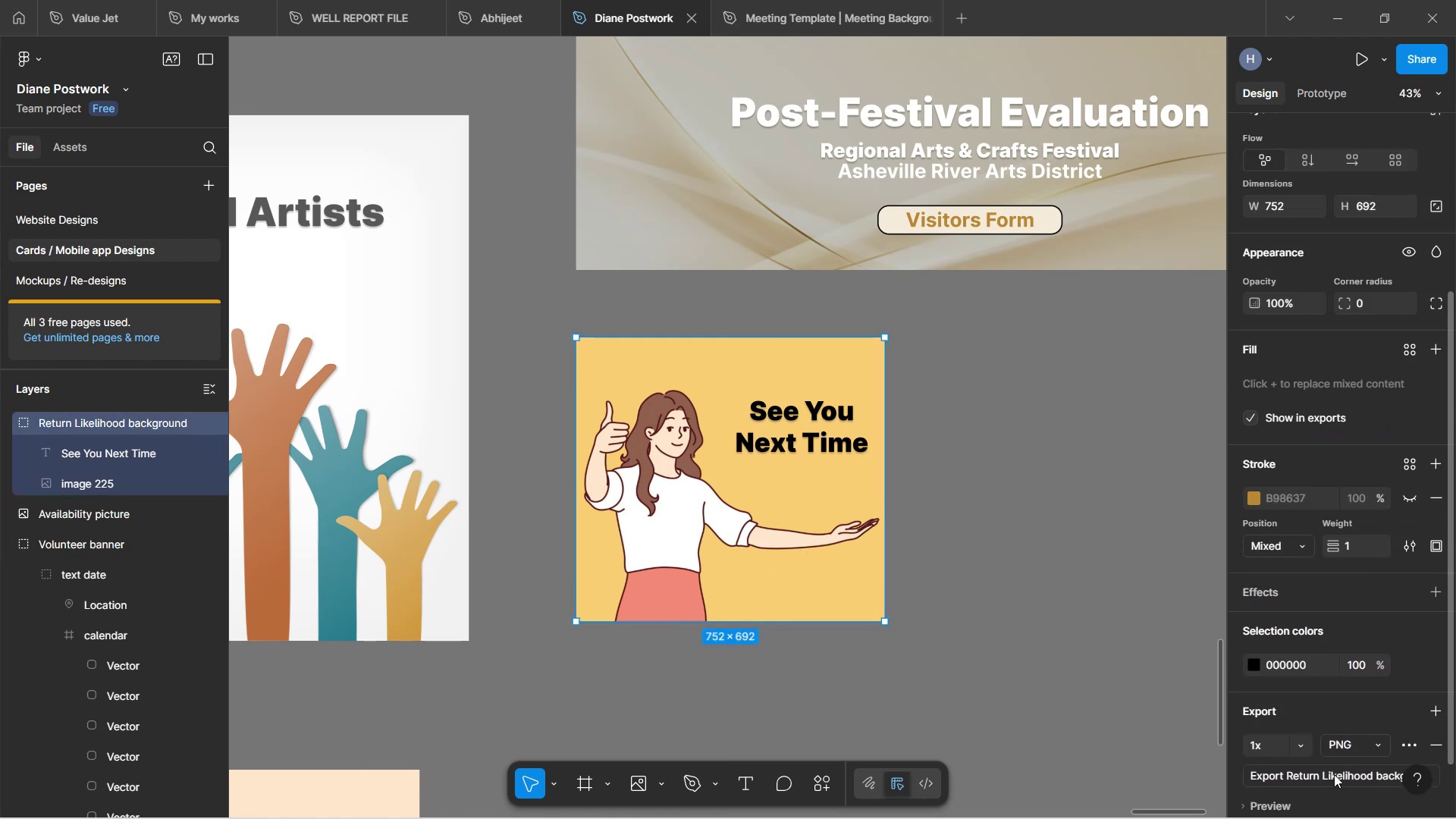 
left_click([1334, 774])
 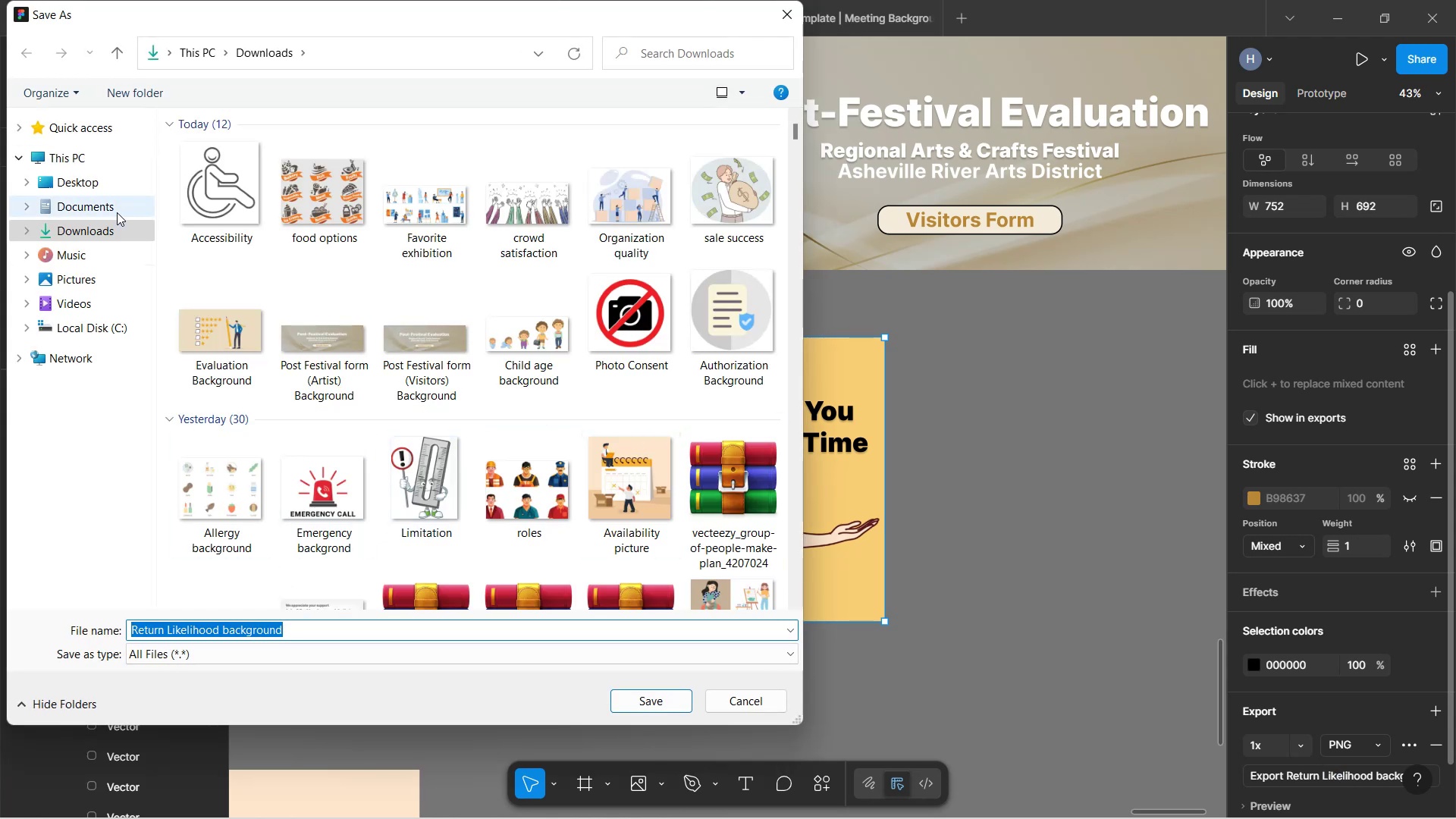 
wait(6.74)
 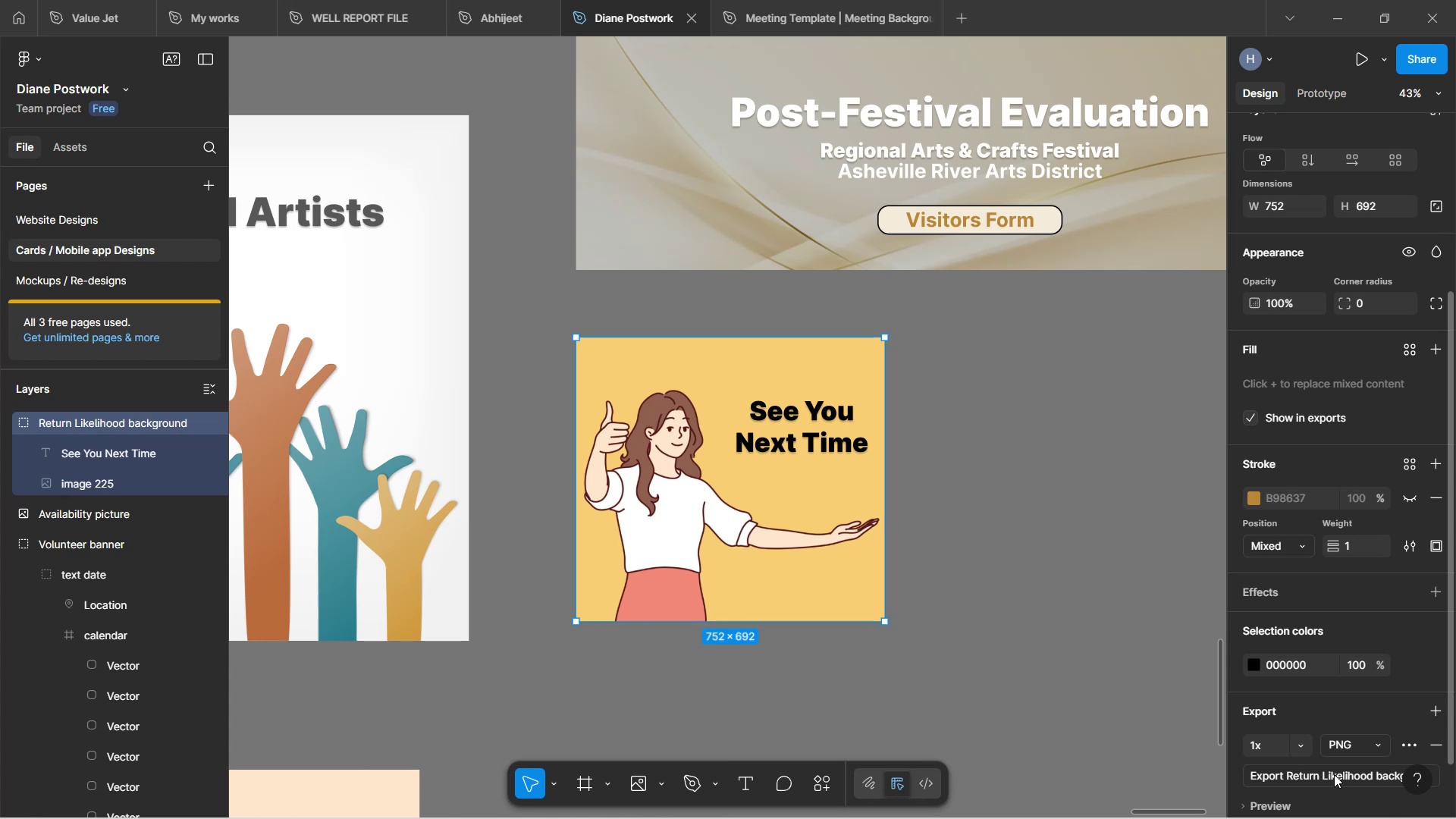 
left_click([639, 700])
 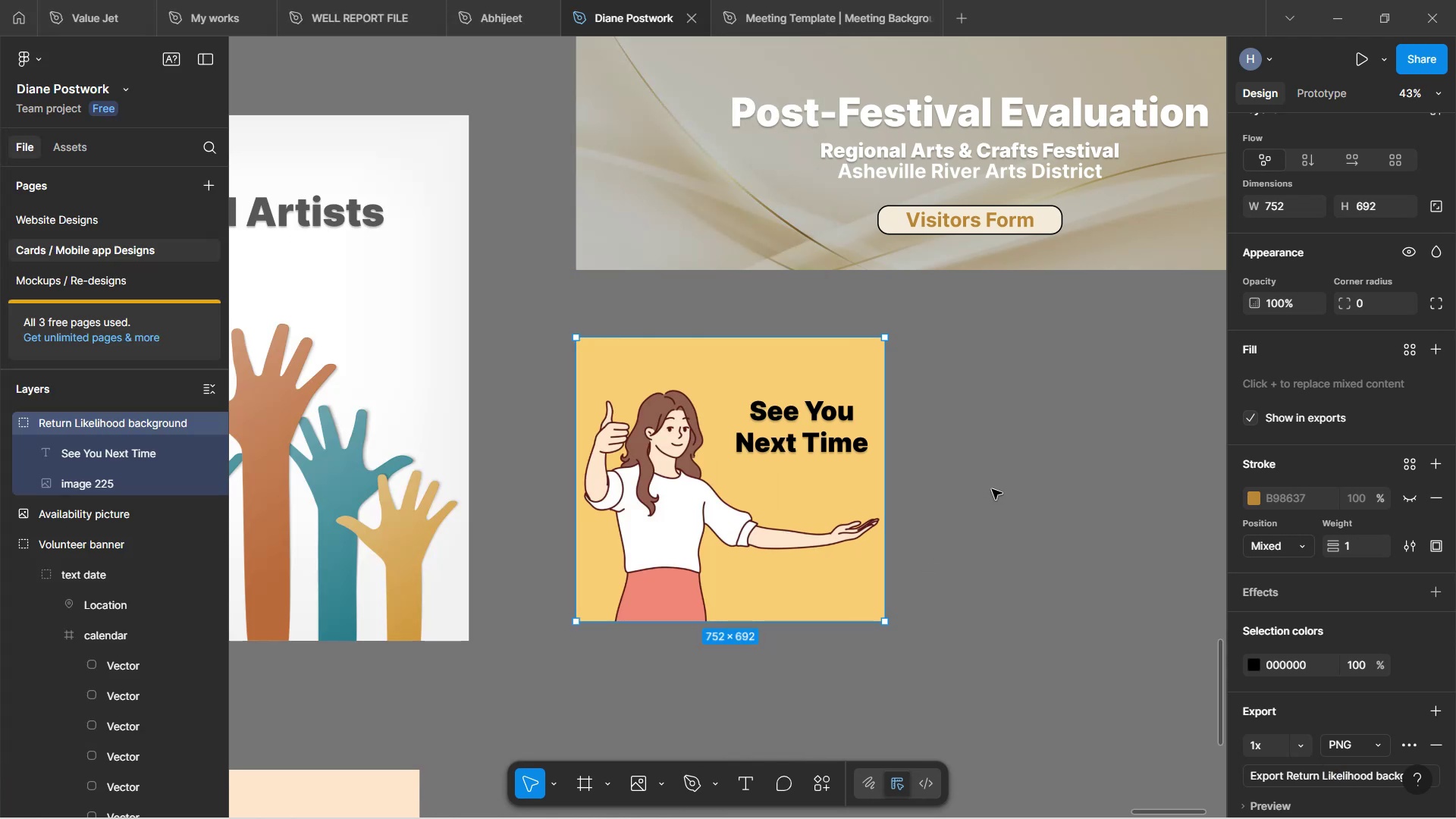 
left_click([990, 486])
 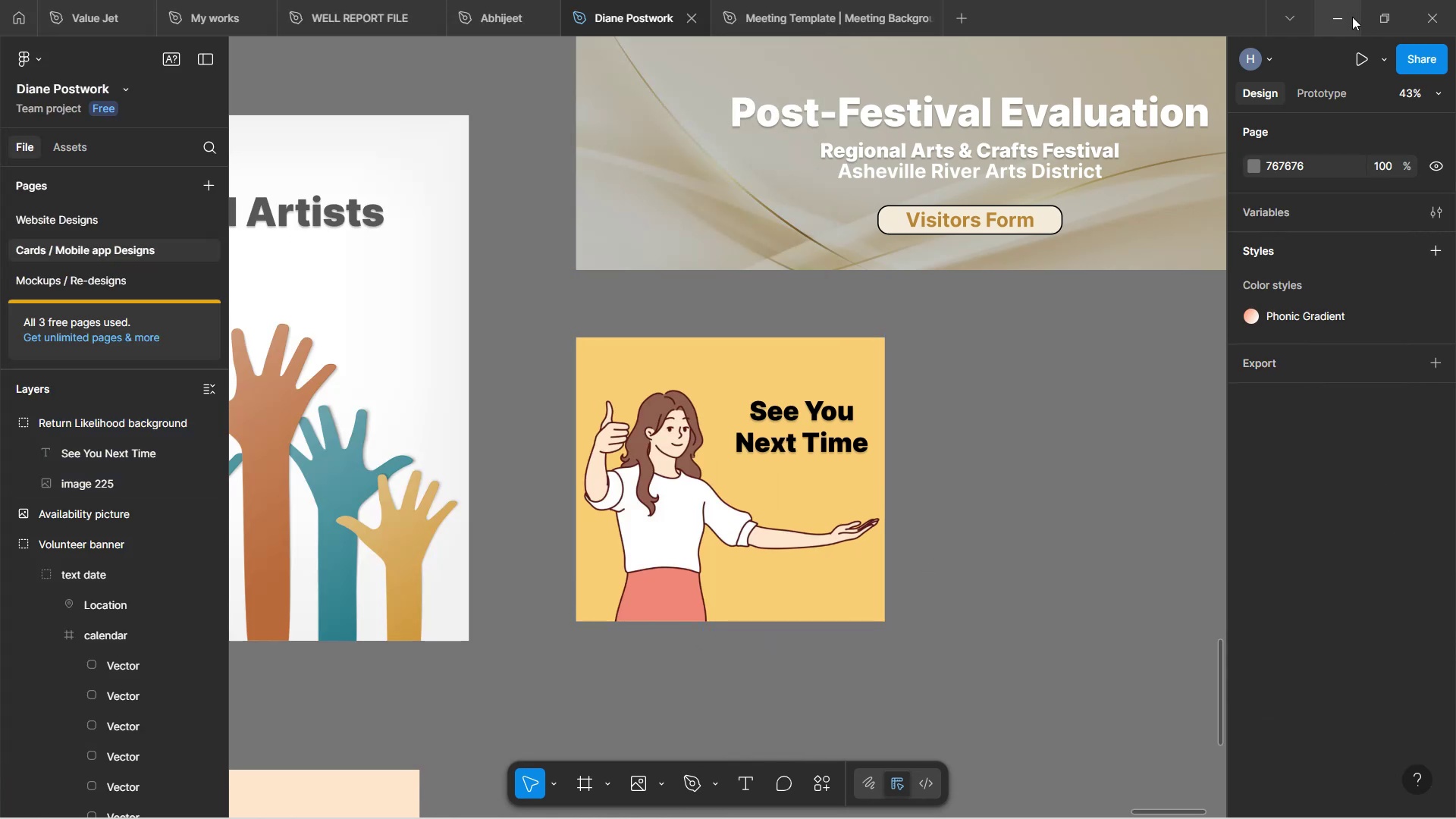 
left_click([1345, 13])
 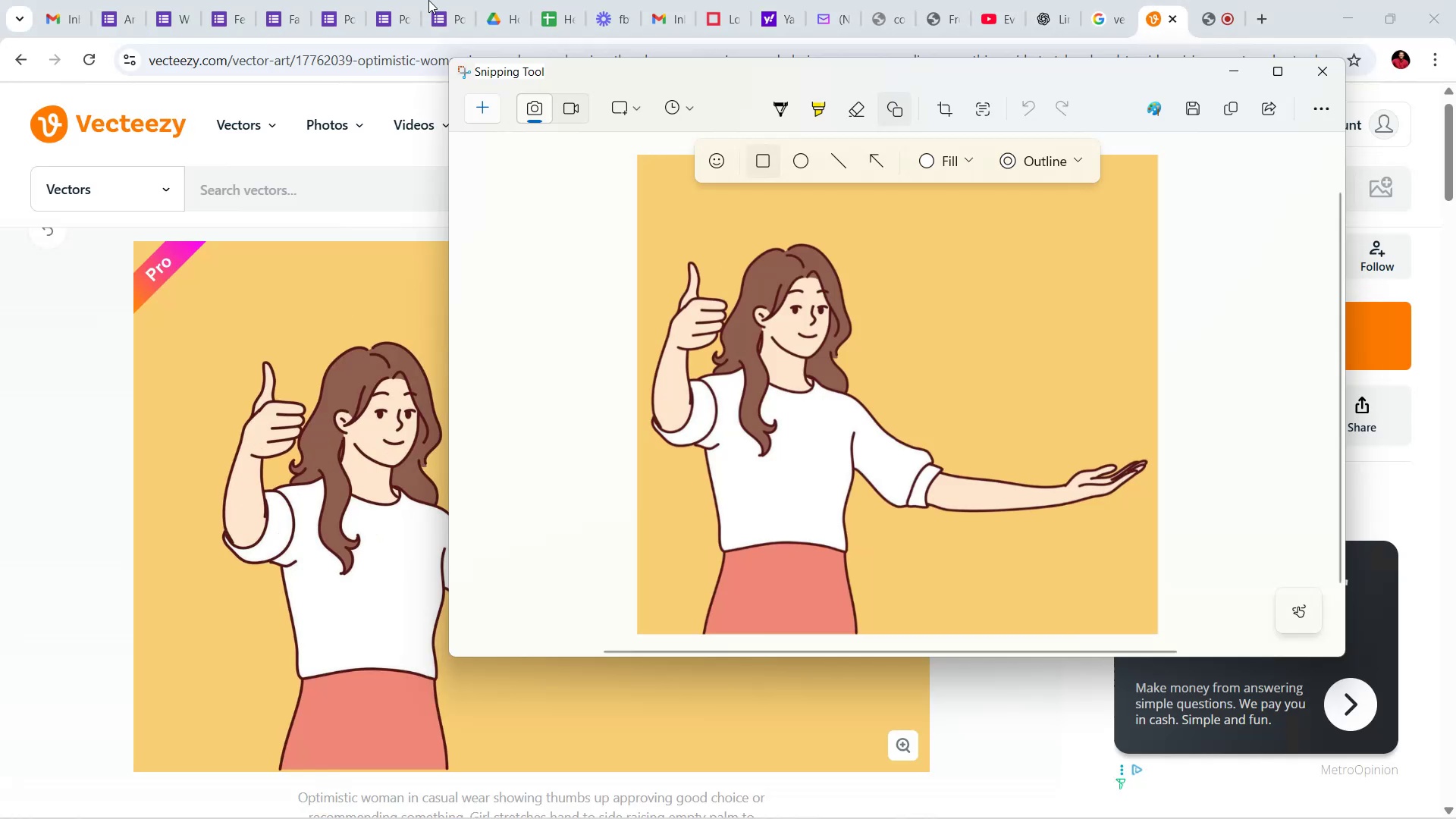 
left_click([400, 0])
 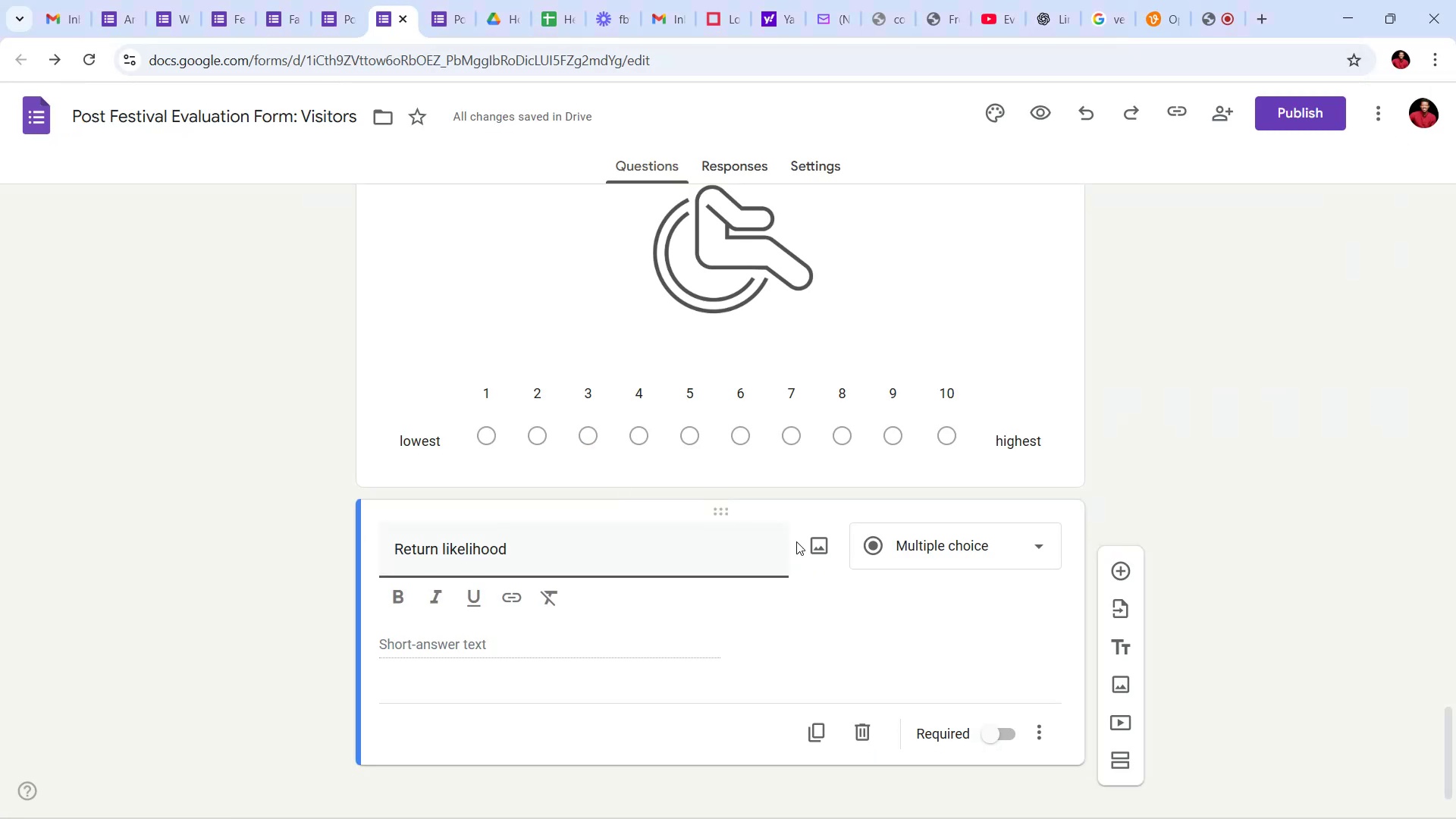 
left_click([817, 548])
 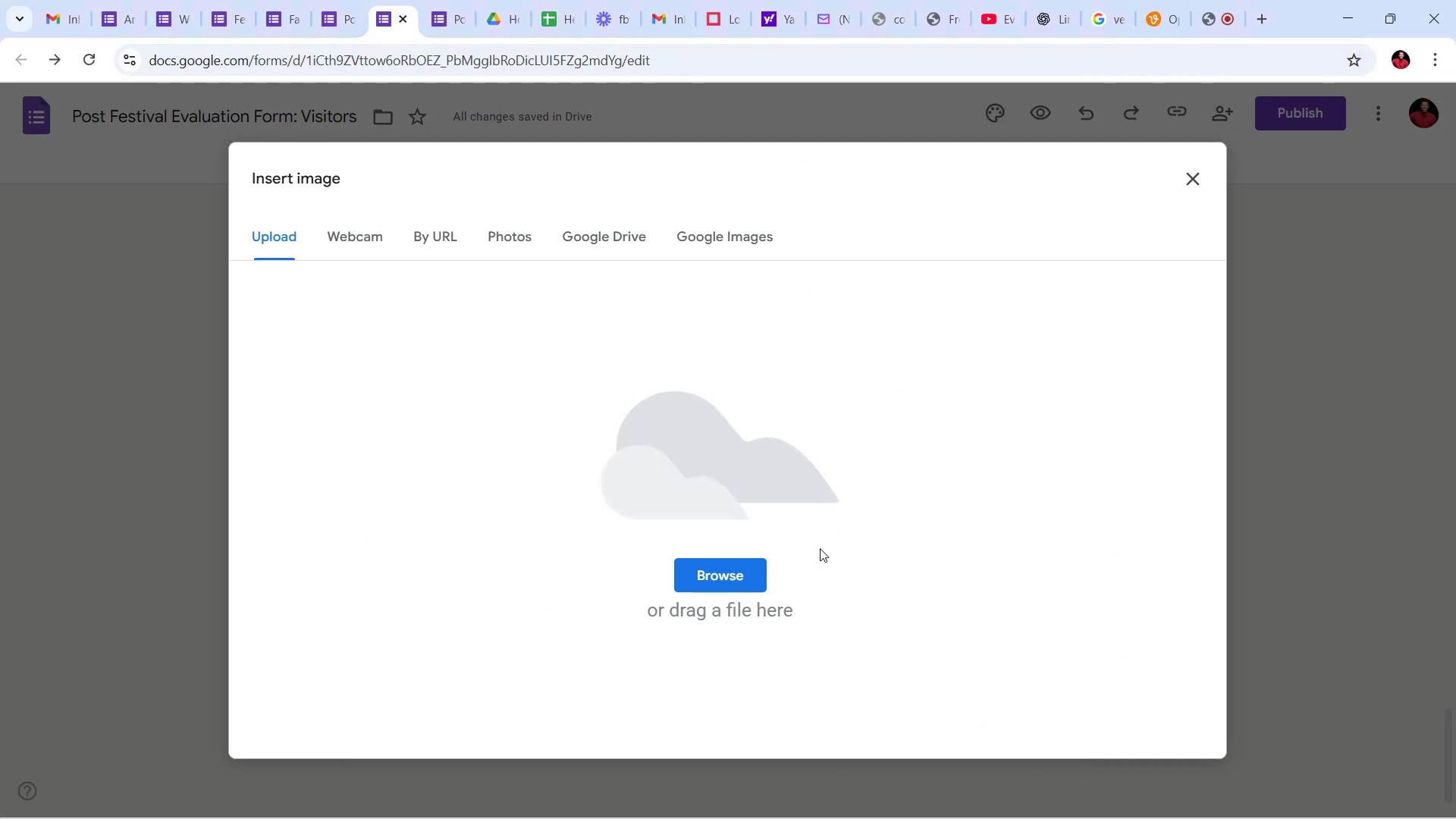 
left_click([758, 573])
 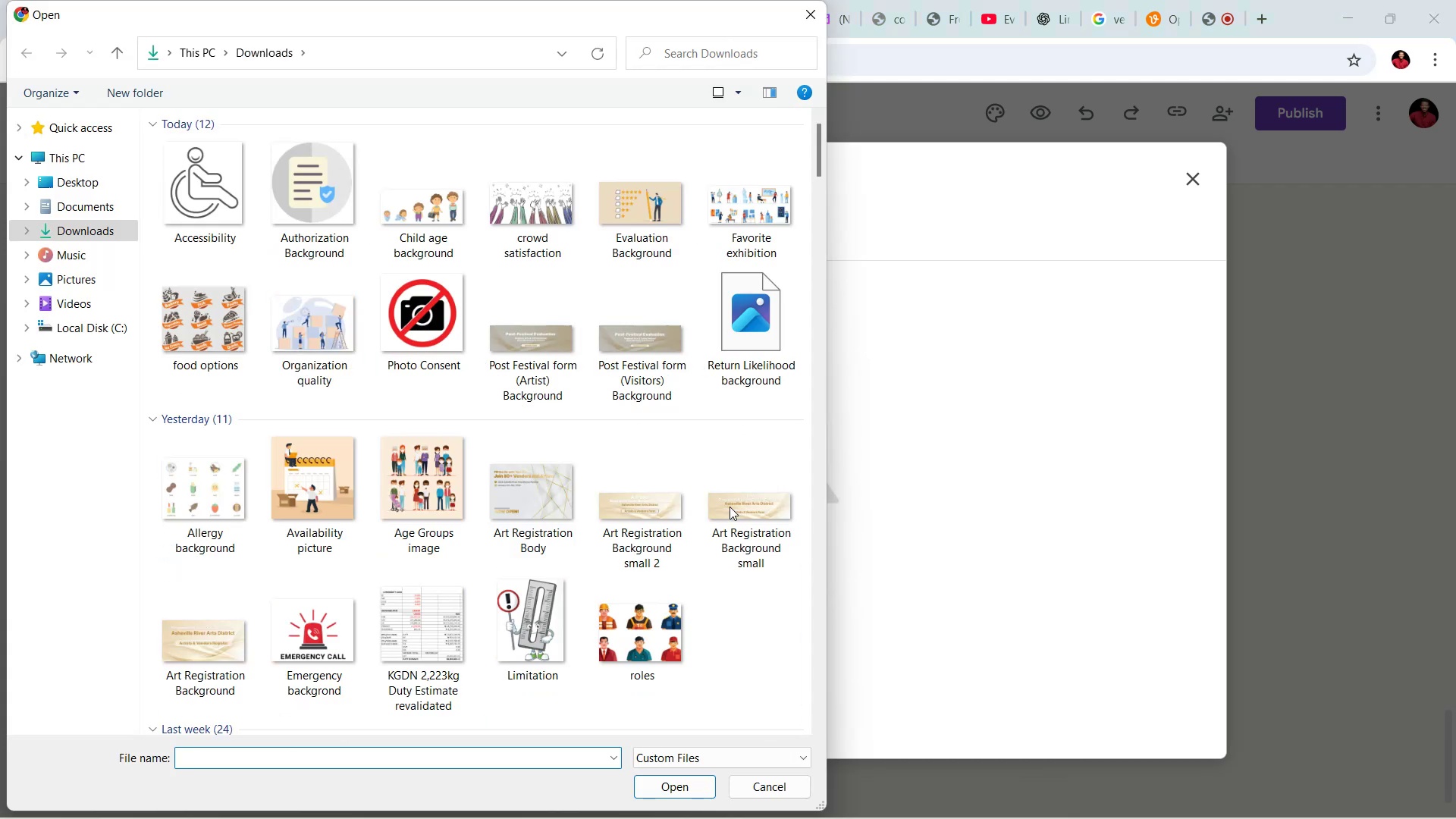 
left_click([202, 186])
 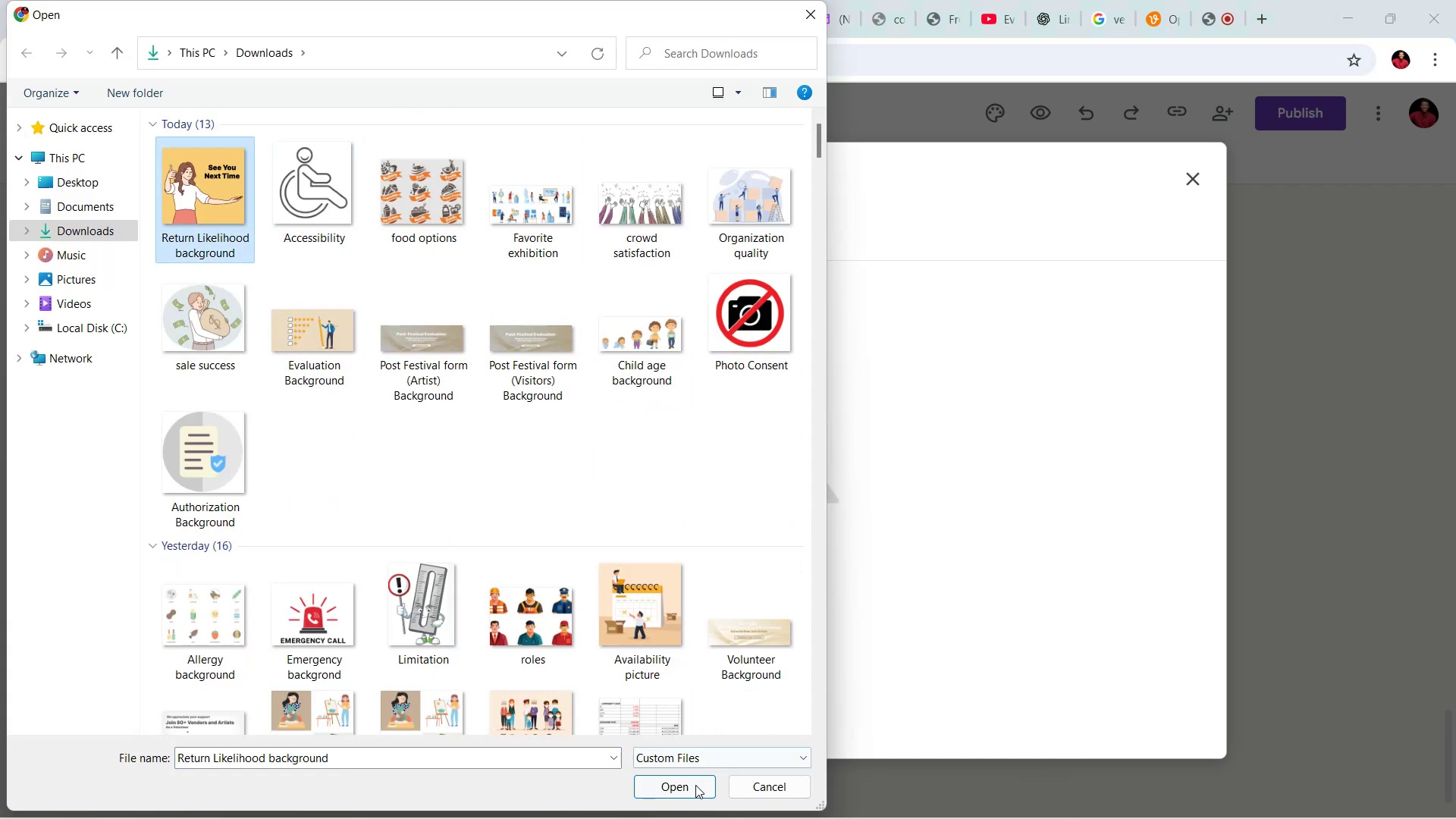 
left_click([695, 786])
 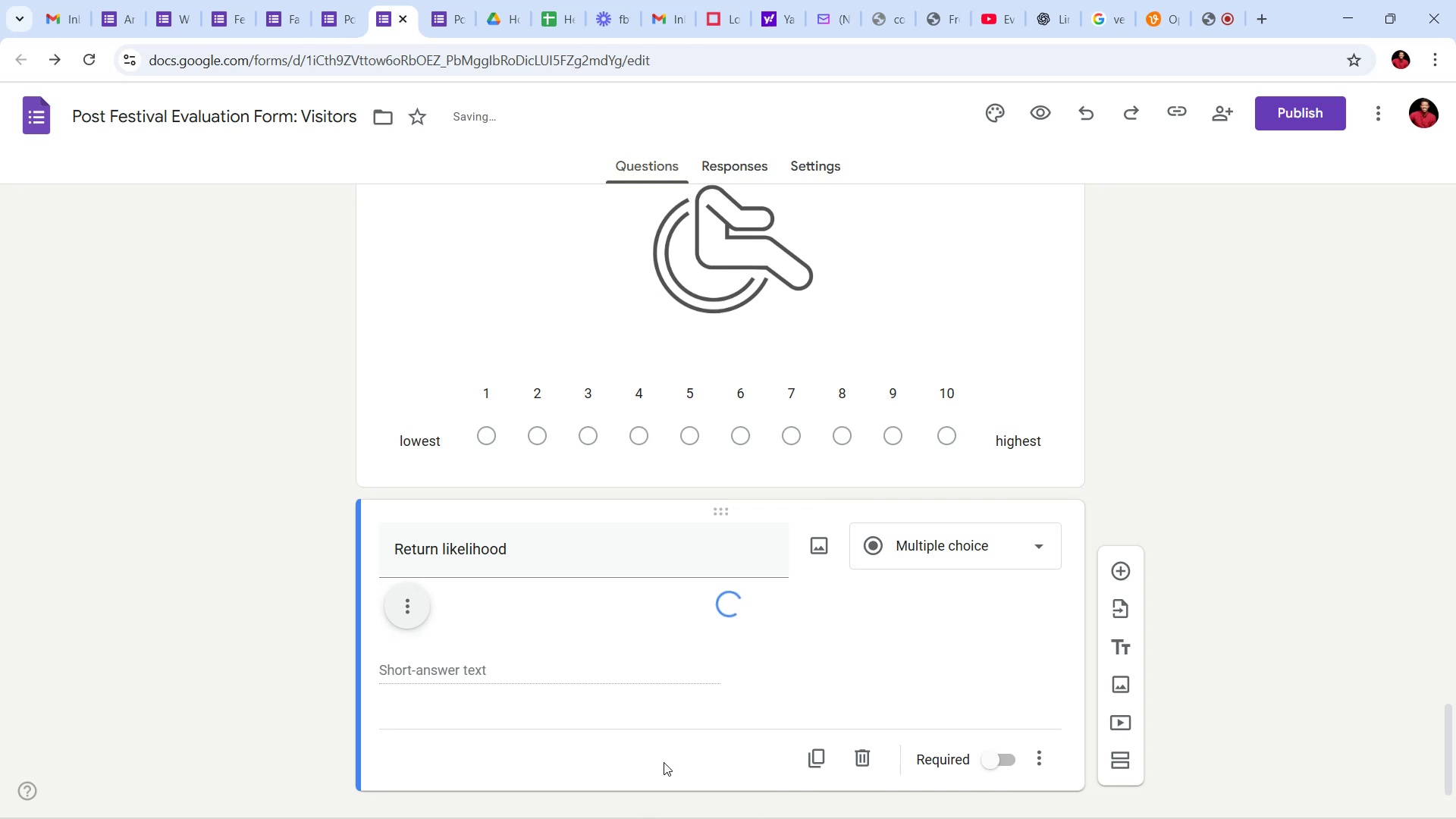 
wait(6.0)
 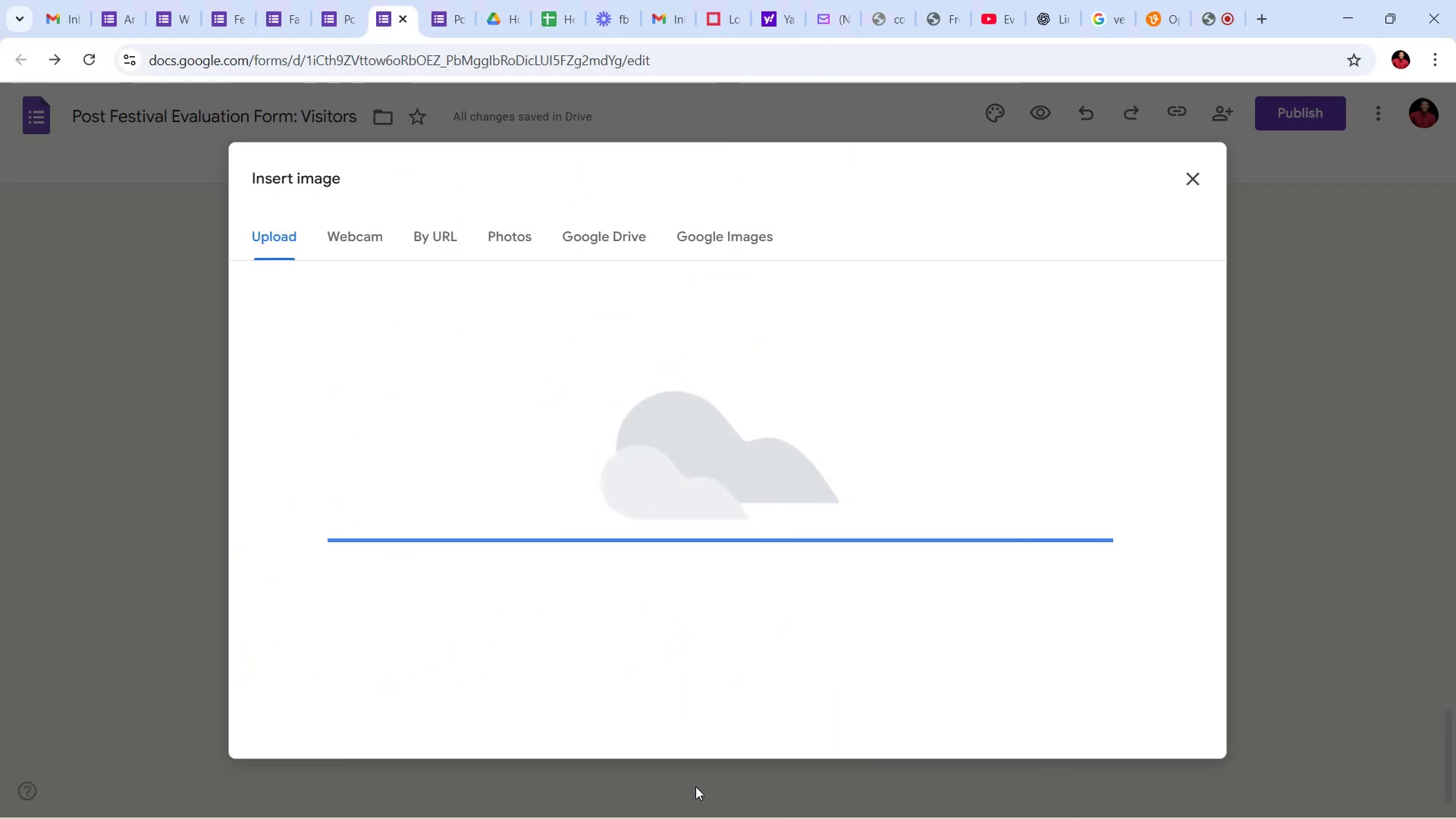 
scroll: coordinate [725, 499], scroll_direction: down, amount: 6.0
 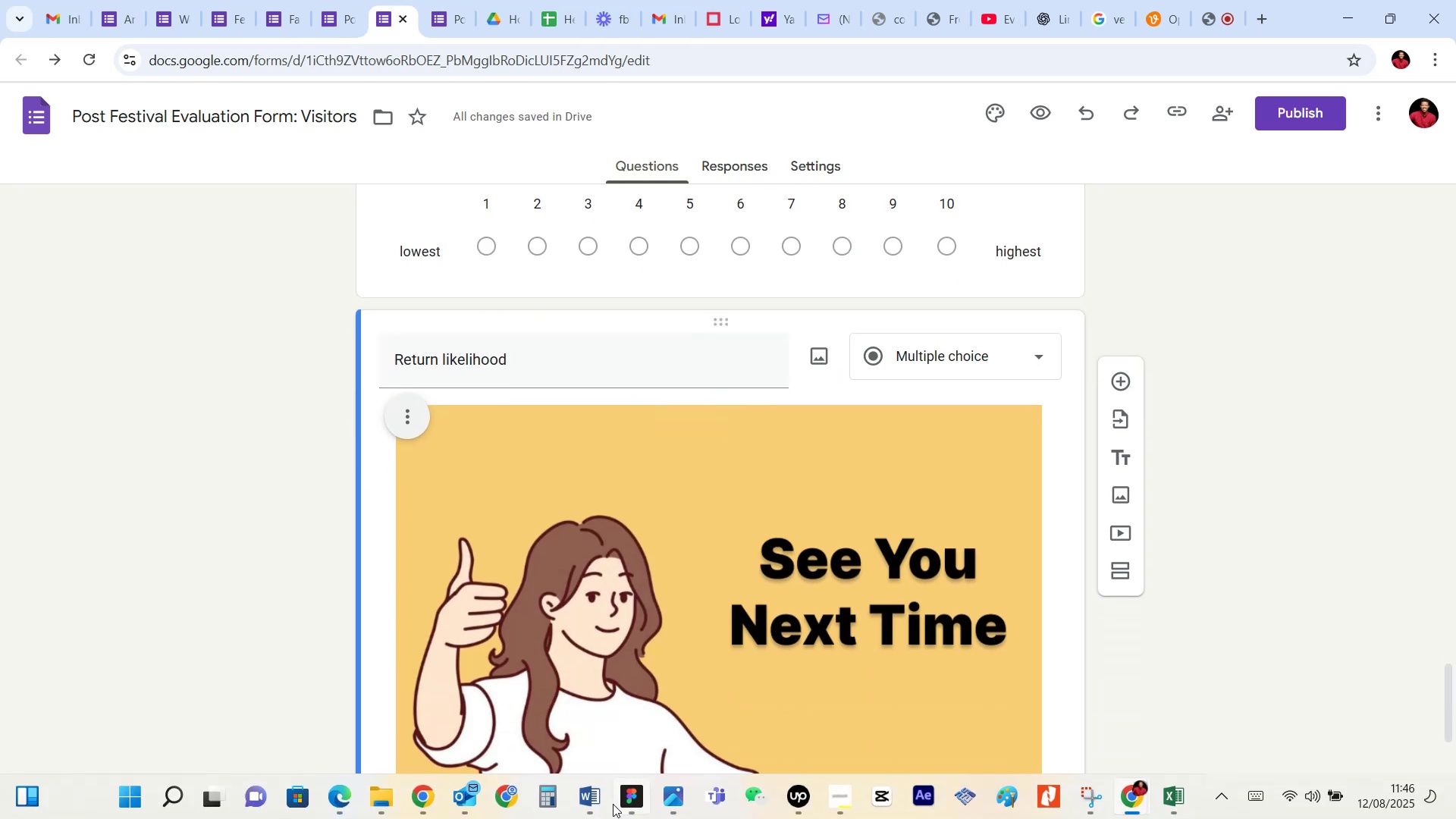 
mouse_move([481, 796])
 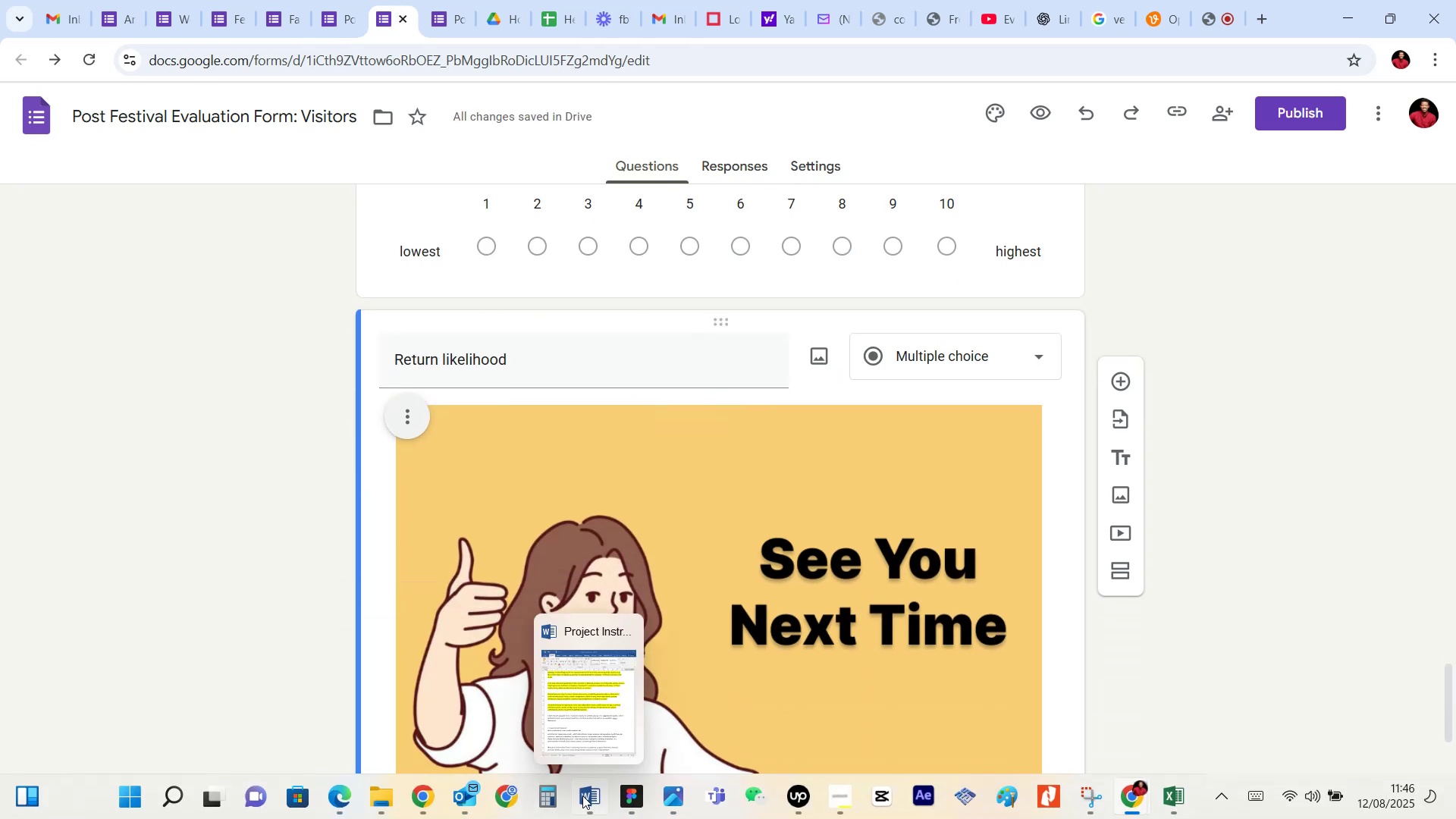 
left_click([618, 721])
 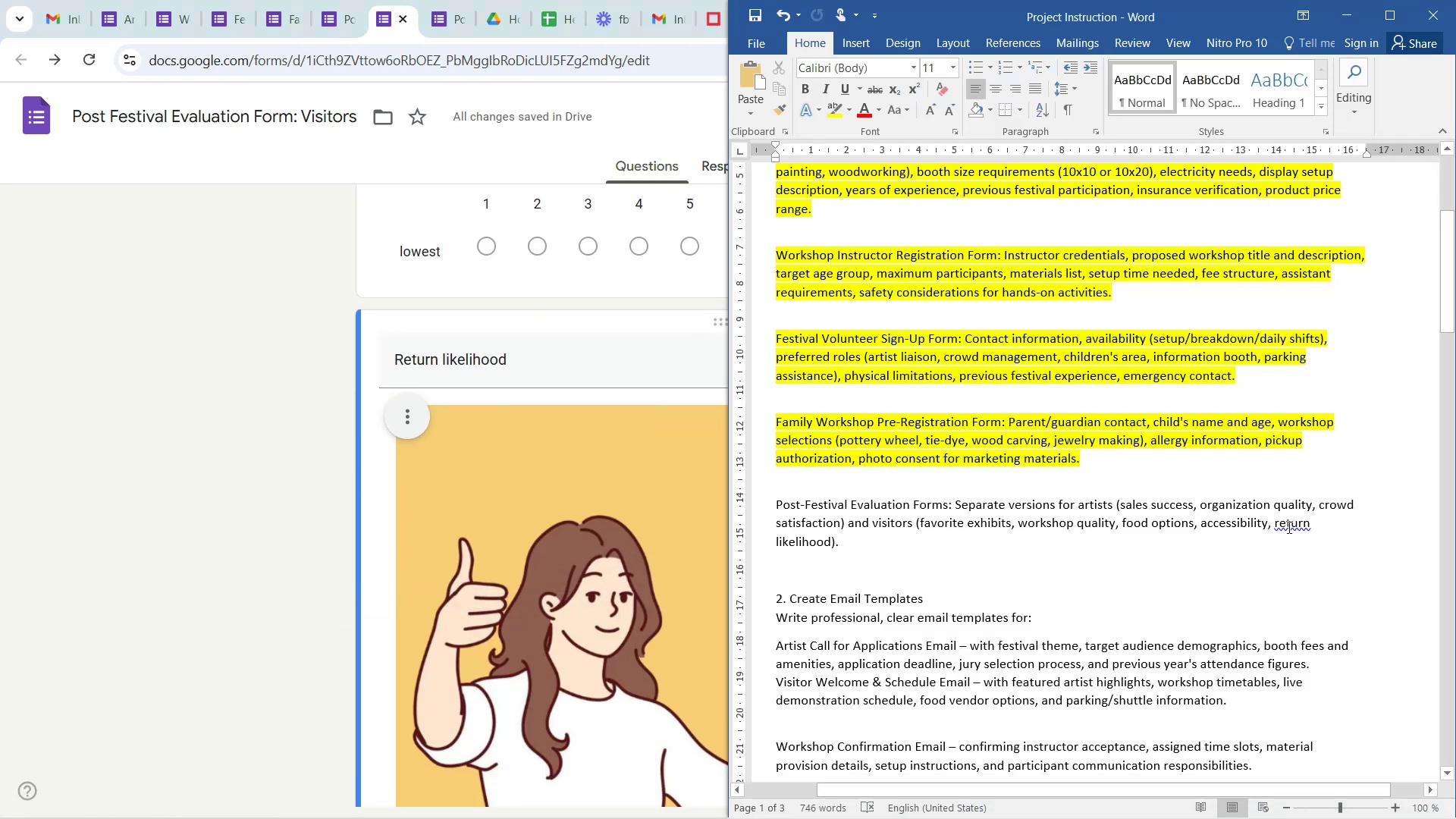 
wait(5.41)
 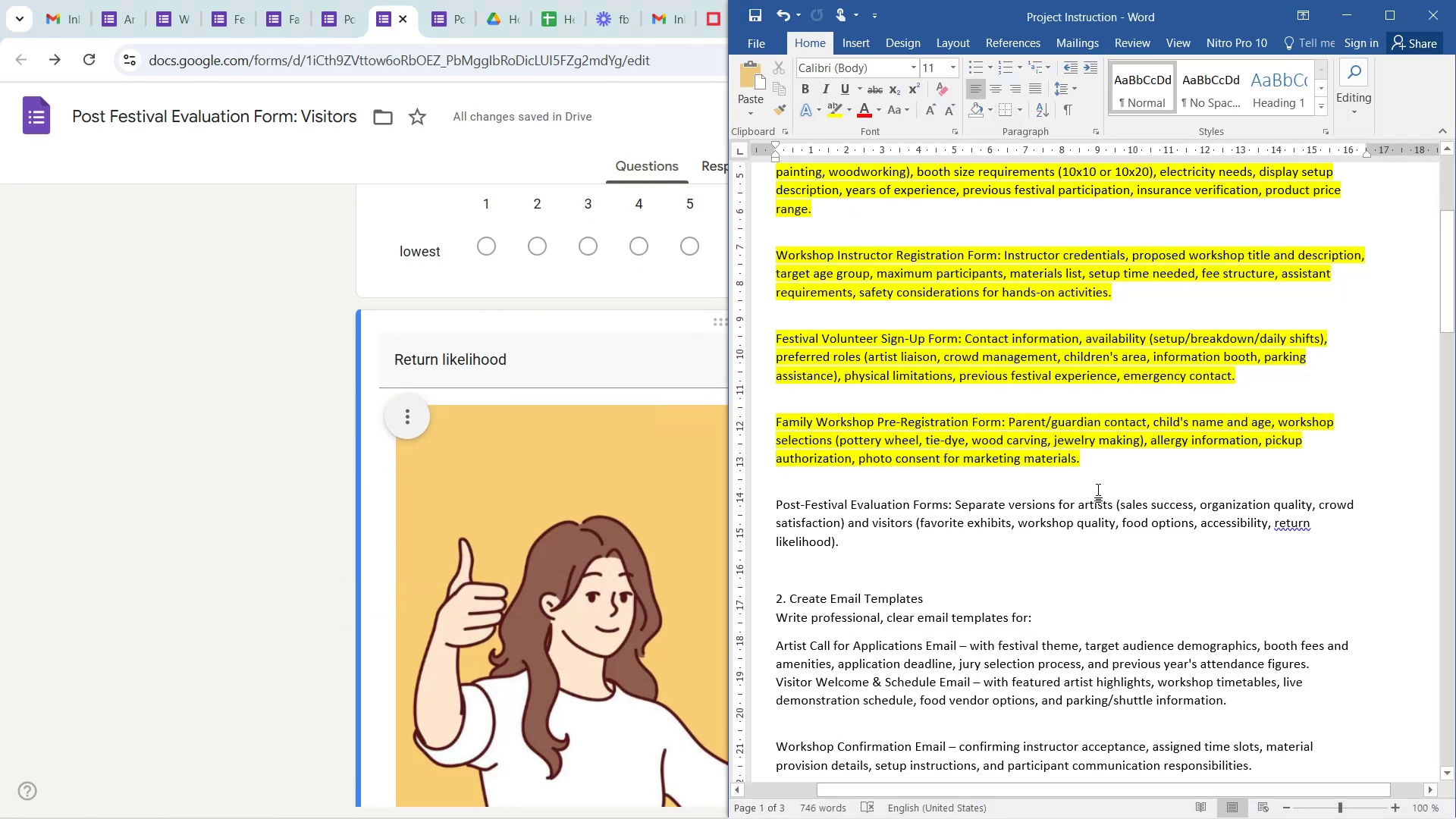 
left_click([294, 340])
 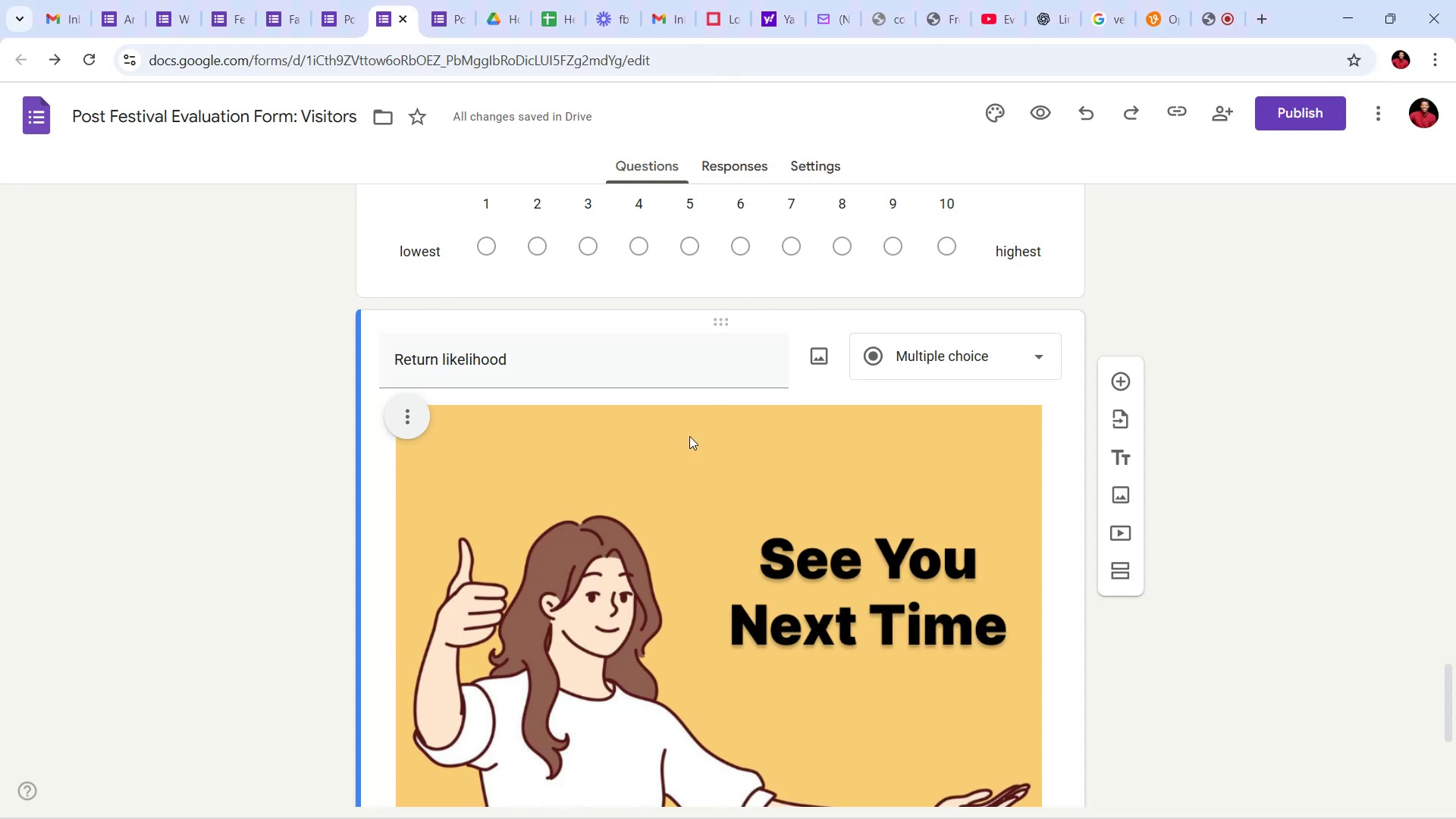 
scroll: coordinate [755, 448], scroll_direction: down, amount: 11.0
 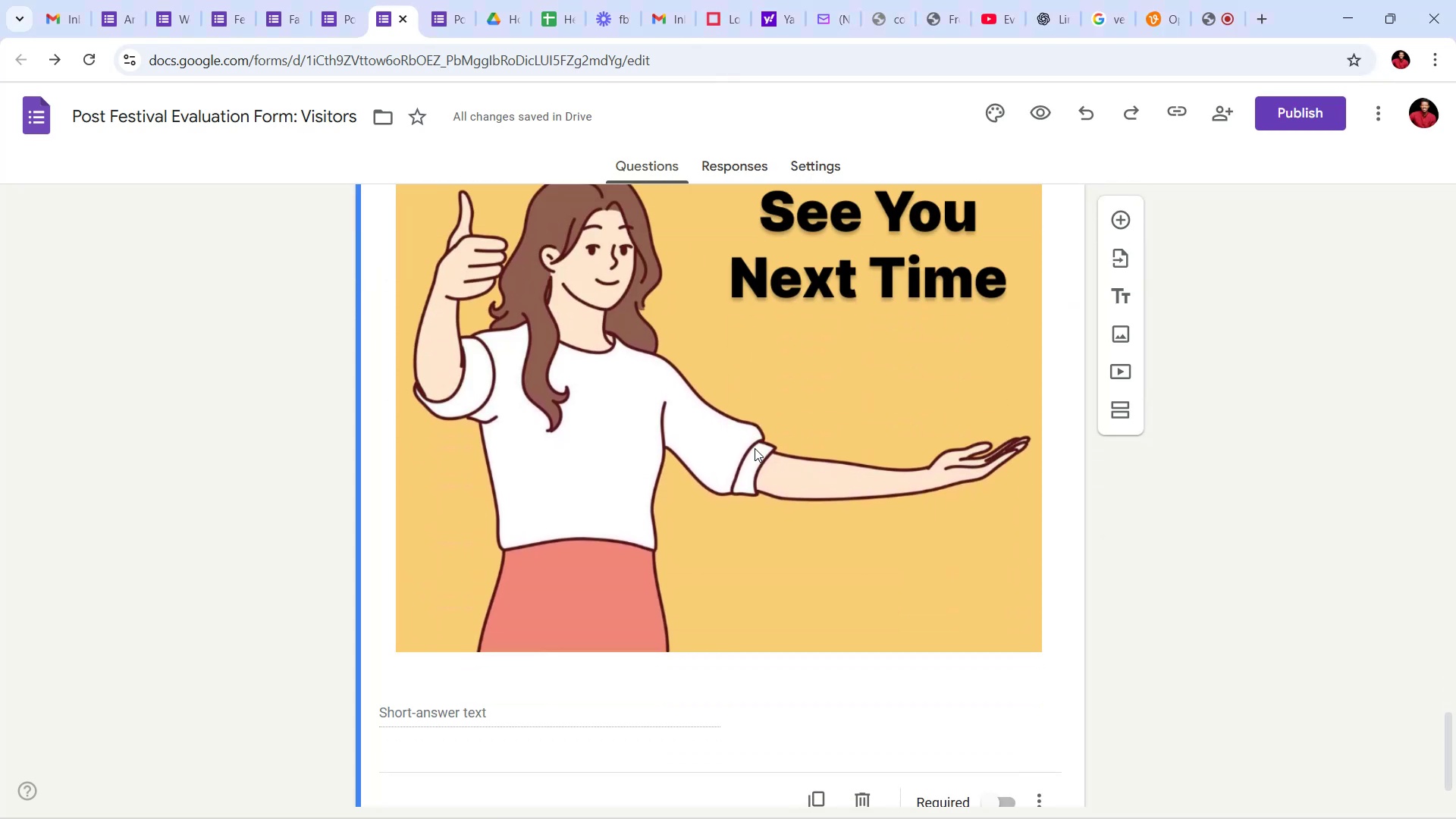 
scroll: coordinate [755, 448], scroll_direction: up, amount: 5.0
 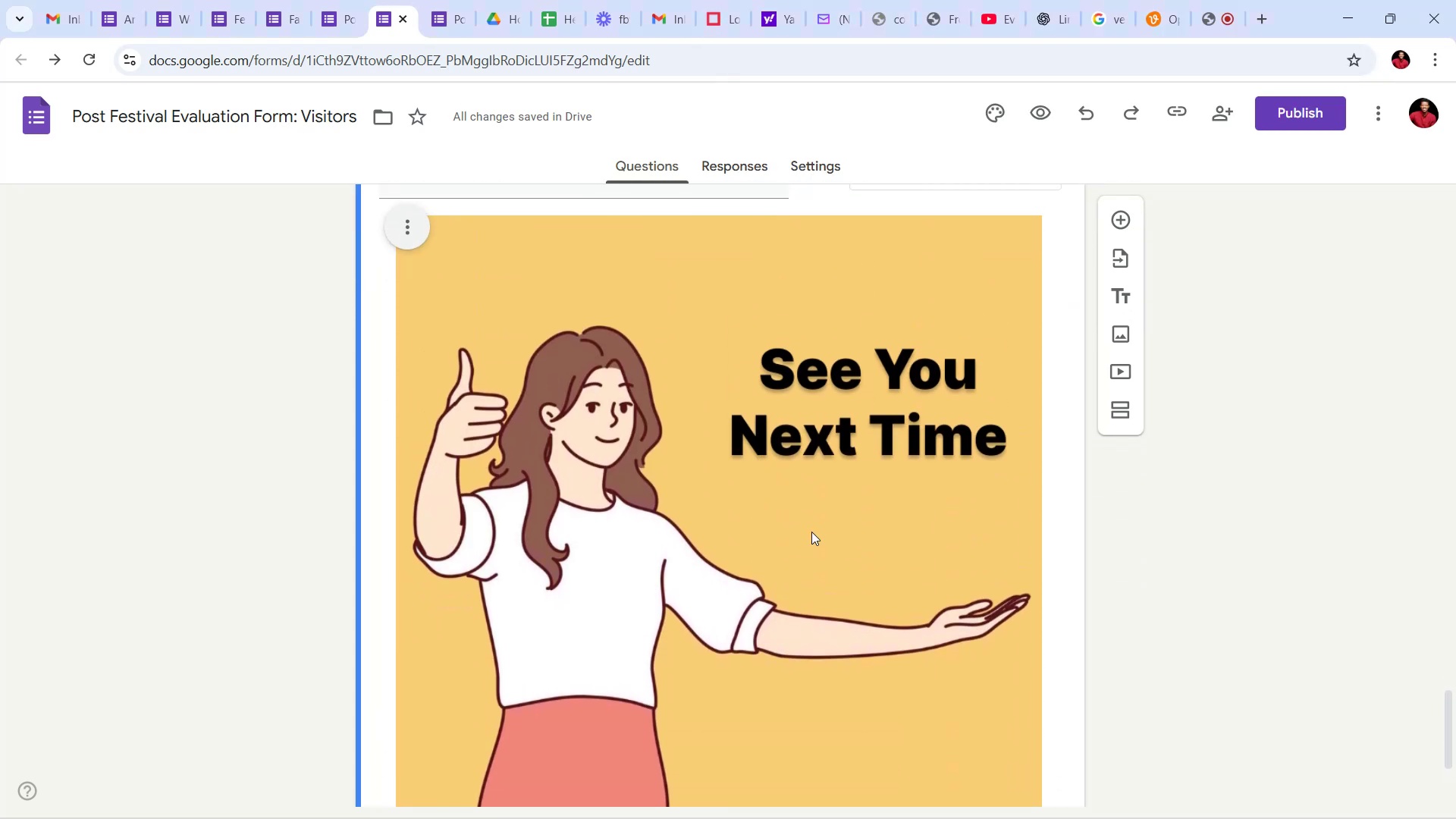 
left_click([811, 532])
 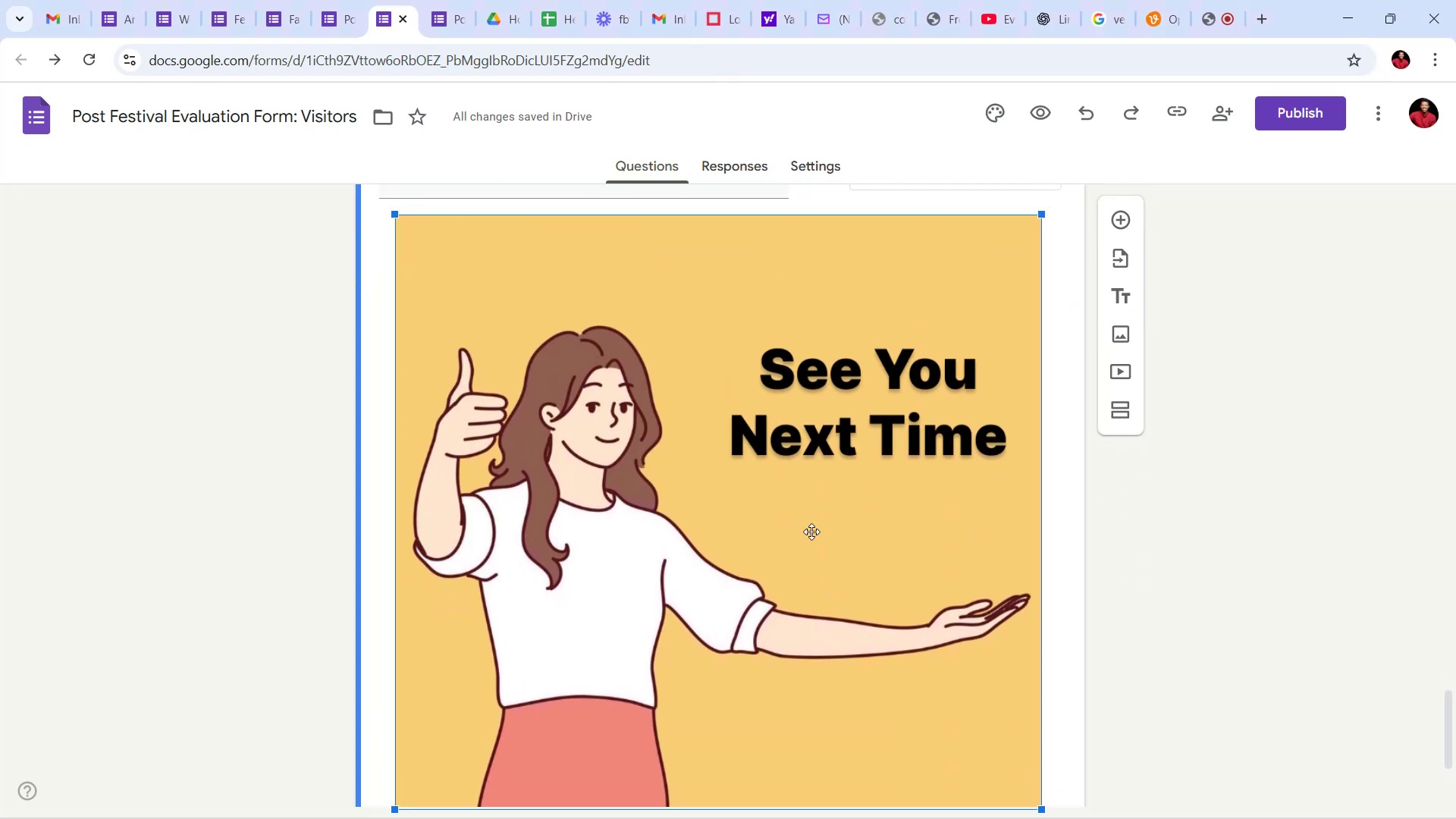 
scroll: coordinate [1113, 687], scroll_direction: down, amount: 13.0
 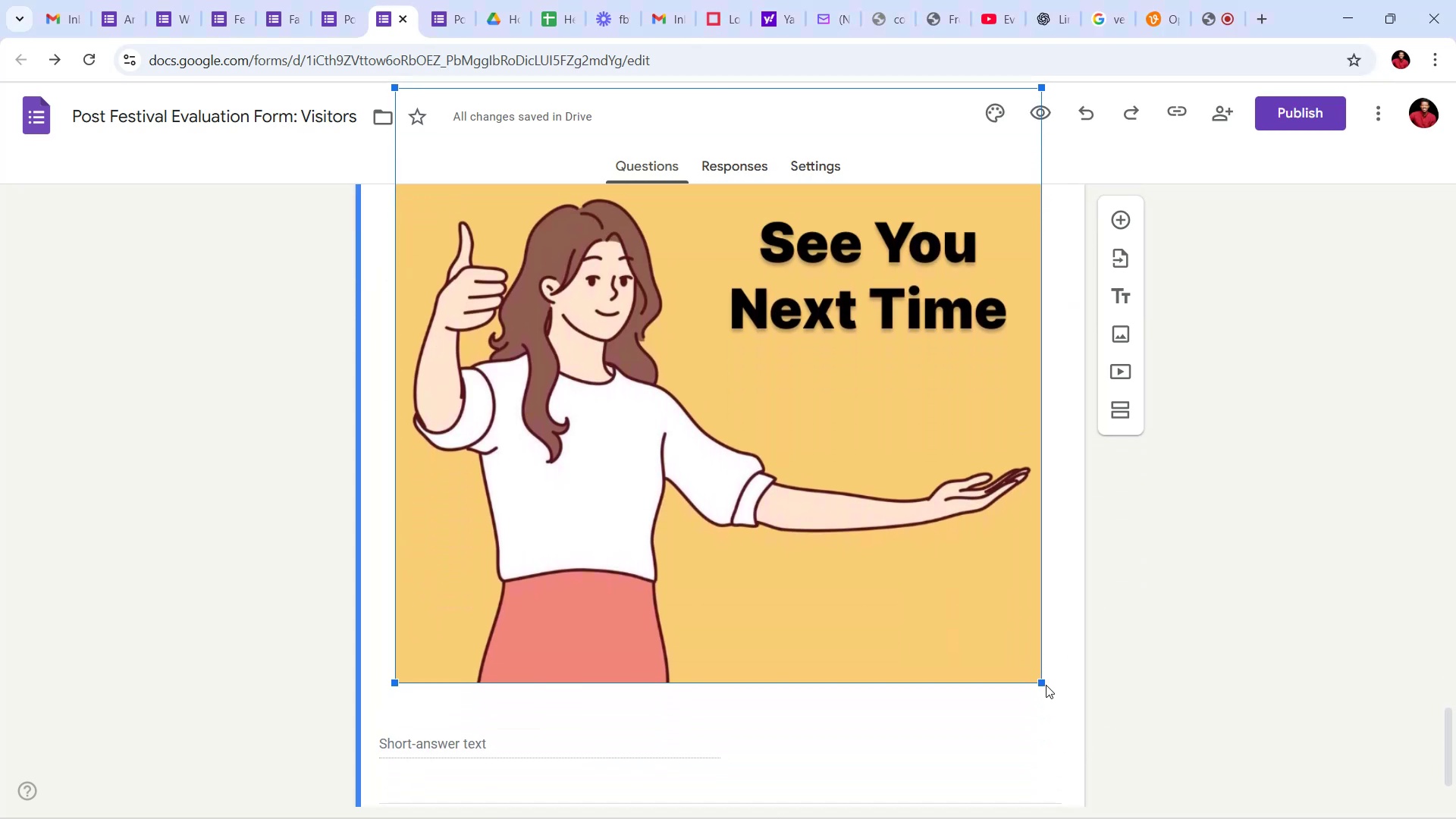 
left_click_drag(start_coordinate=[1043, 685], to_coordinate=[942, 494])
 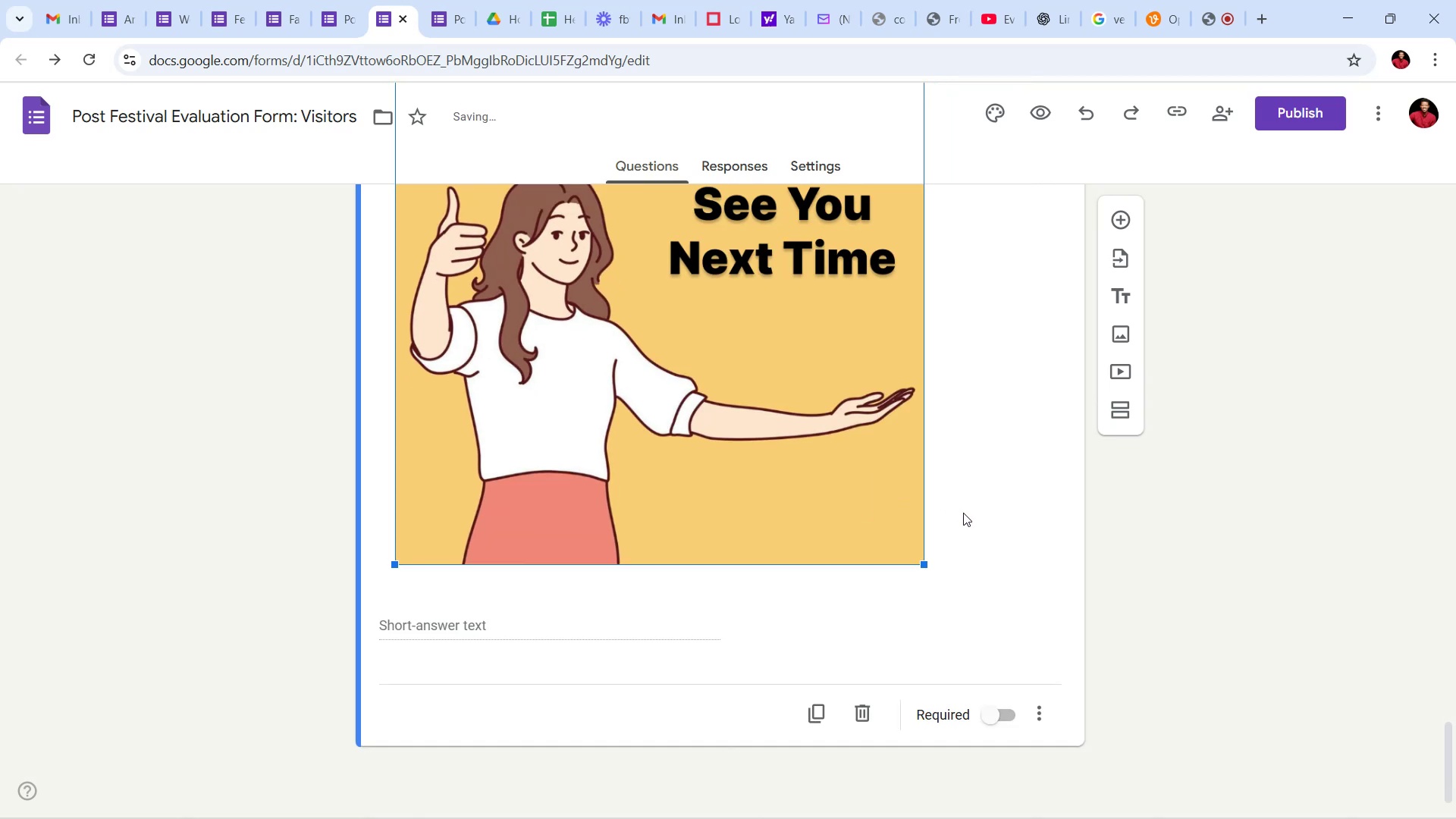 
scroll: coordinate [985, 576], scroll_direction: down, amount: 1.0
 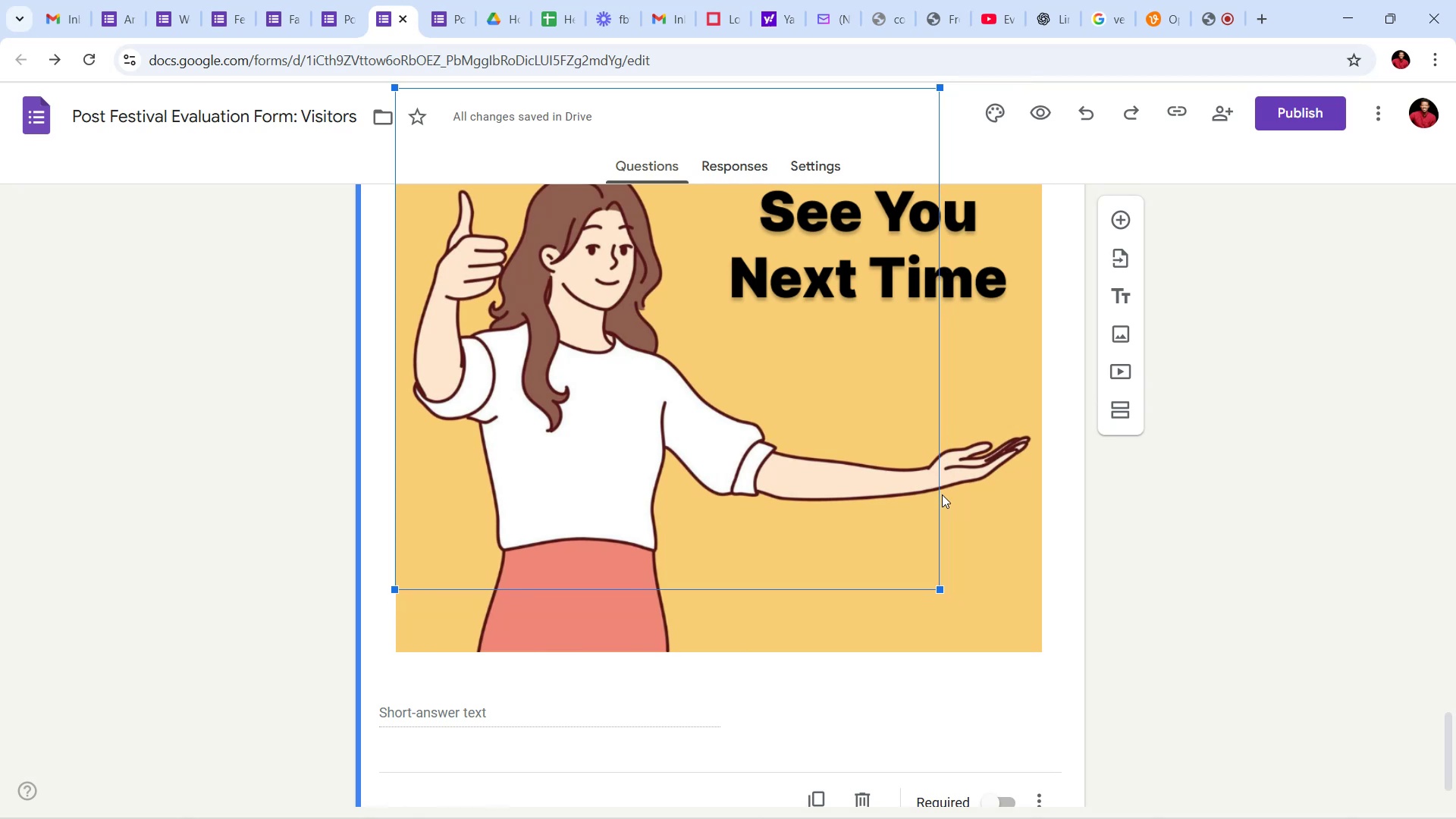 
scroll: coordinate [984, 430], scroll_direction: up, amount: 10.0
 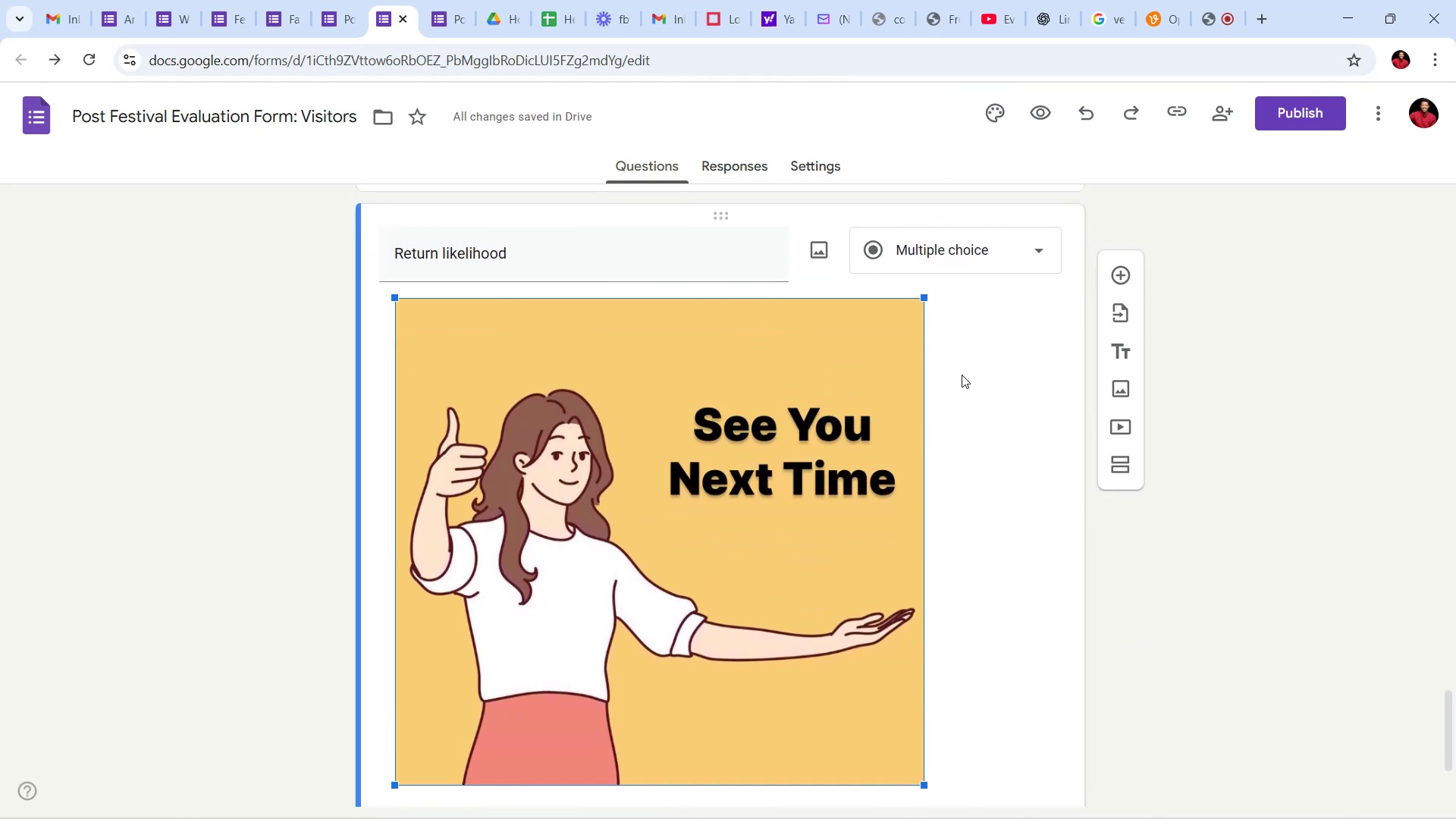 
wait(6.17)
 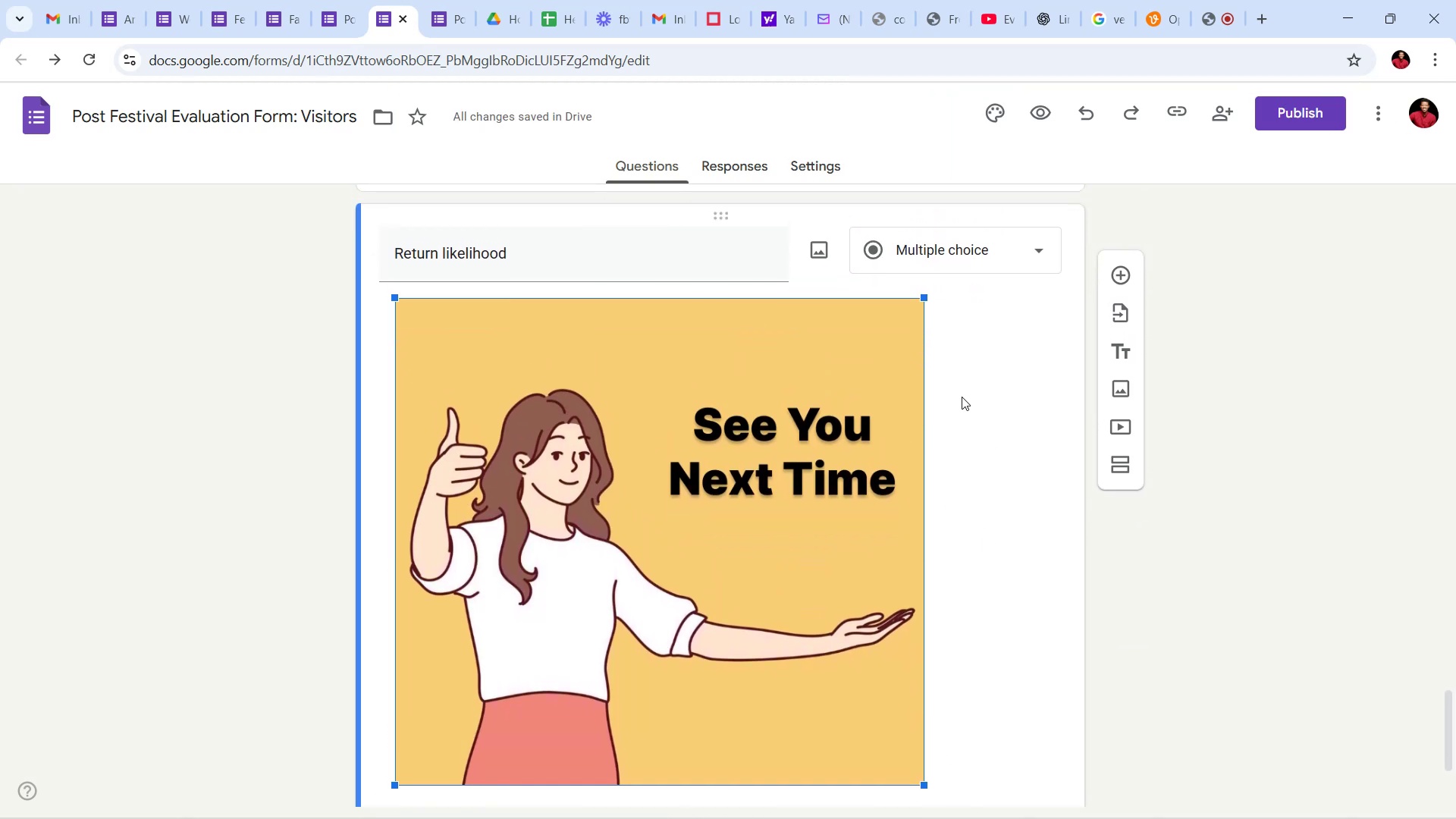 
left_click([981, 453])
 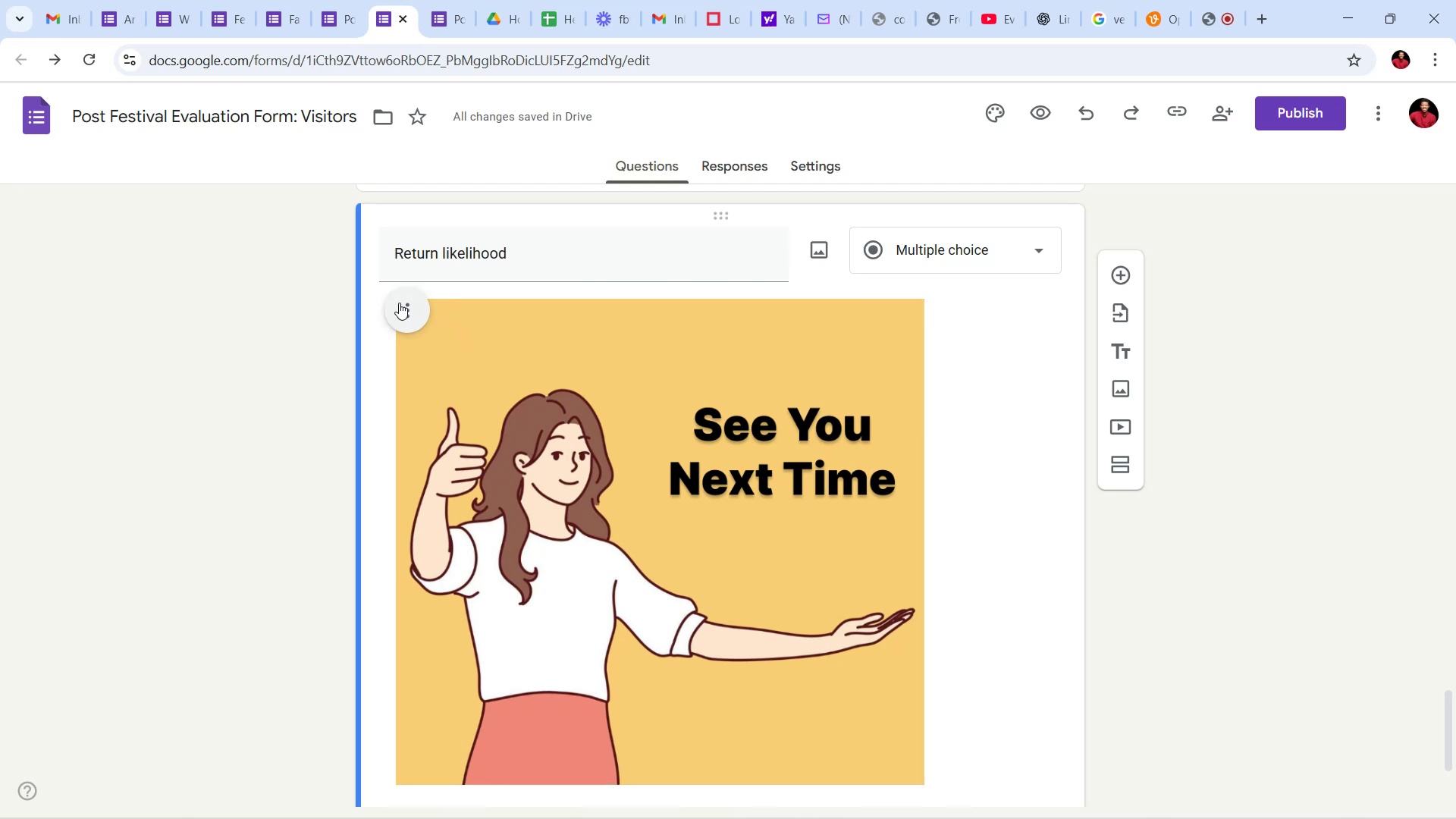 
left_click([395, 299])
 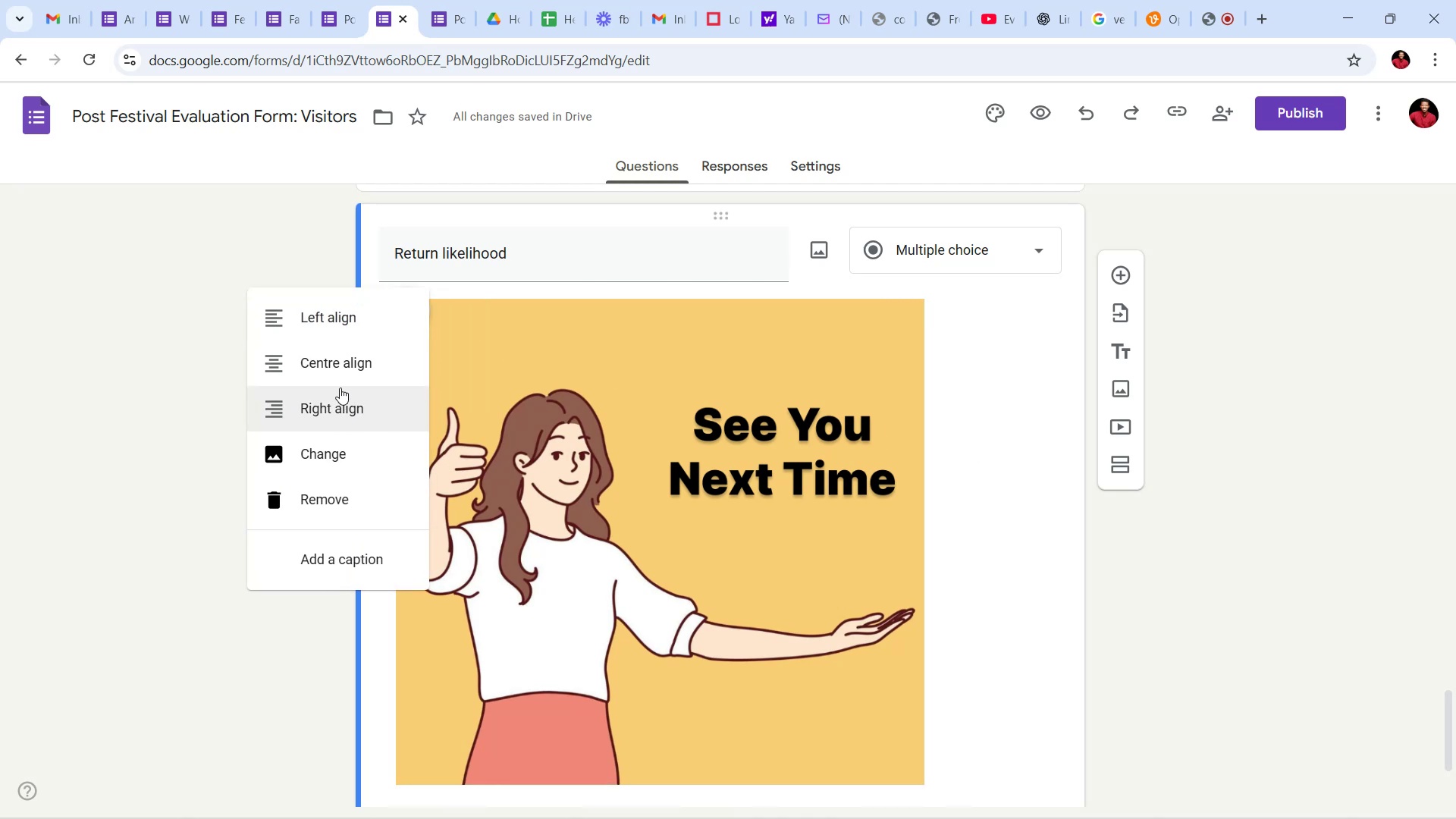 
left_click([329, 360])
 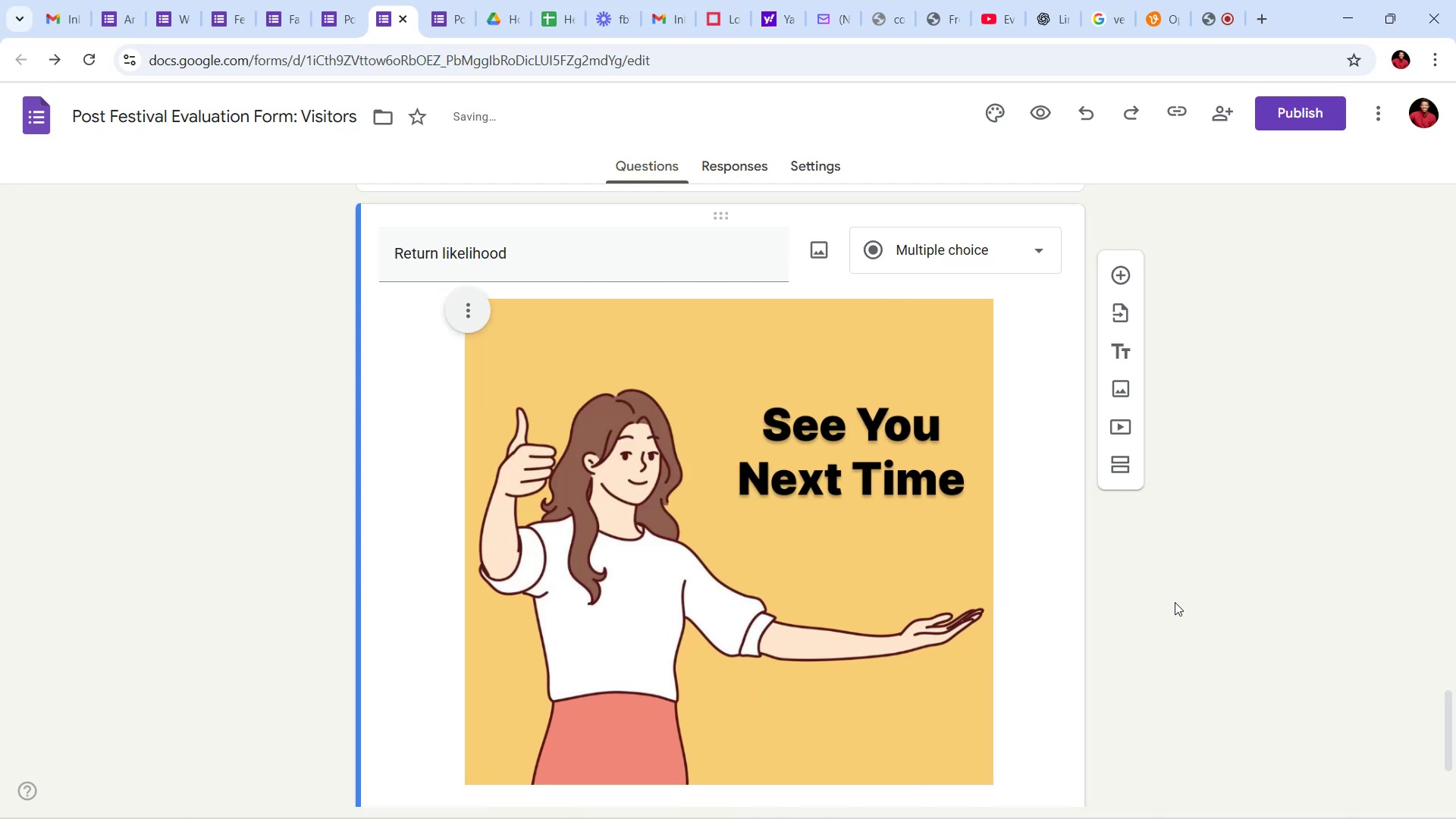 
left_click([1065, 608])
 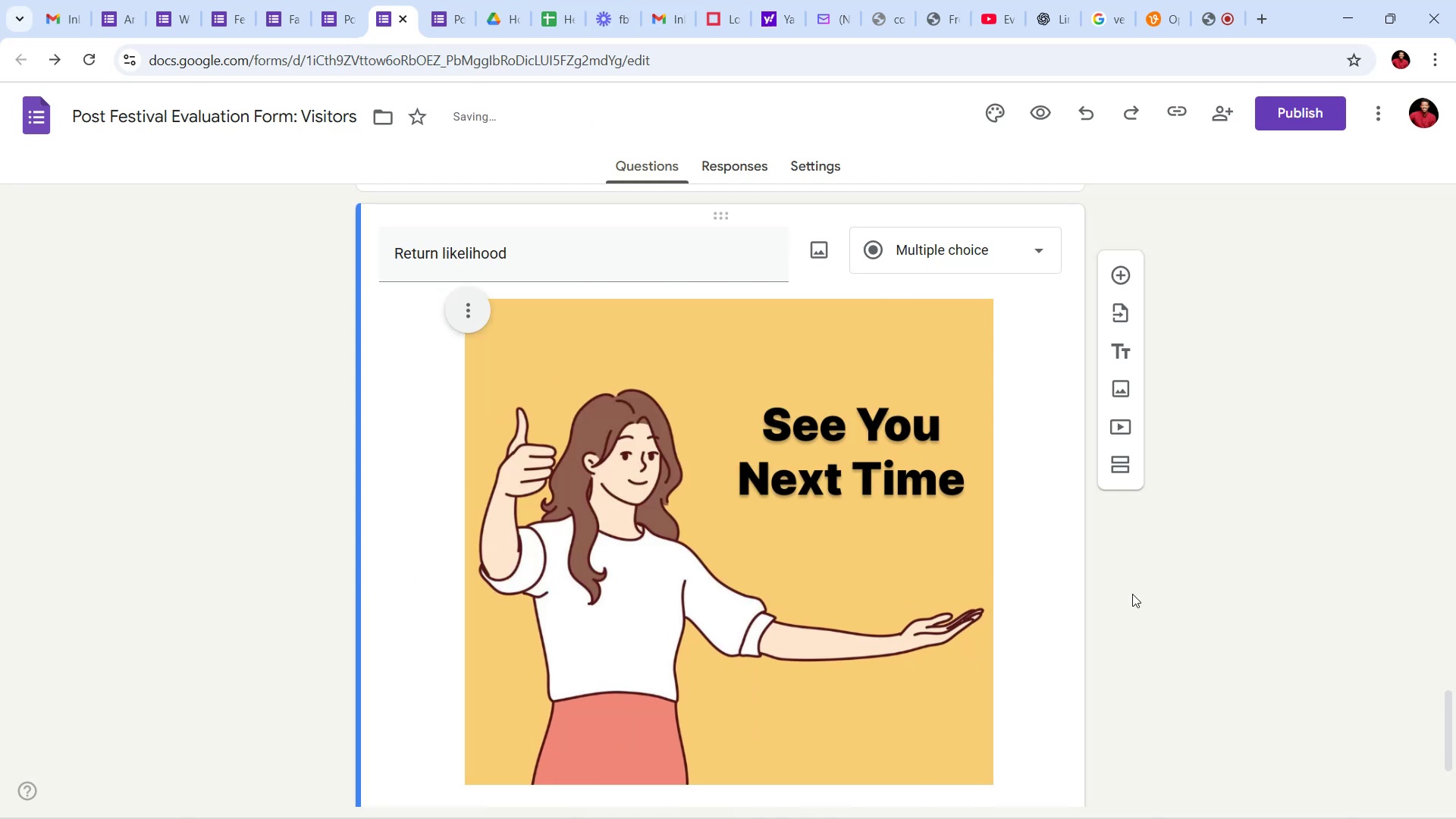 
scroll: coordinate [1131, 588], scroll_direction: down, amount: 14.0
 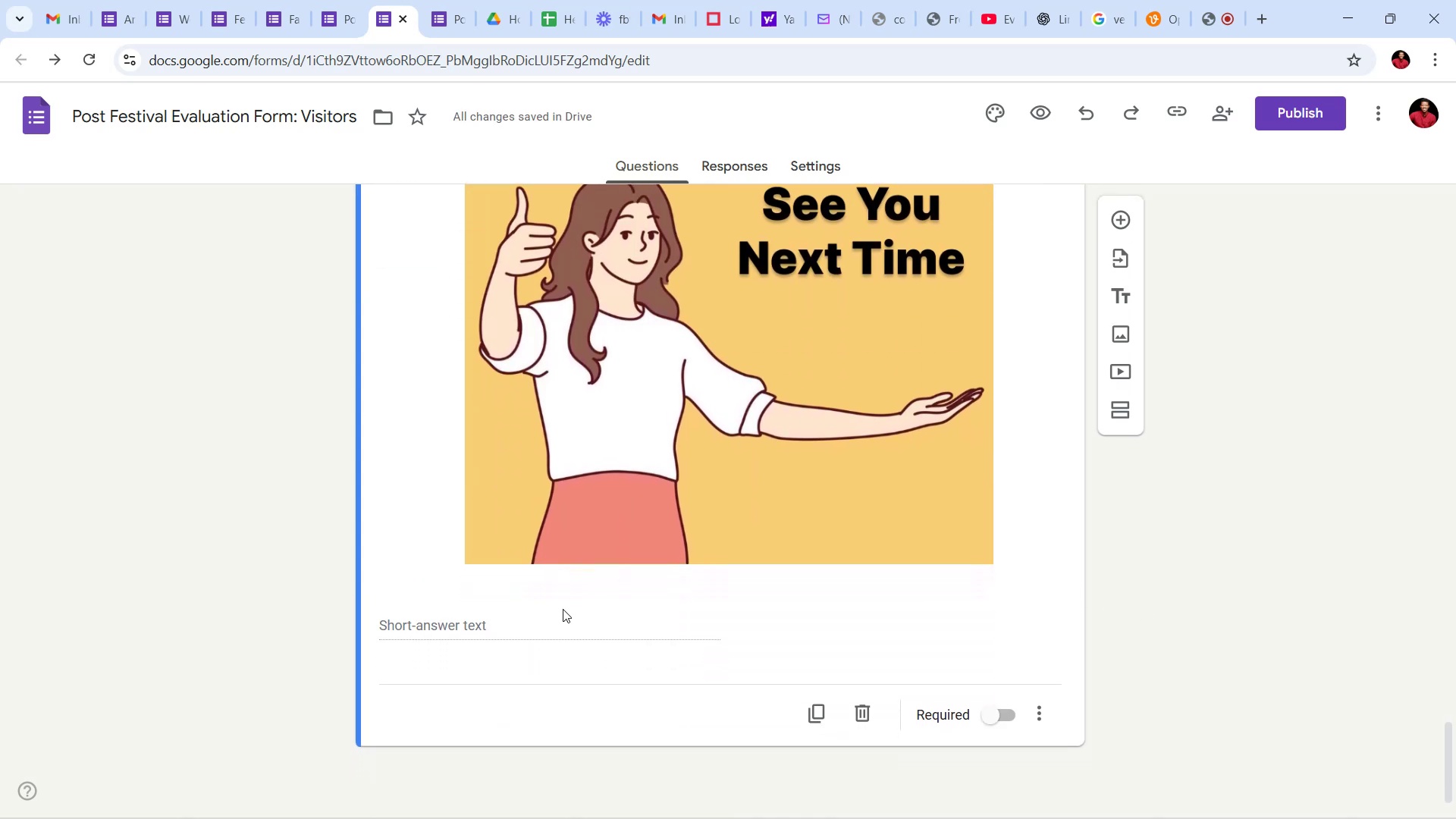 
left_click([538, 631])
 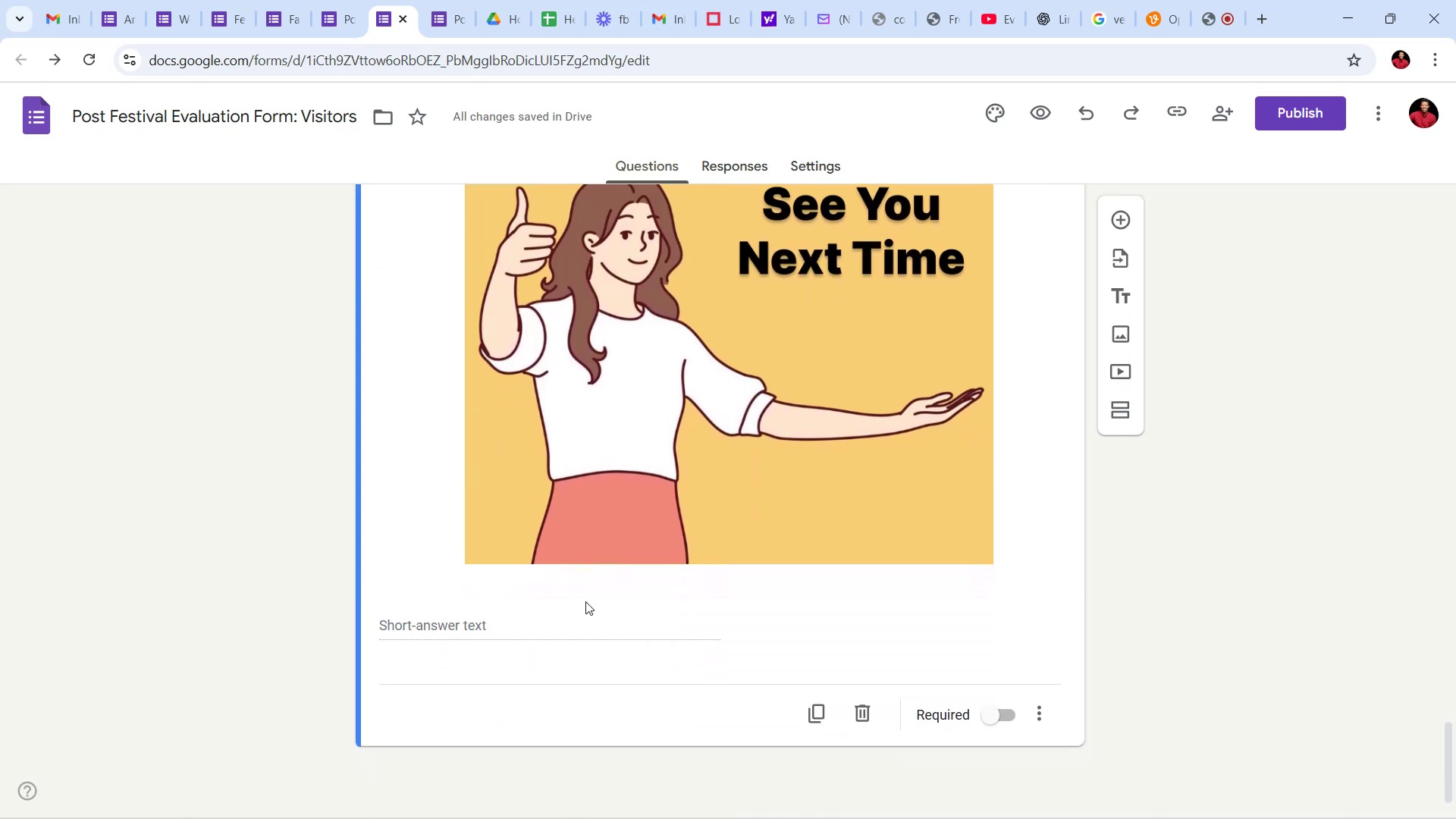 
scroll: coordinate [903, 457], scroll_direction: up, amount: 11.0
 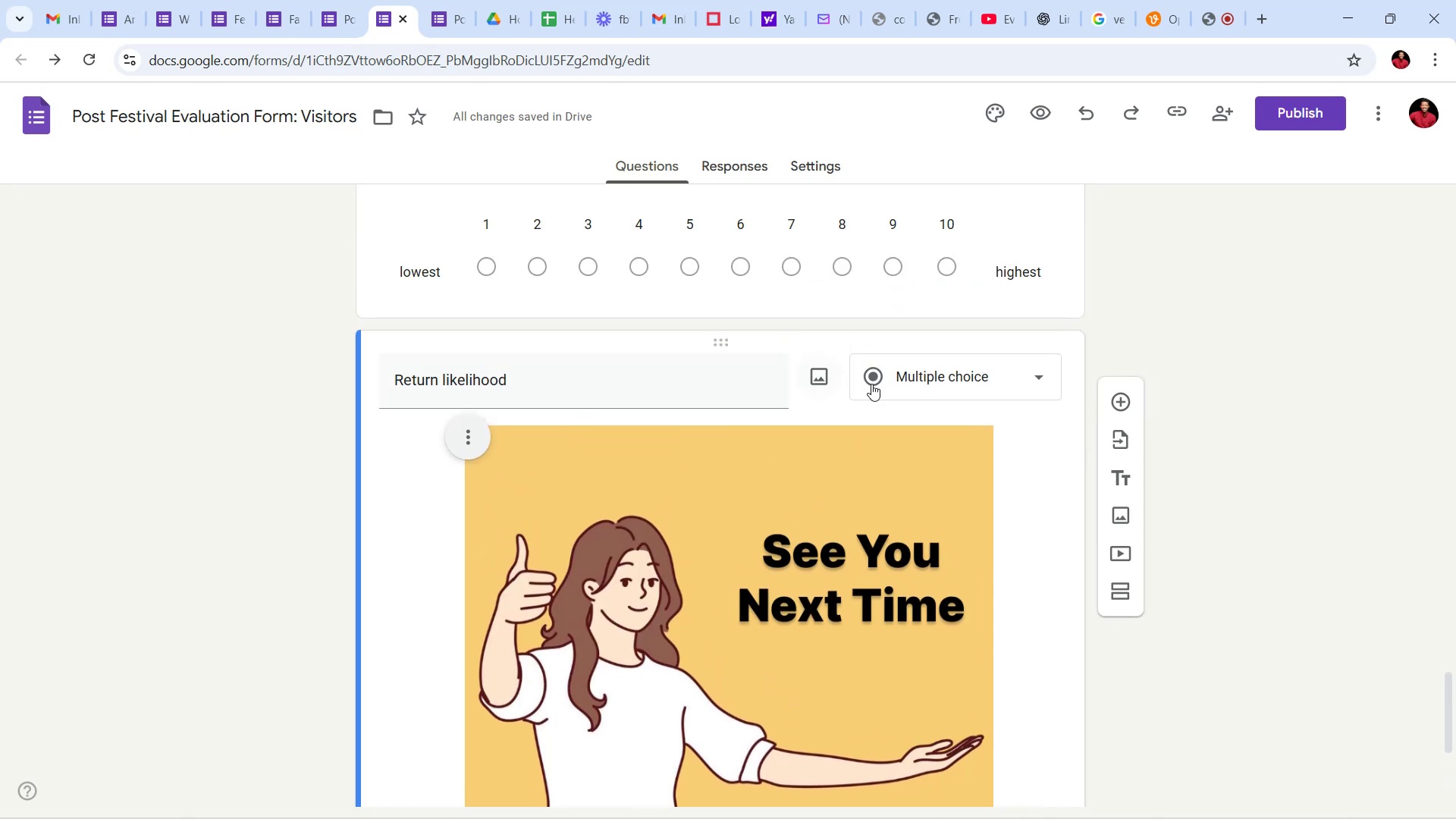 
scroll: coordinate [1058, 631], scroll_direction: down, amount: 12.0
 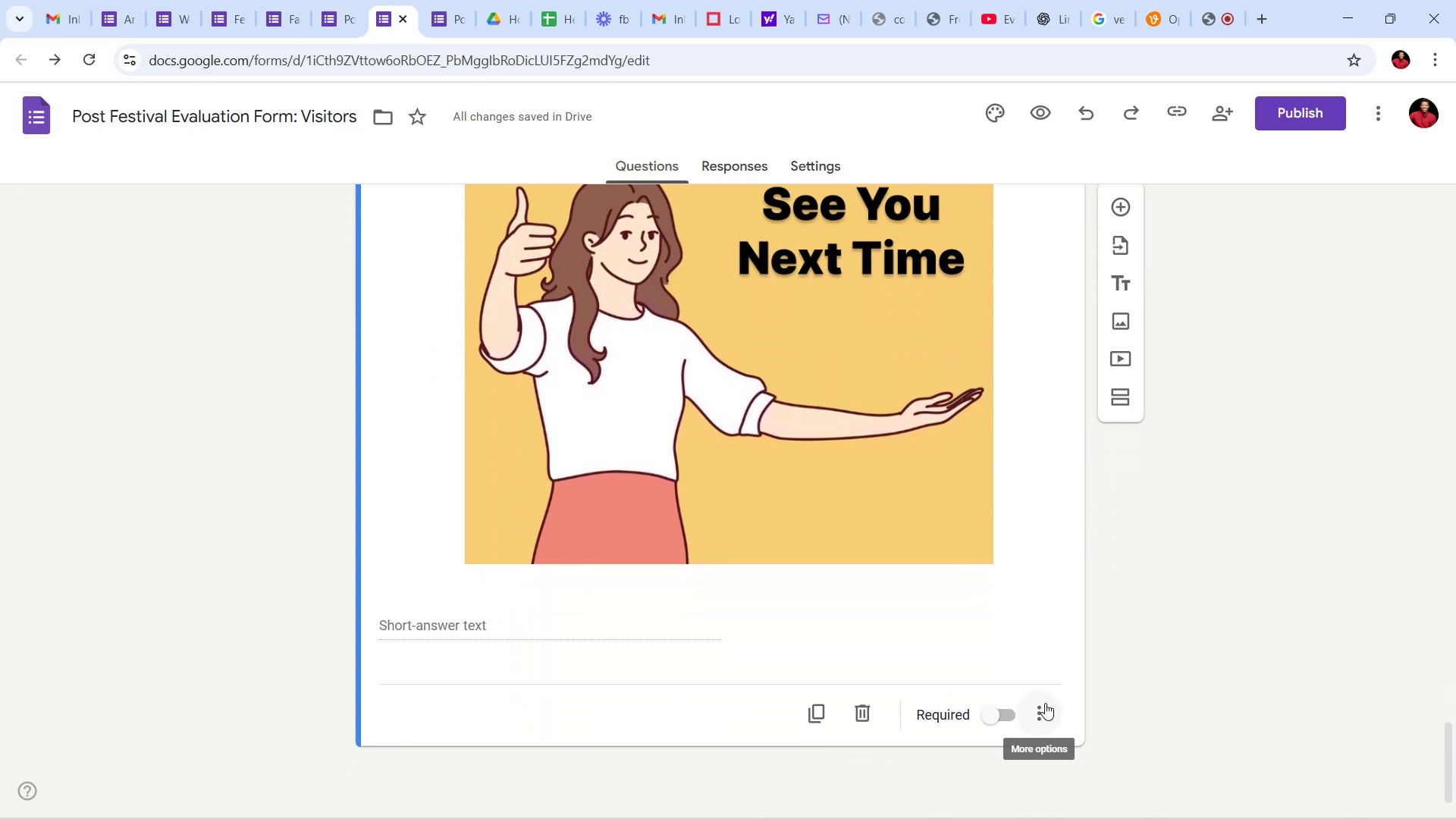 
left_click([1045, 703])
 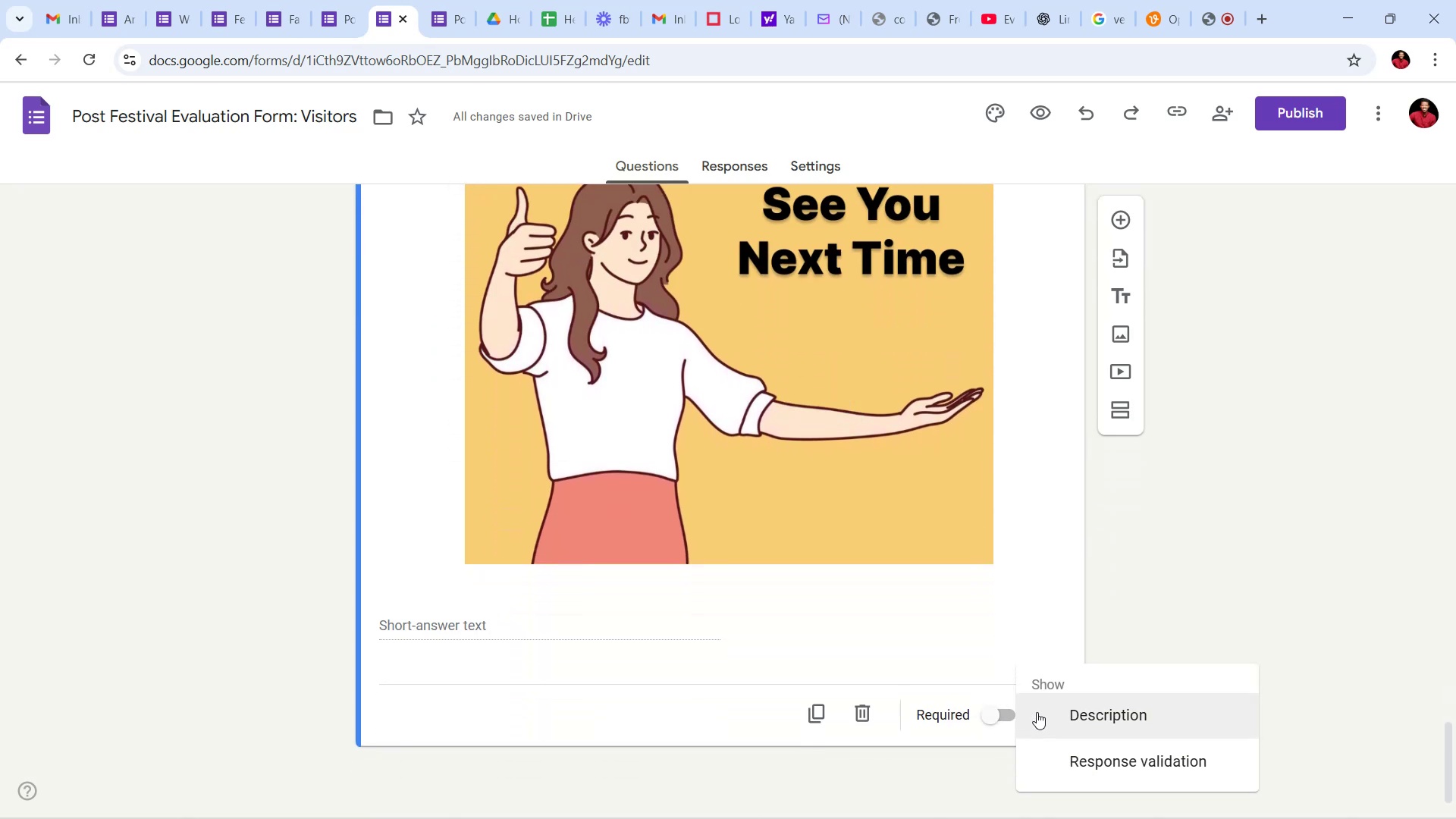 
left_click([1051, 710])
 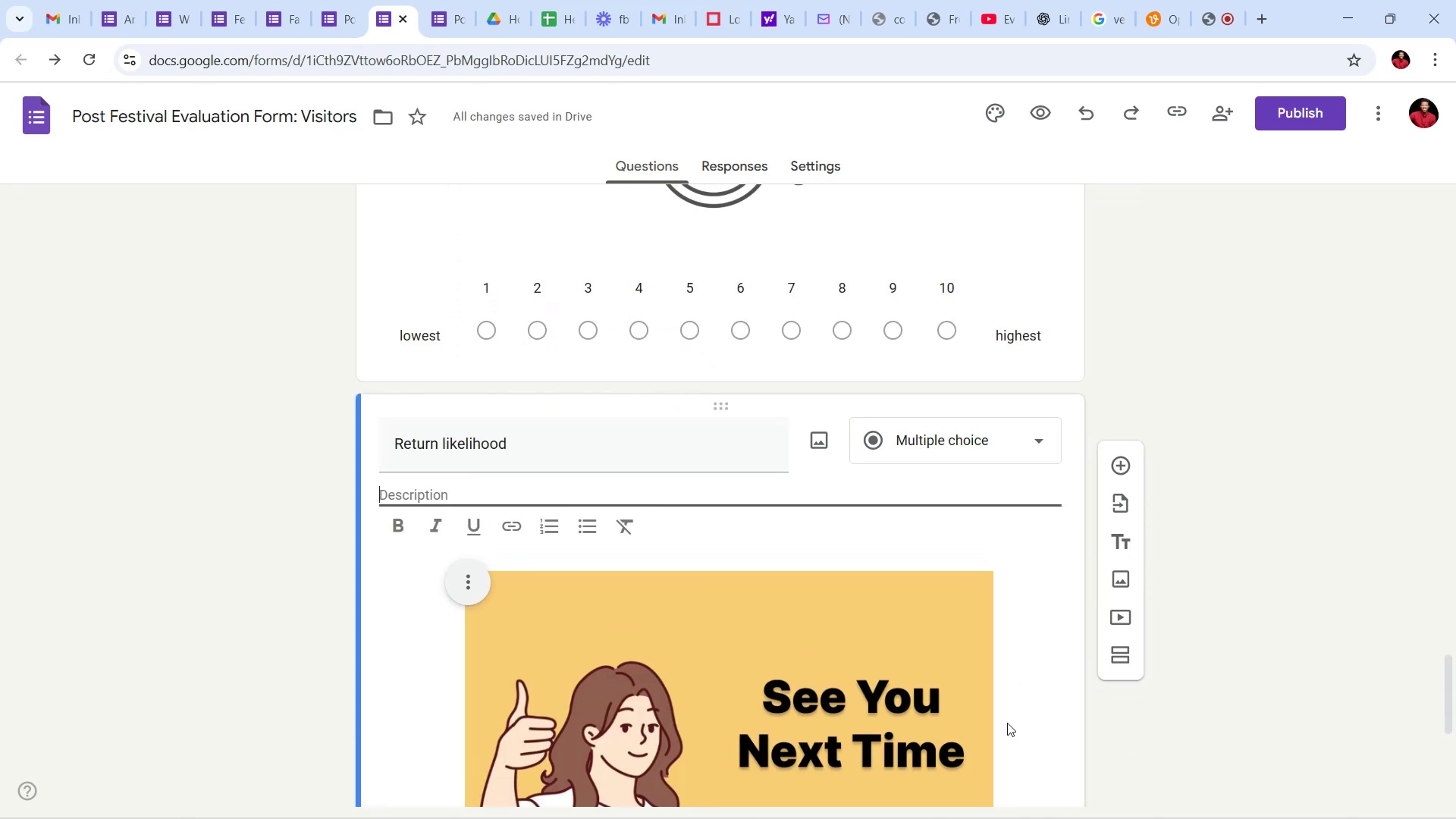 
scroll: coordinate [1016, 735], scroll_direction: down, amount: 18.0
 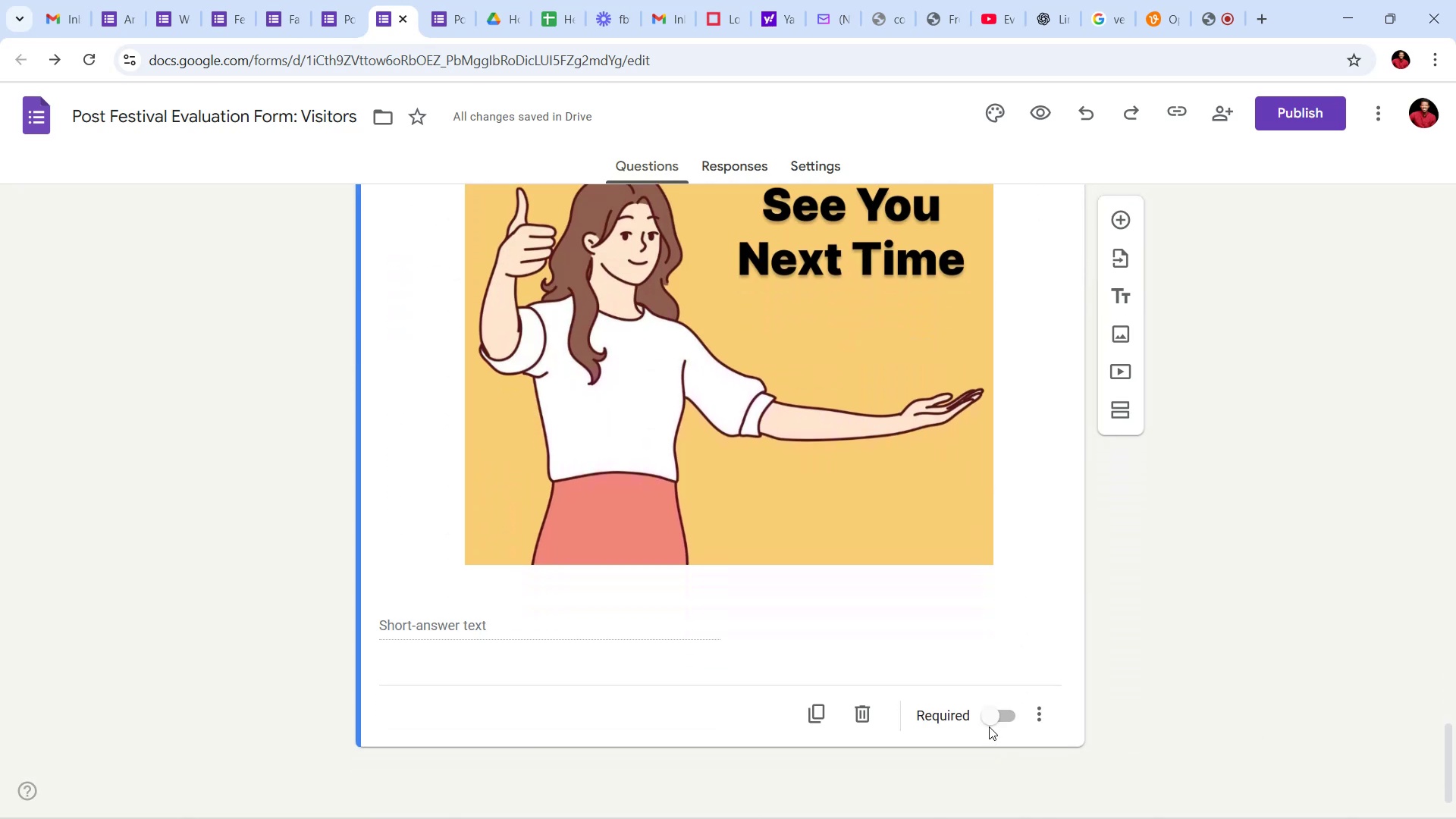 
left_click([989, 722])
 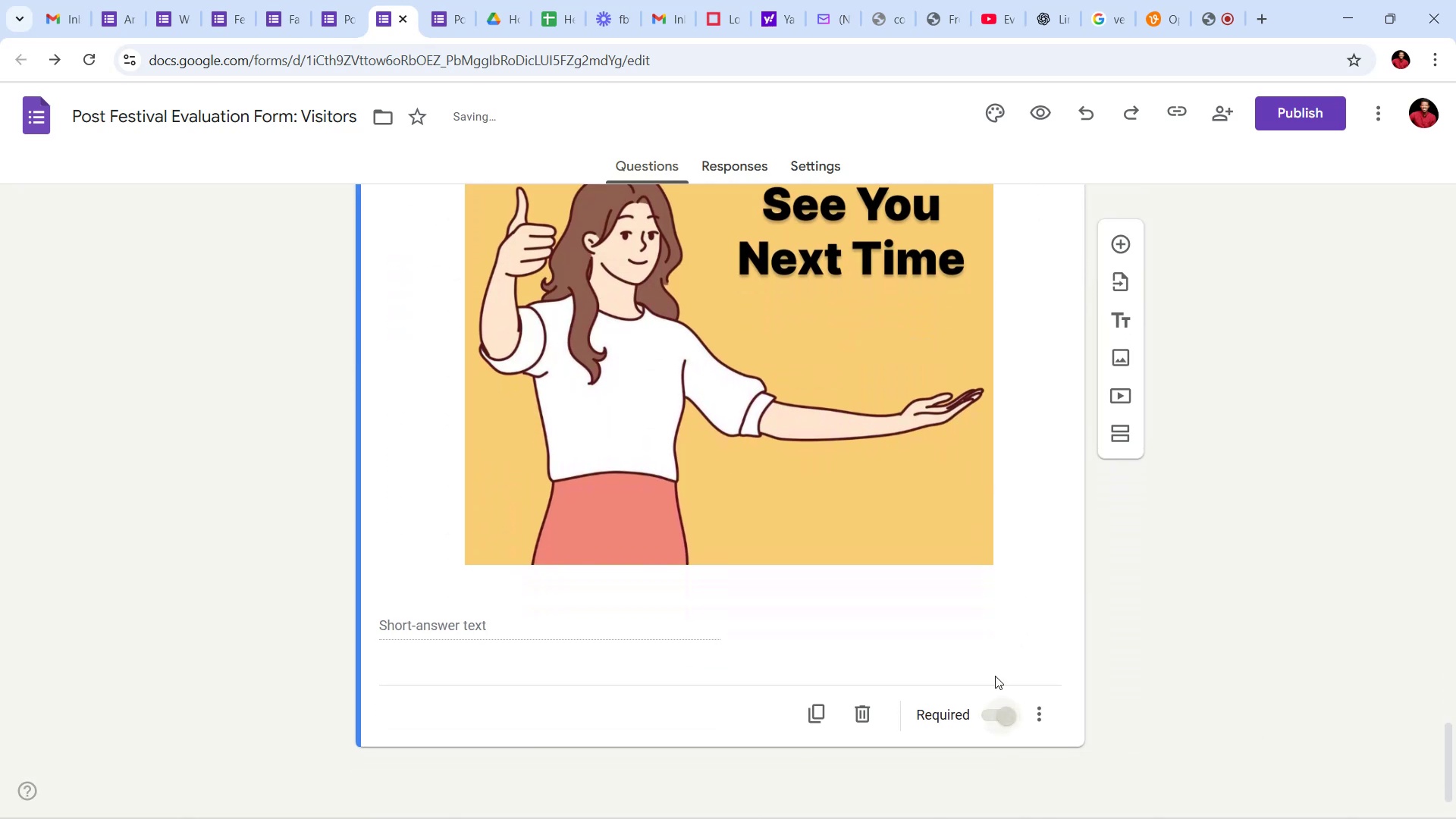 
scroll: coordinate [994, 670], scroll_direction: up, amount: 14.0
 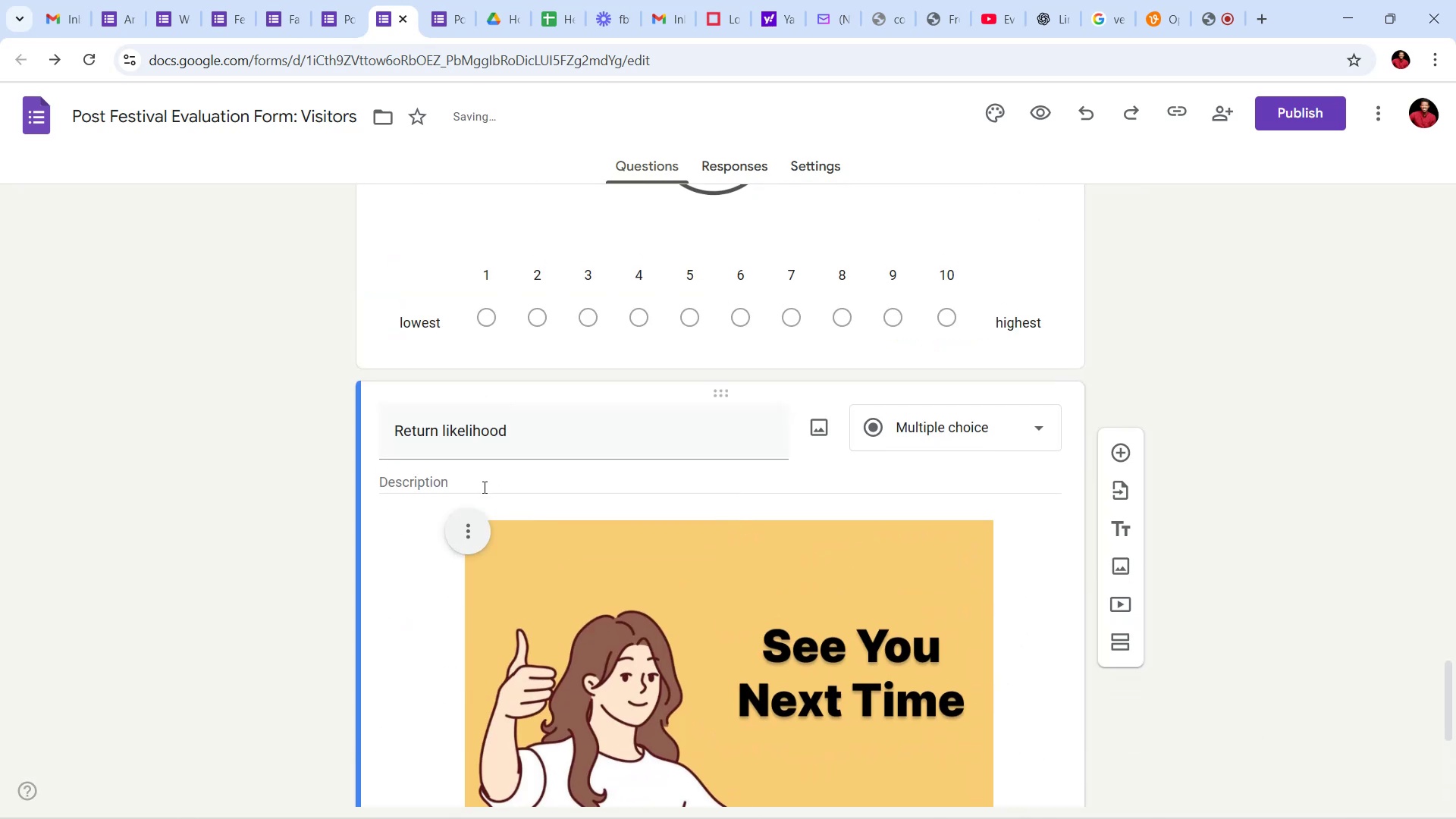 
left_click([481, 481])
 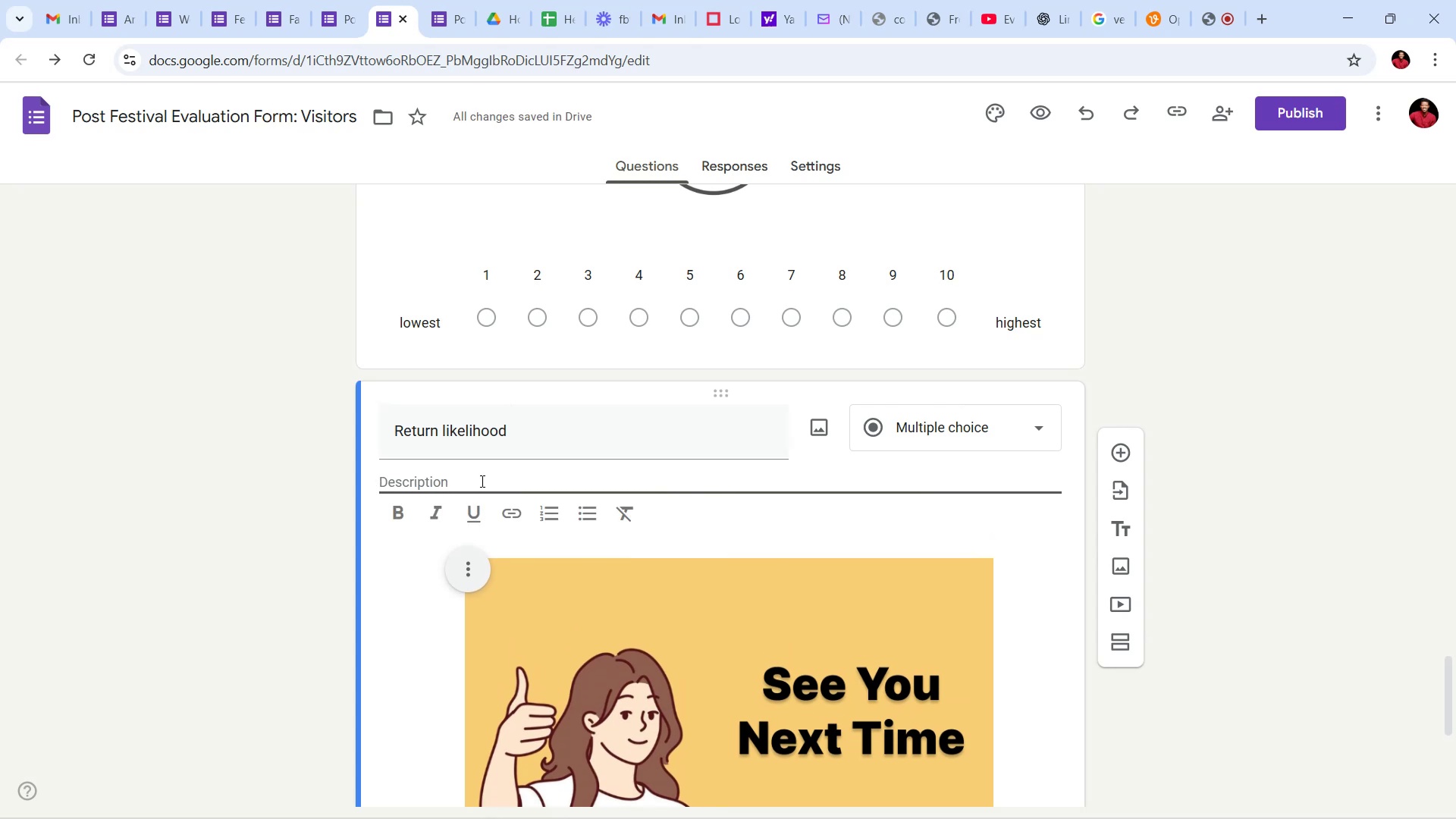 
type(Are we )
key(Backspace)
key(Backspace)
key(Backspace)
key(Backspace)
key(Backspace)
key(Backspace)
key(Backspace)
type(Would you )
 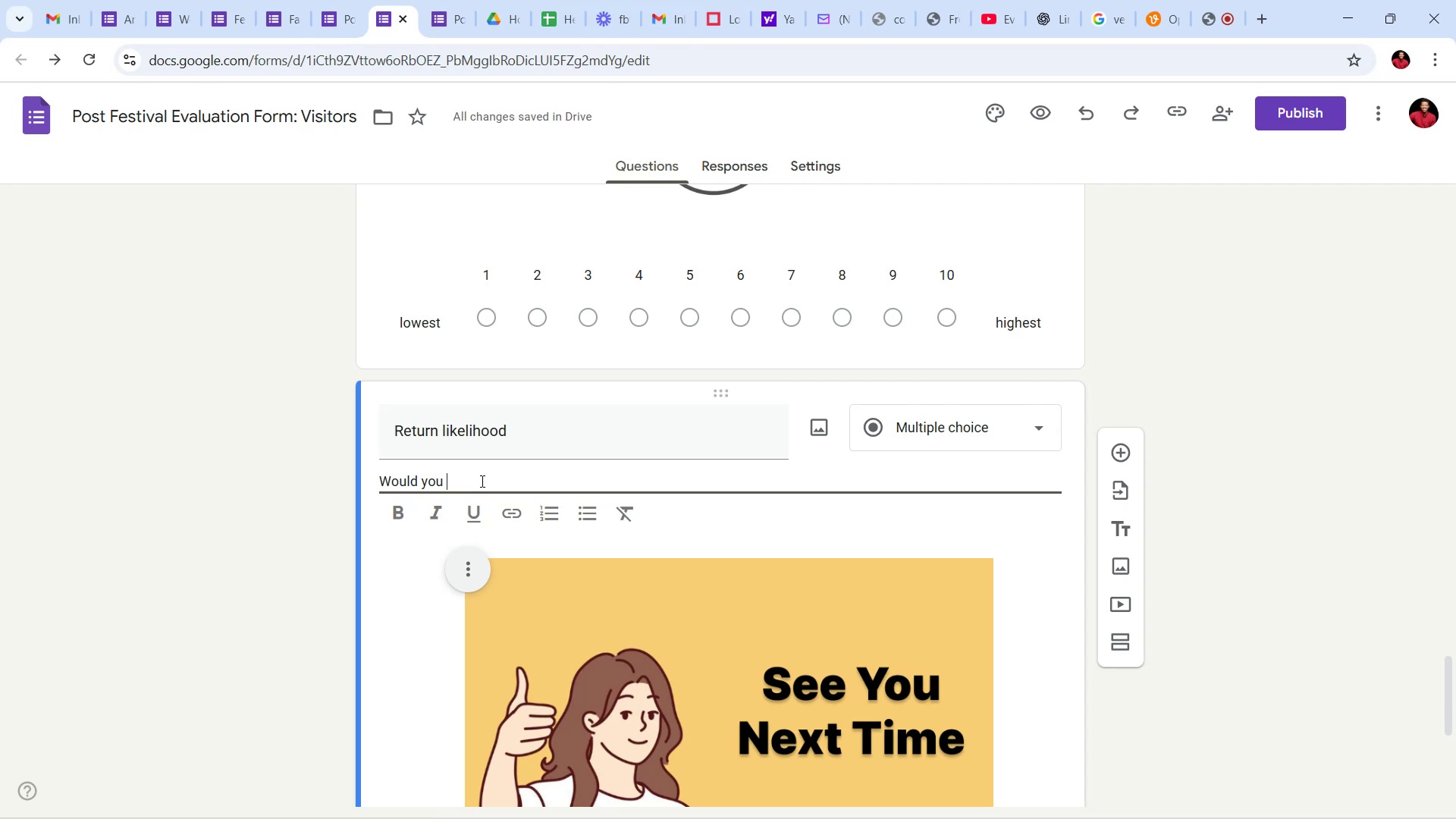 
type(like to be part of this program next time?)
 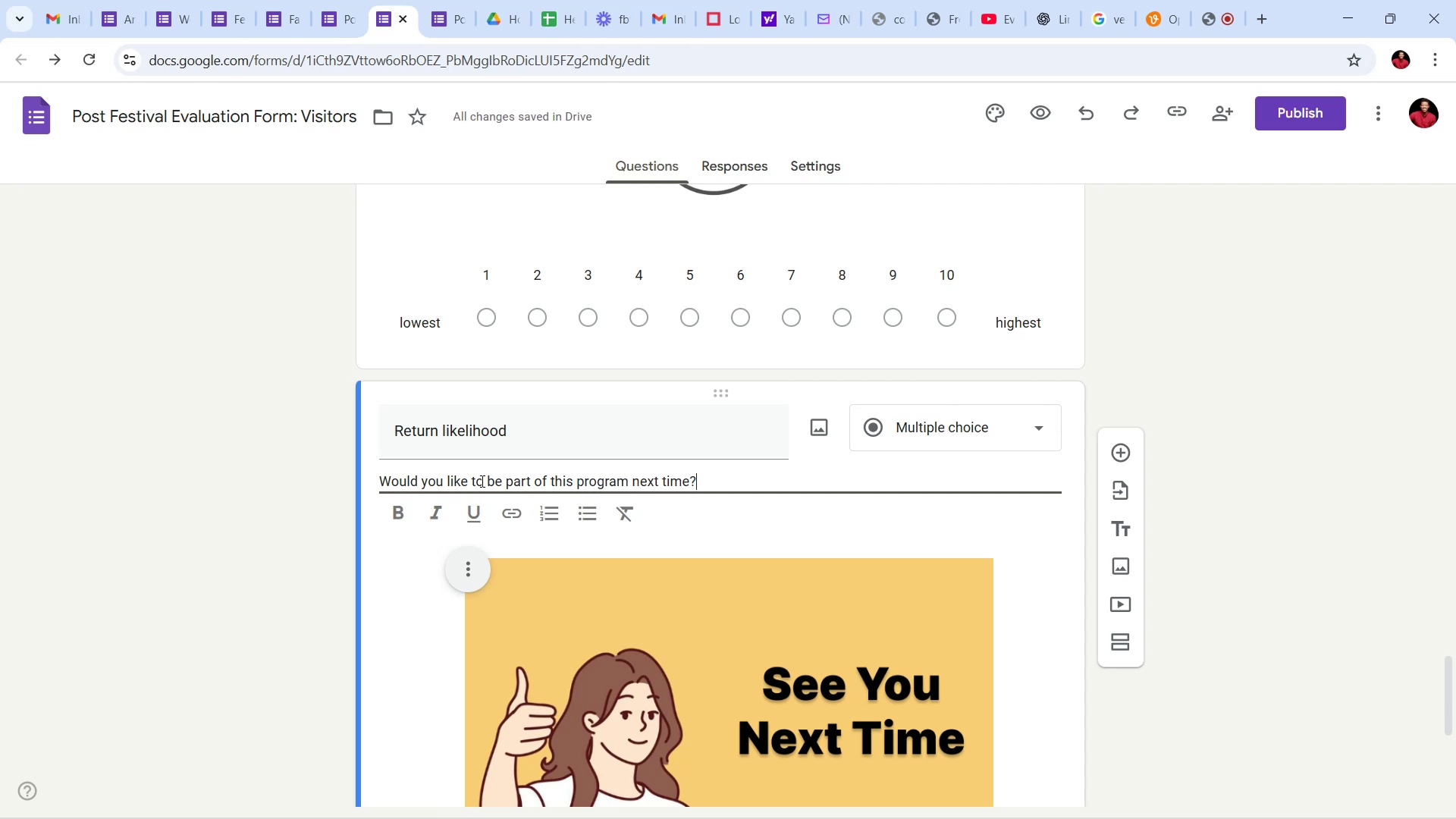 
left_click([1043, 661])
 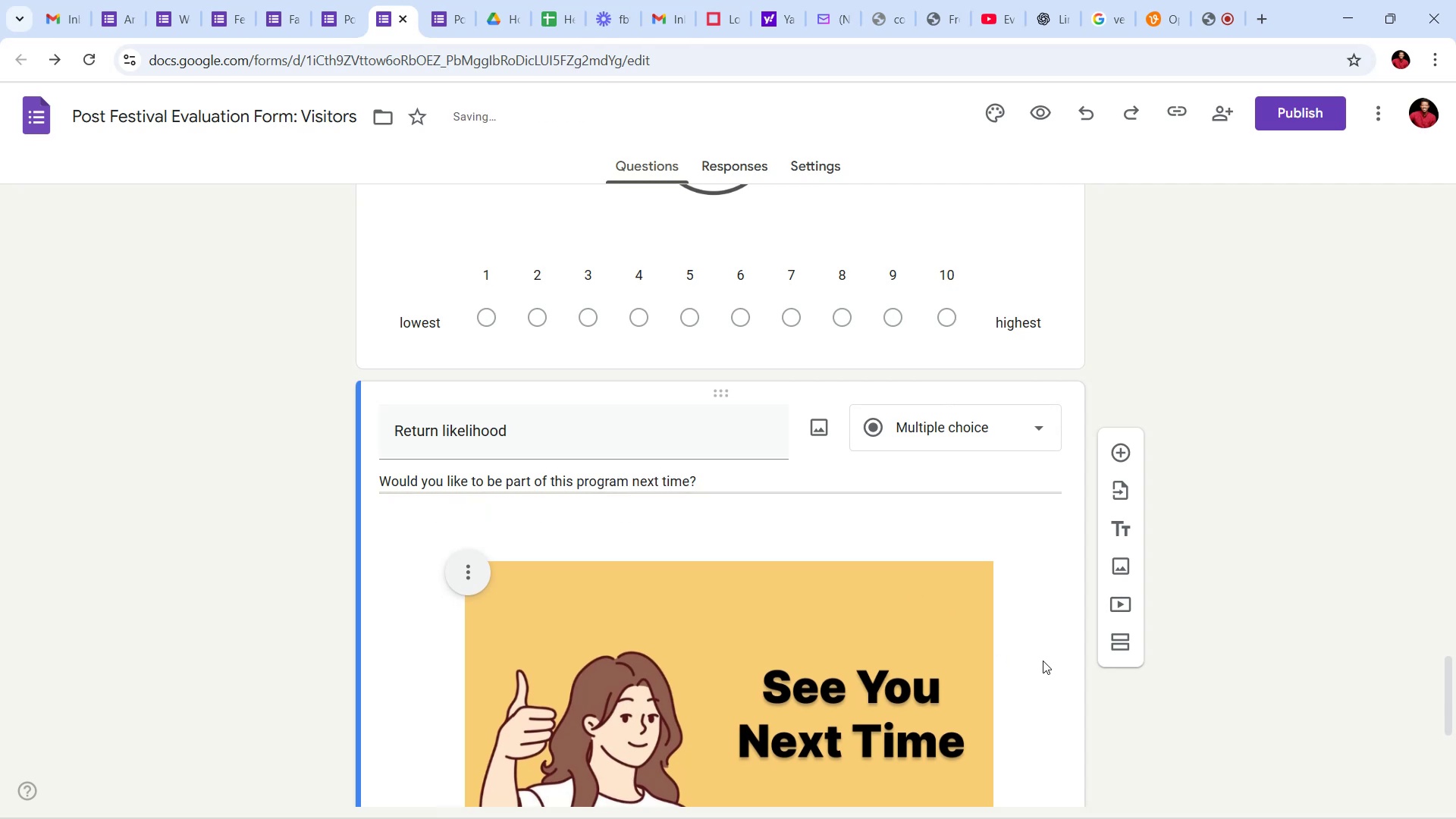 
scroll: coordinate [1024, 642], scroll_direction: down, amount: 7.0
 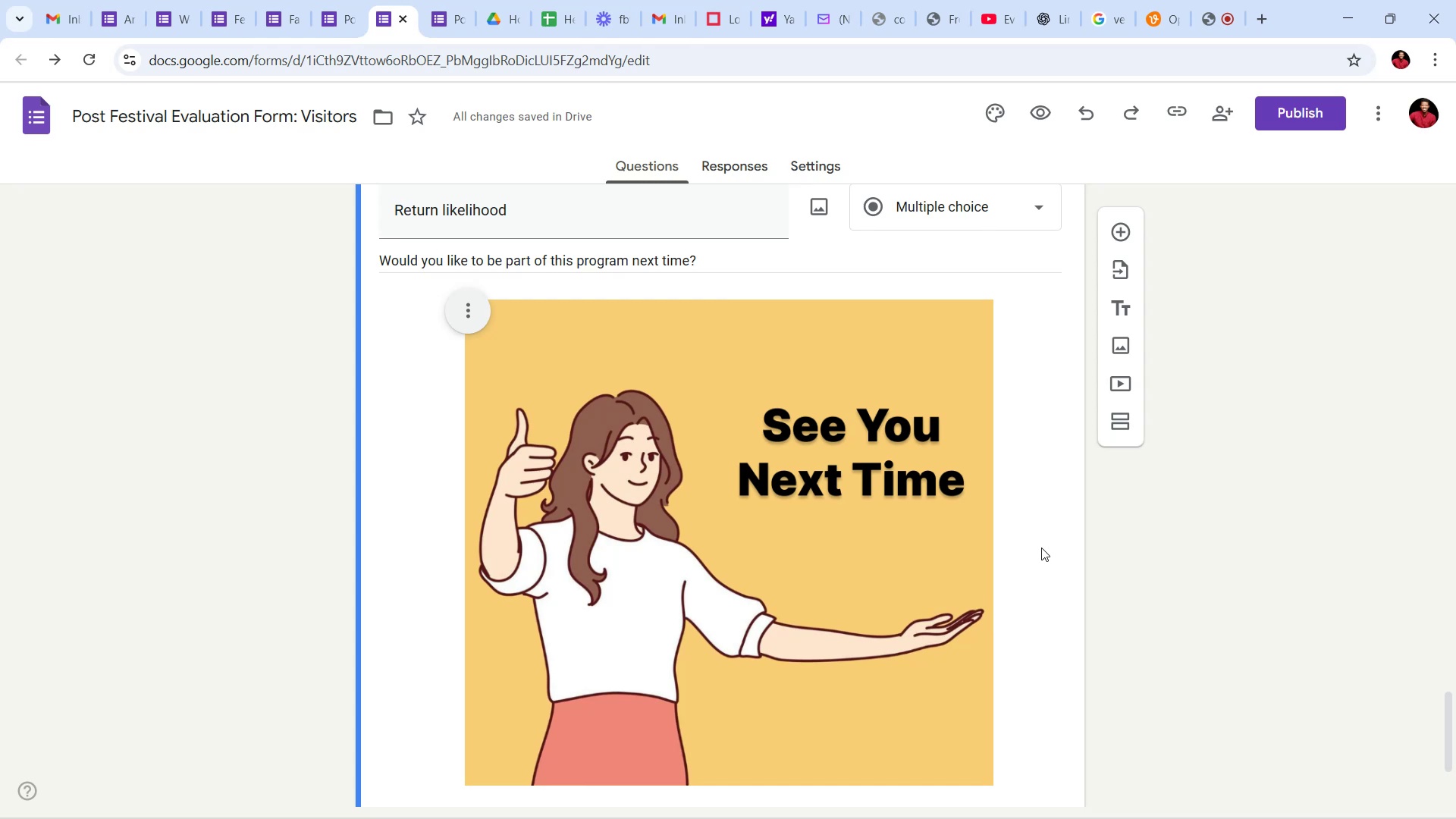 
left_click([957, 215])
 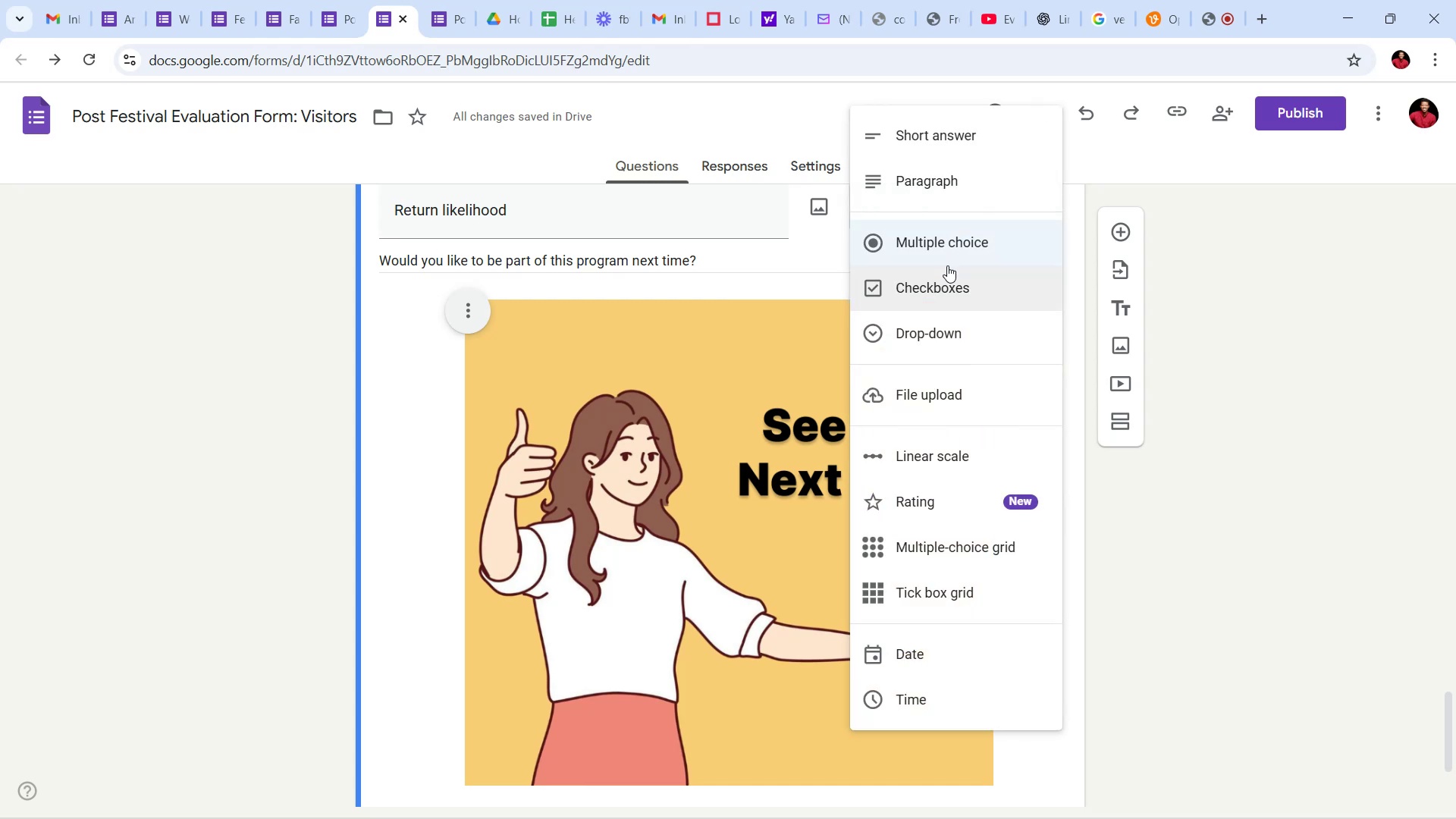 
left_click([957, 247])
 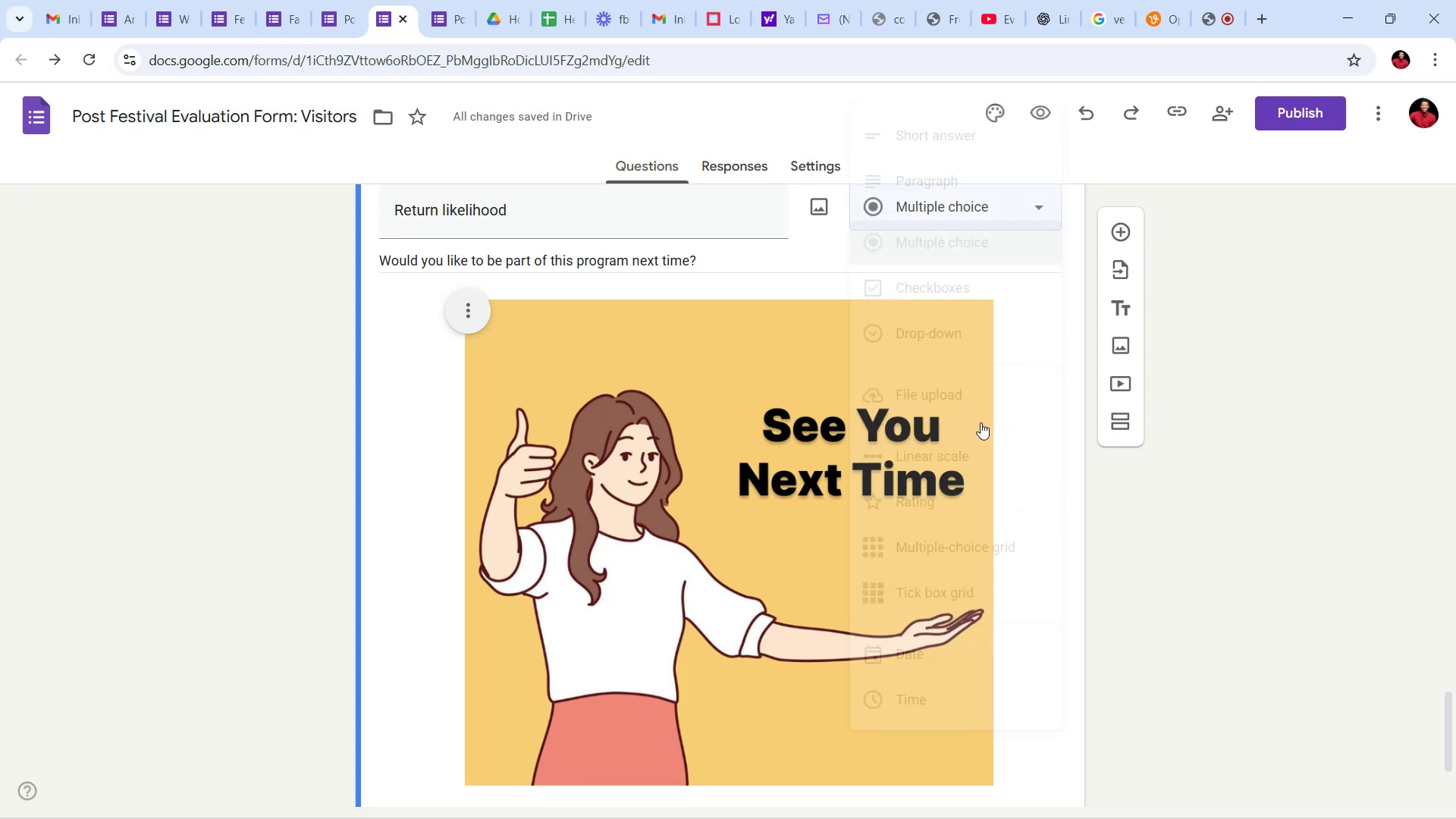 
scroll: coordinate [1013, 513], scroll_direction: down, amount: 15.0
 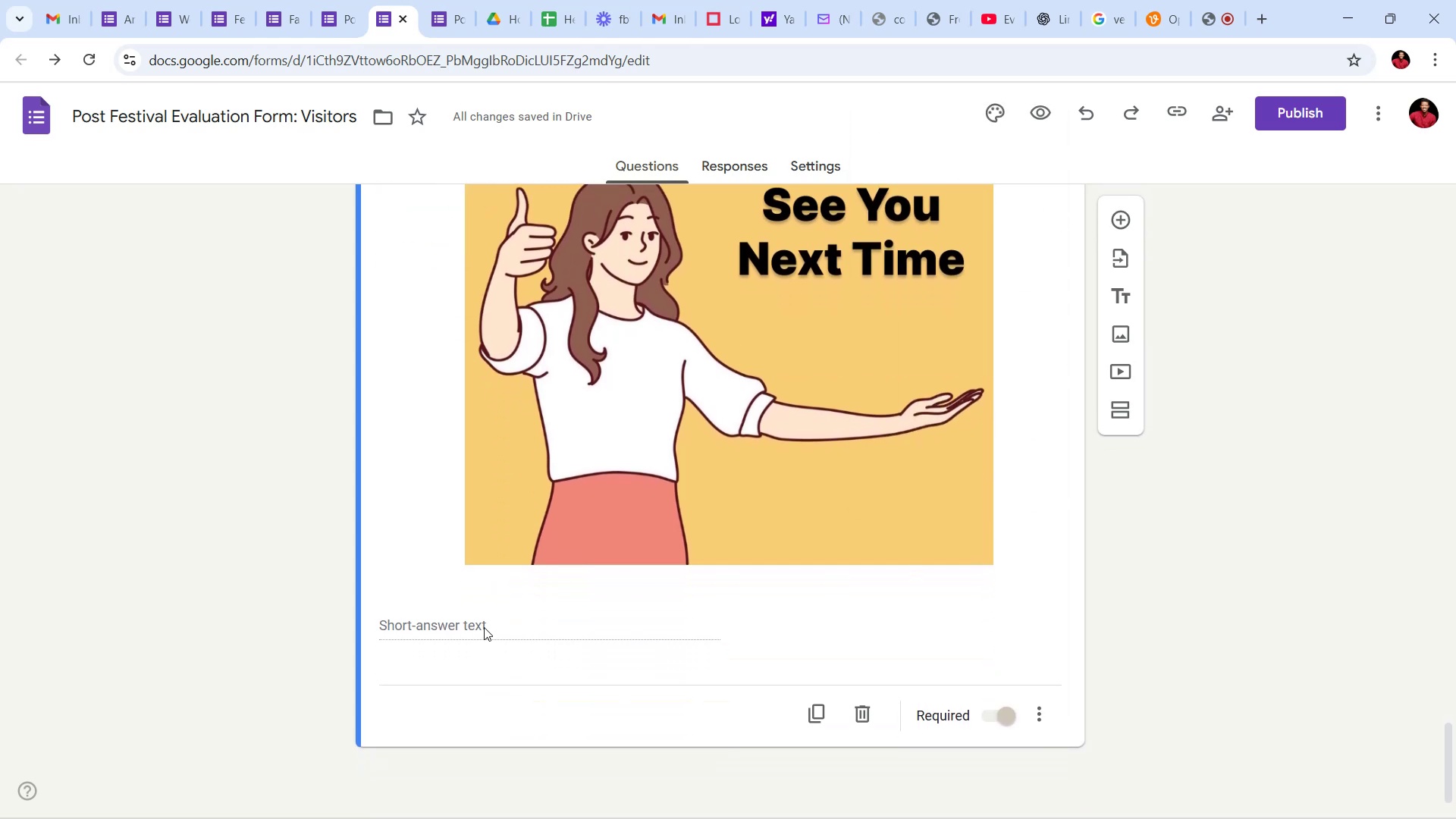 
scroll: coordinate [880, 488], scroll_direction: up, amount: 9.0
 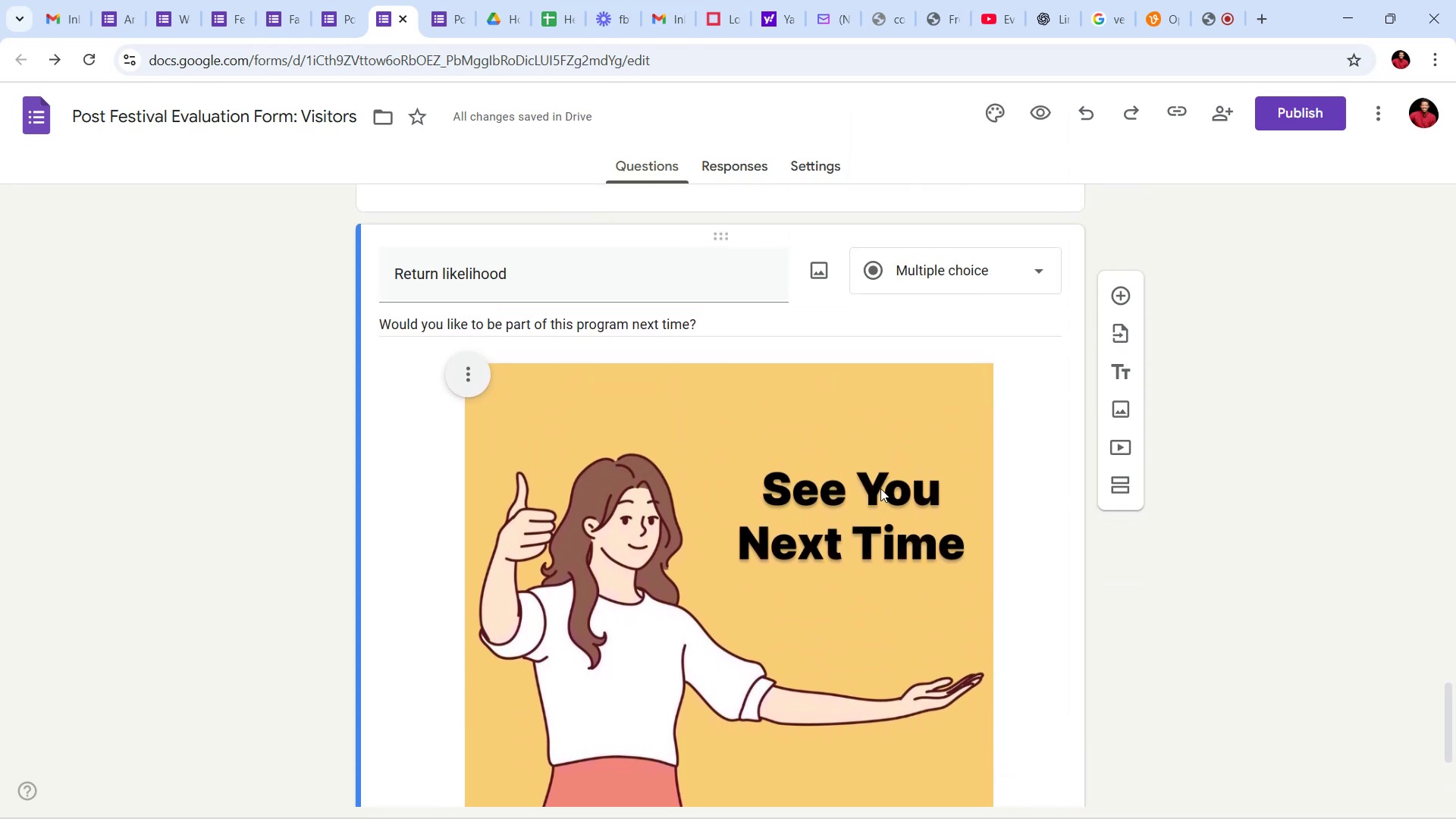 
scroll: coordinate [876, 479], scroll_direction: down, amount: 9.0
 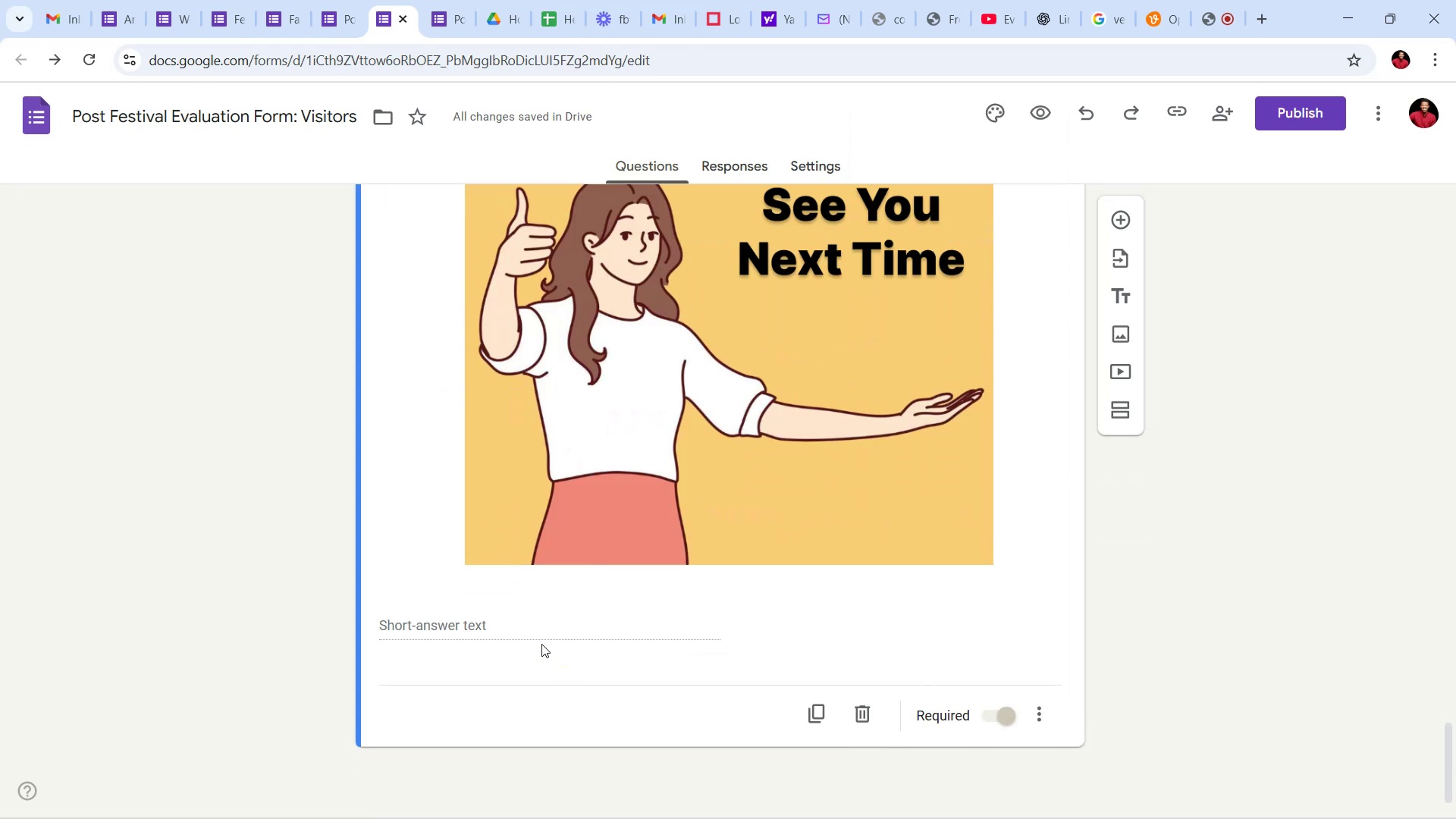 
left_click([538, 631])
 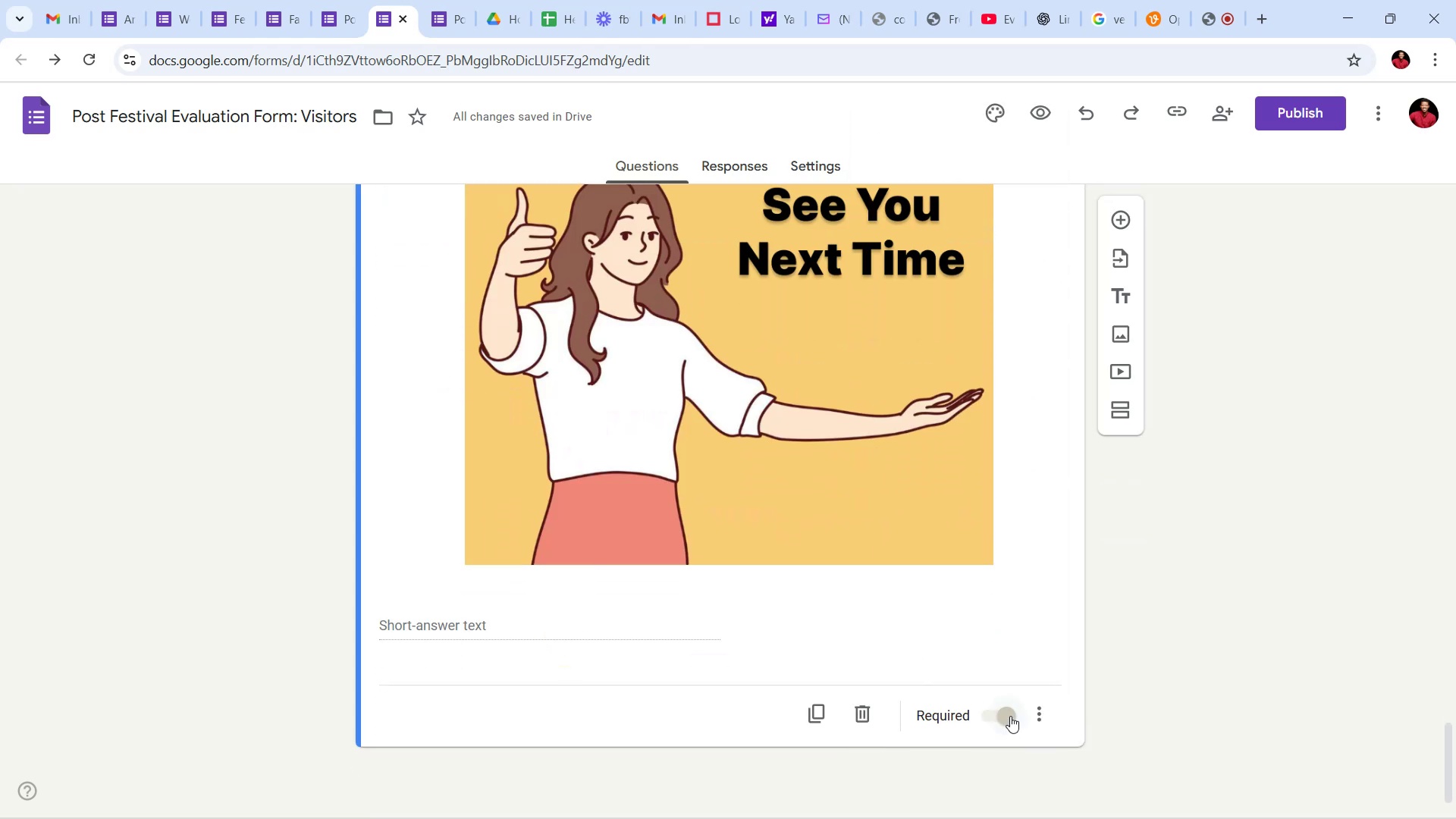 
left_click([1028, 635])
 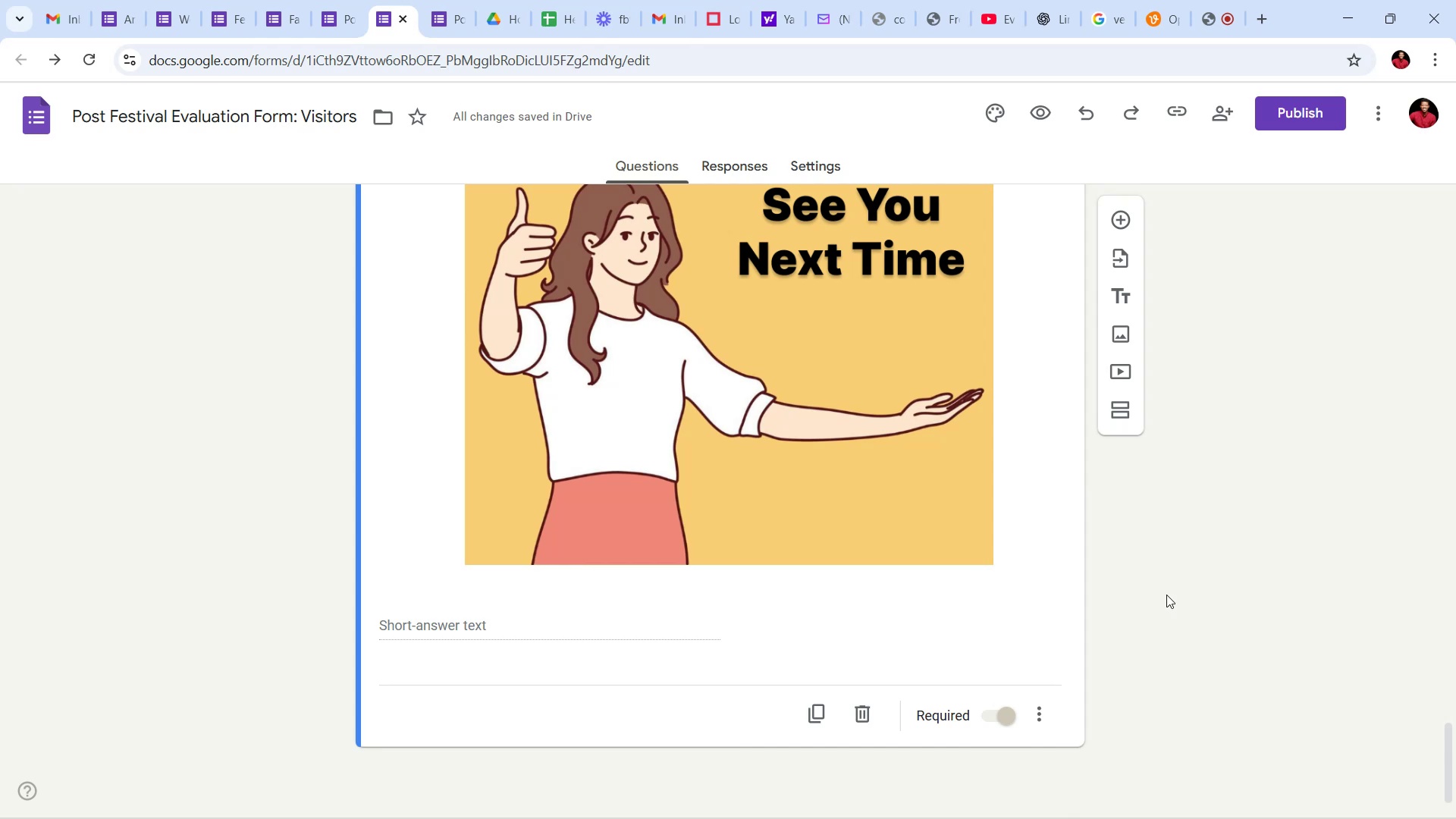 
left_click([1166, 595])
 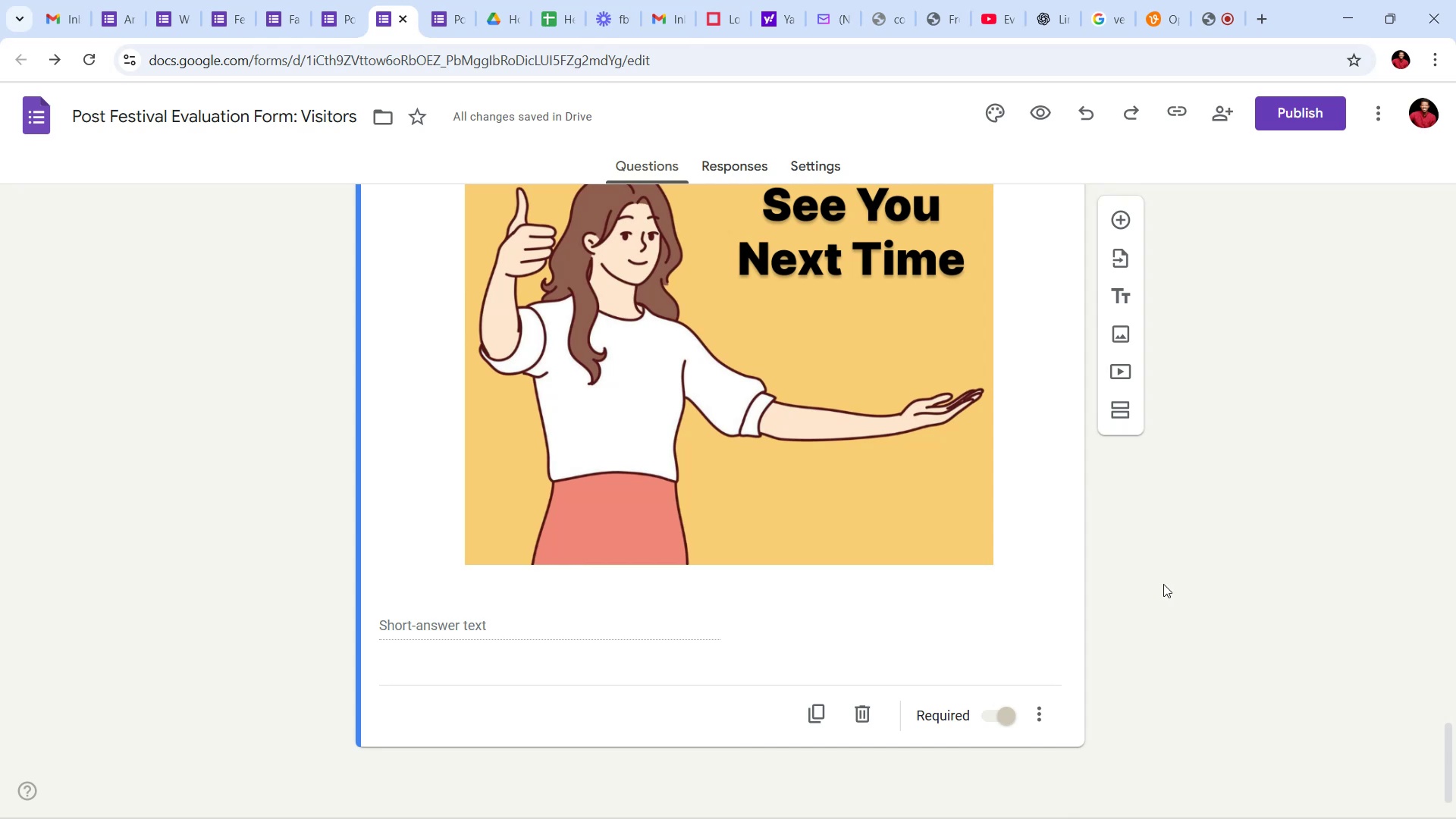 
scroll: coordinate [1011, 474], scroll_direction: up, amount: 10.0
 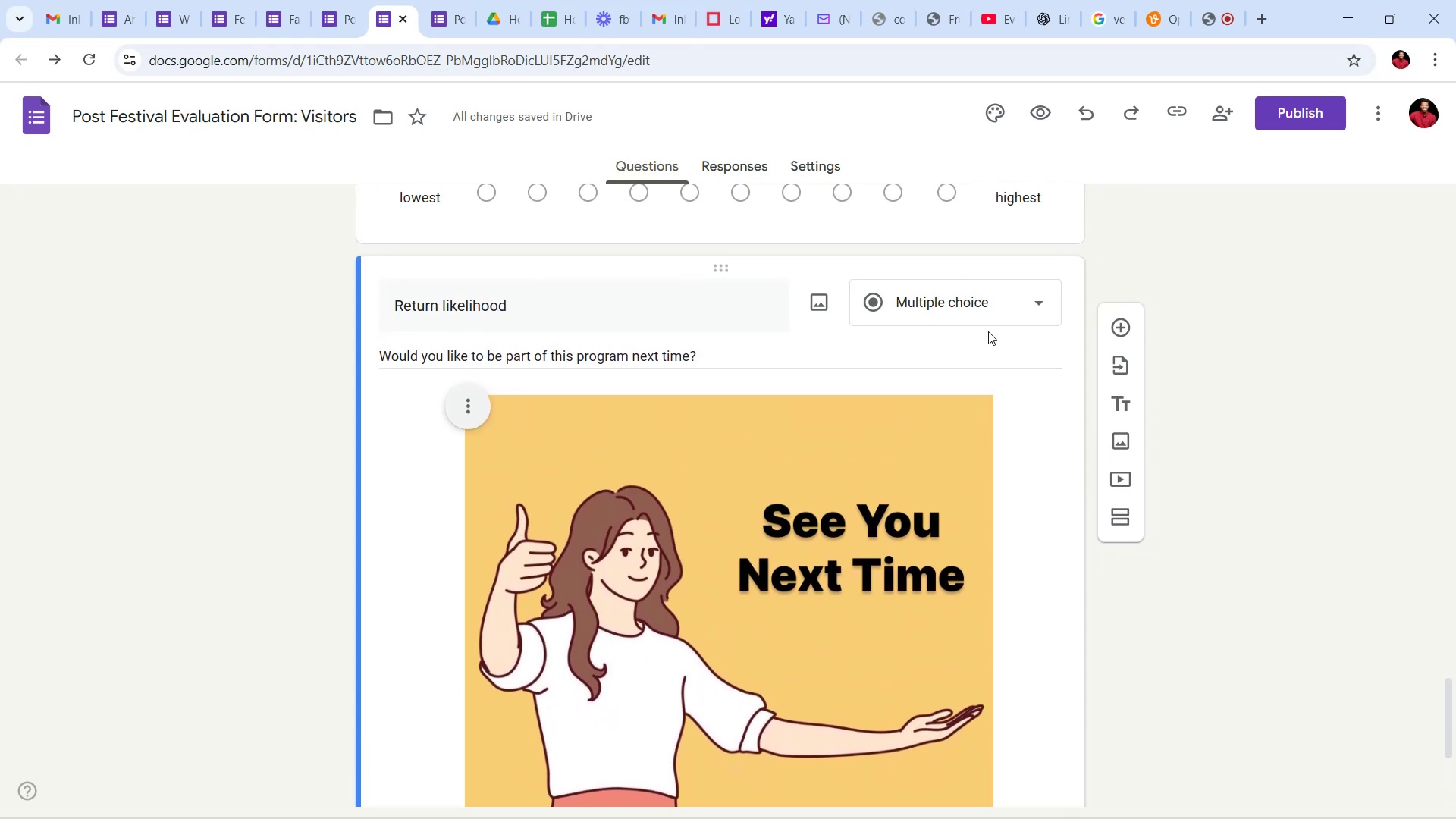 
left_click([984, 309])
 